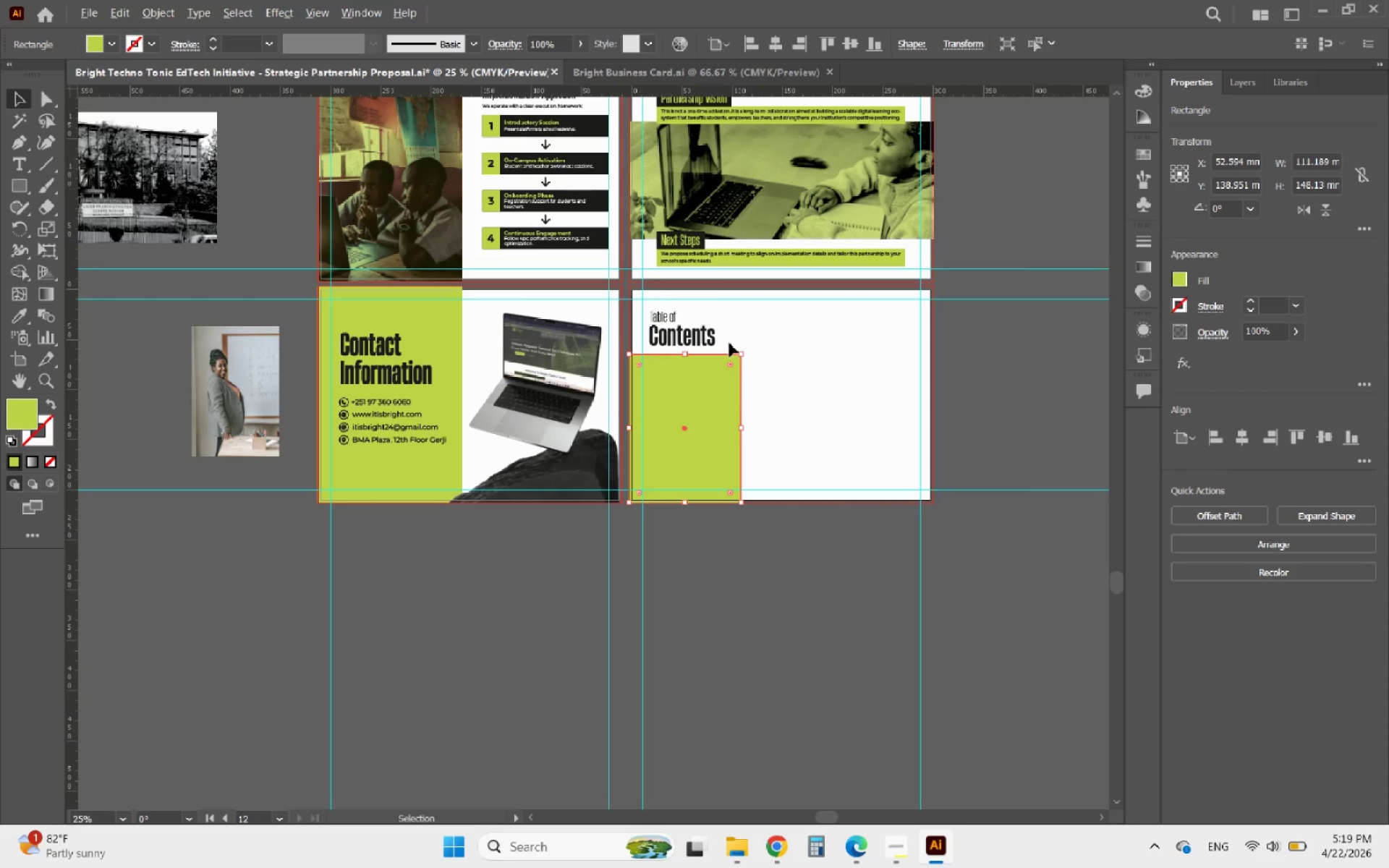 
scroll: coordinate [726, 339], scroll_direction: up, amount: 2.0
 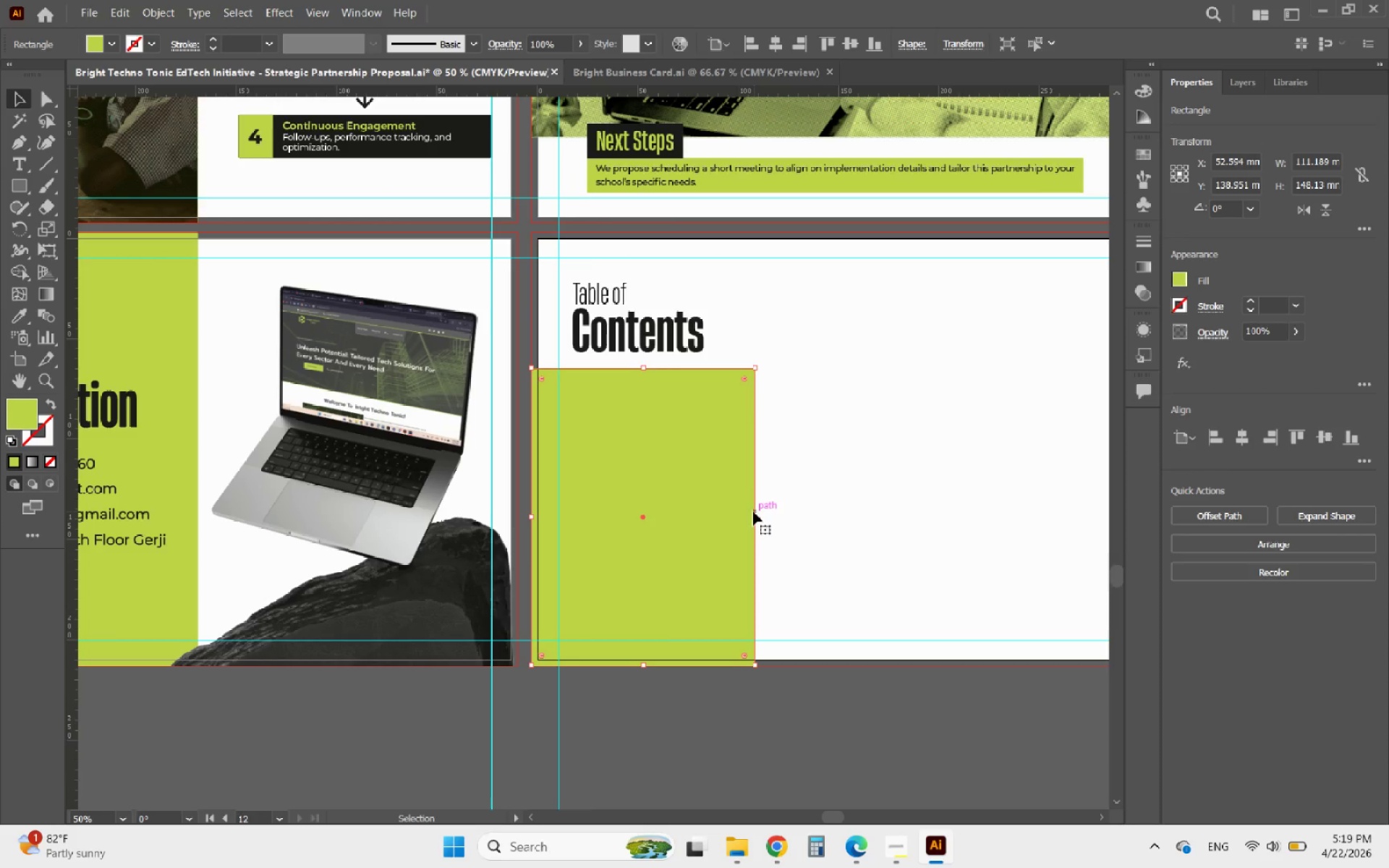 
left_click_drag(start_coordinate=[753, 516], to_coordinate=[672, 507])
 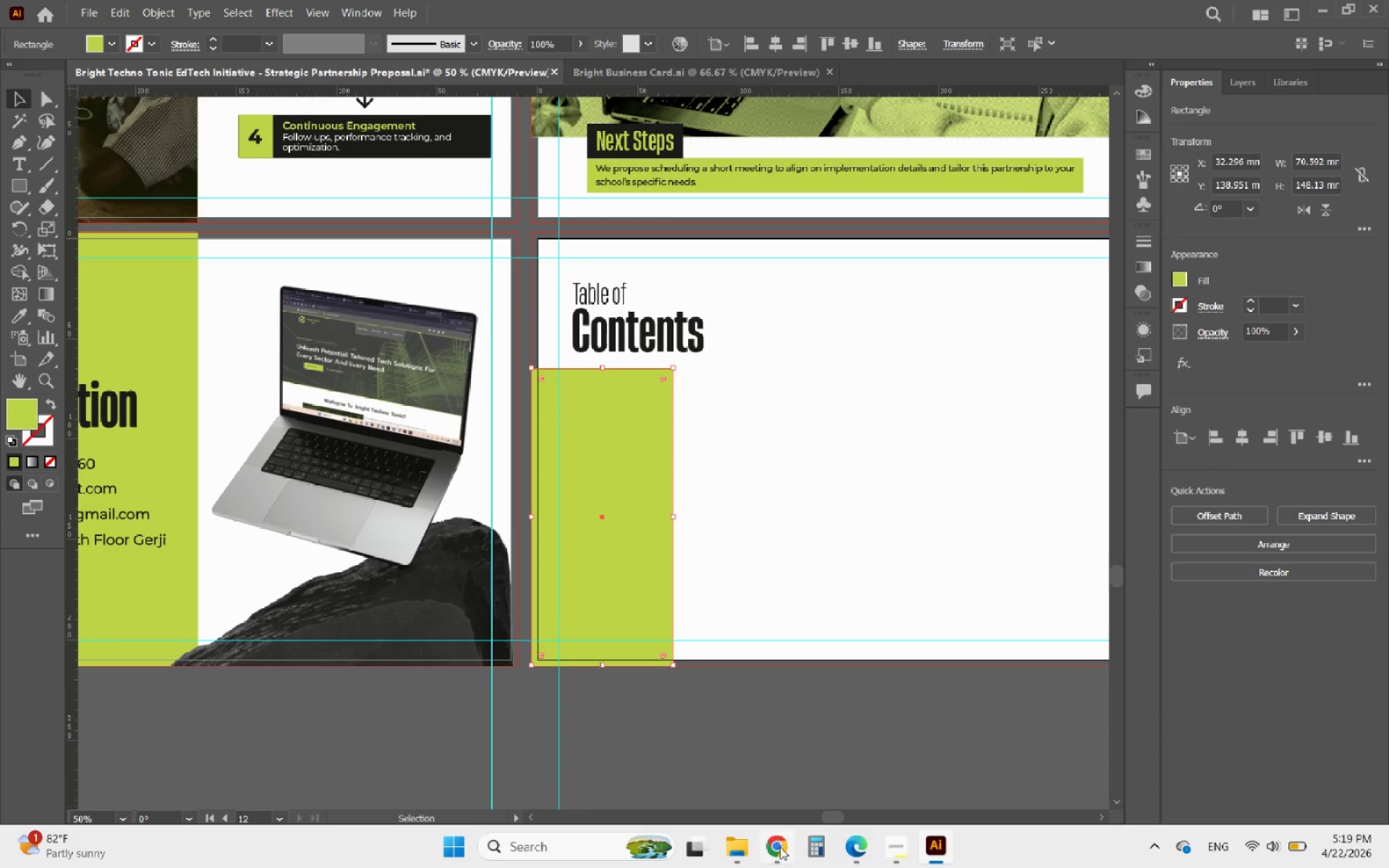 
left_click([780, 848])
 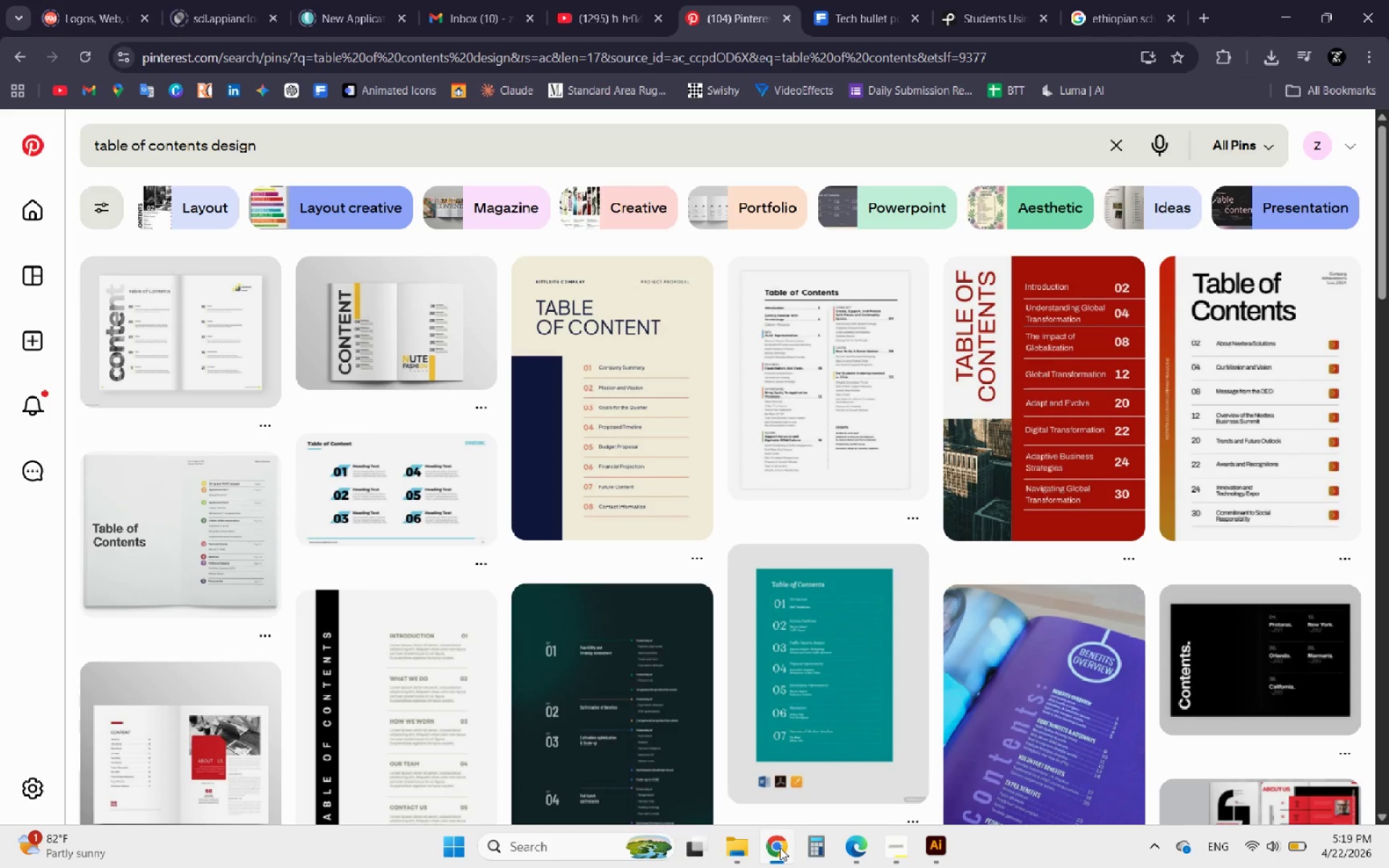 
left_click([780, 848])
 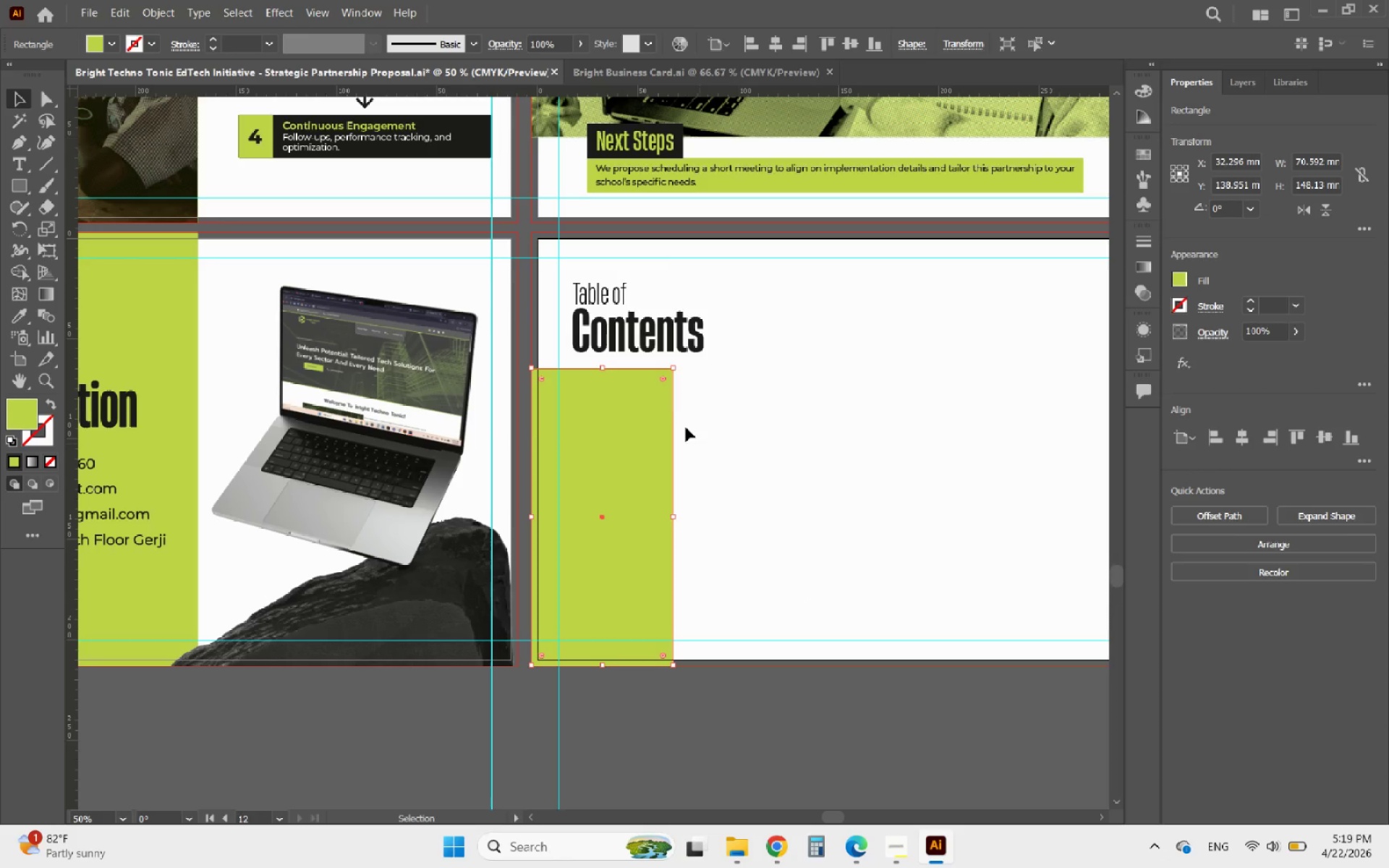 
left_click_drag(start_coordinate=[733, 339], to_coordinate=[592, 286])
 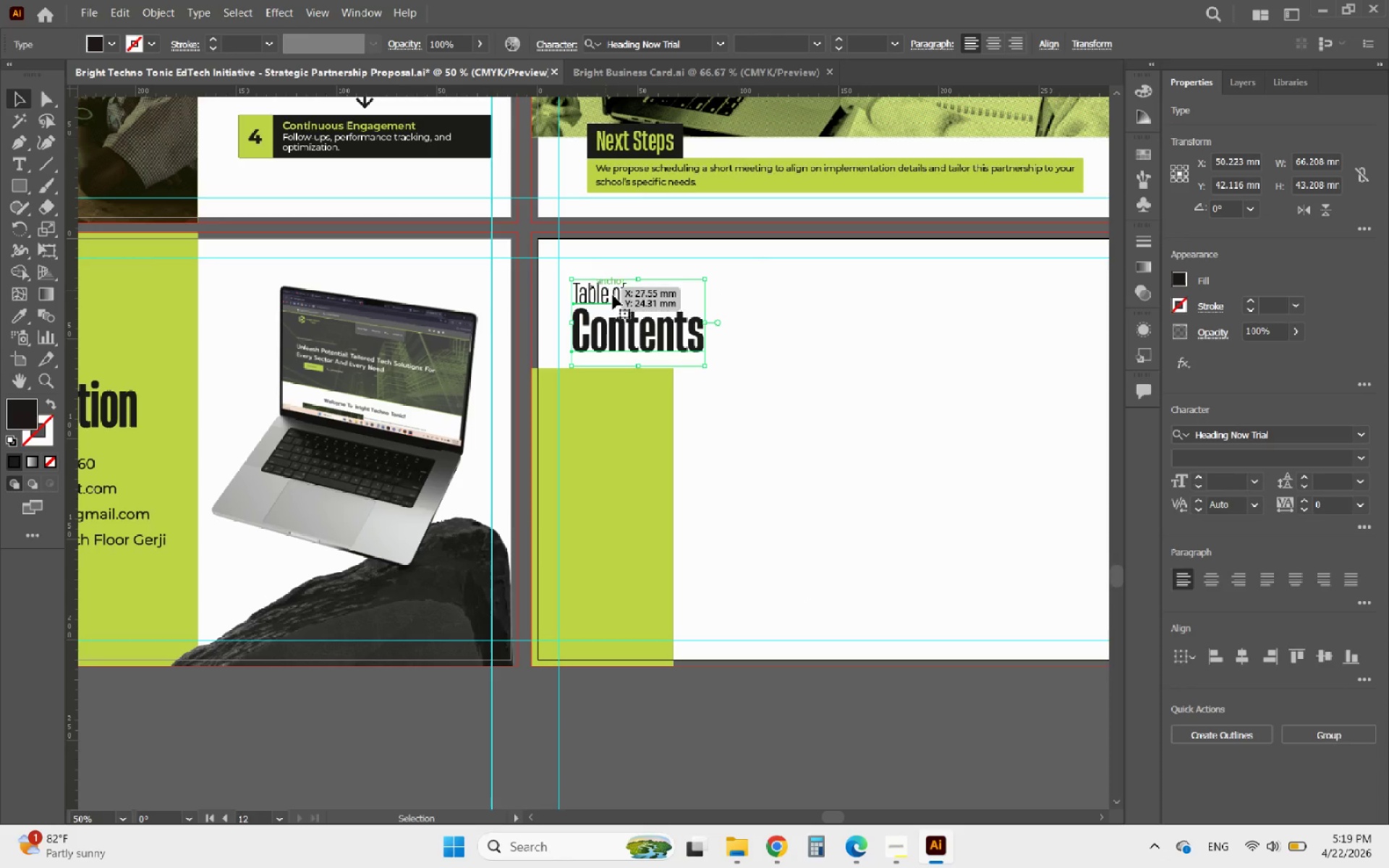 
left_click_drag(start_coordinate=[613, 295], to_coordinate=[714, 294])
 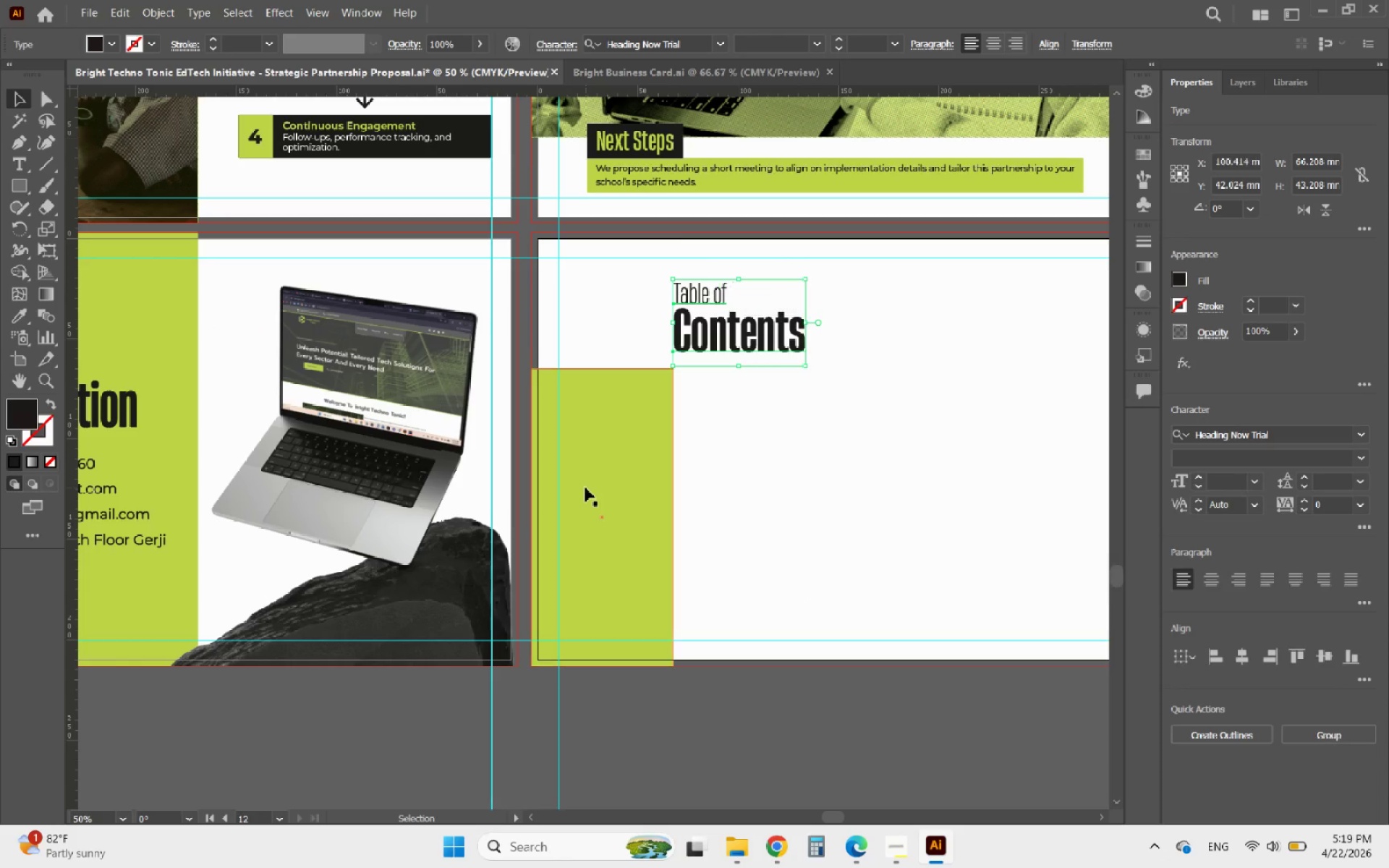 
left_click([585, 488])
 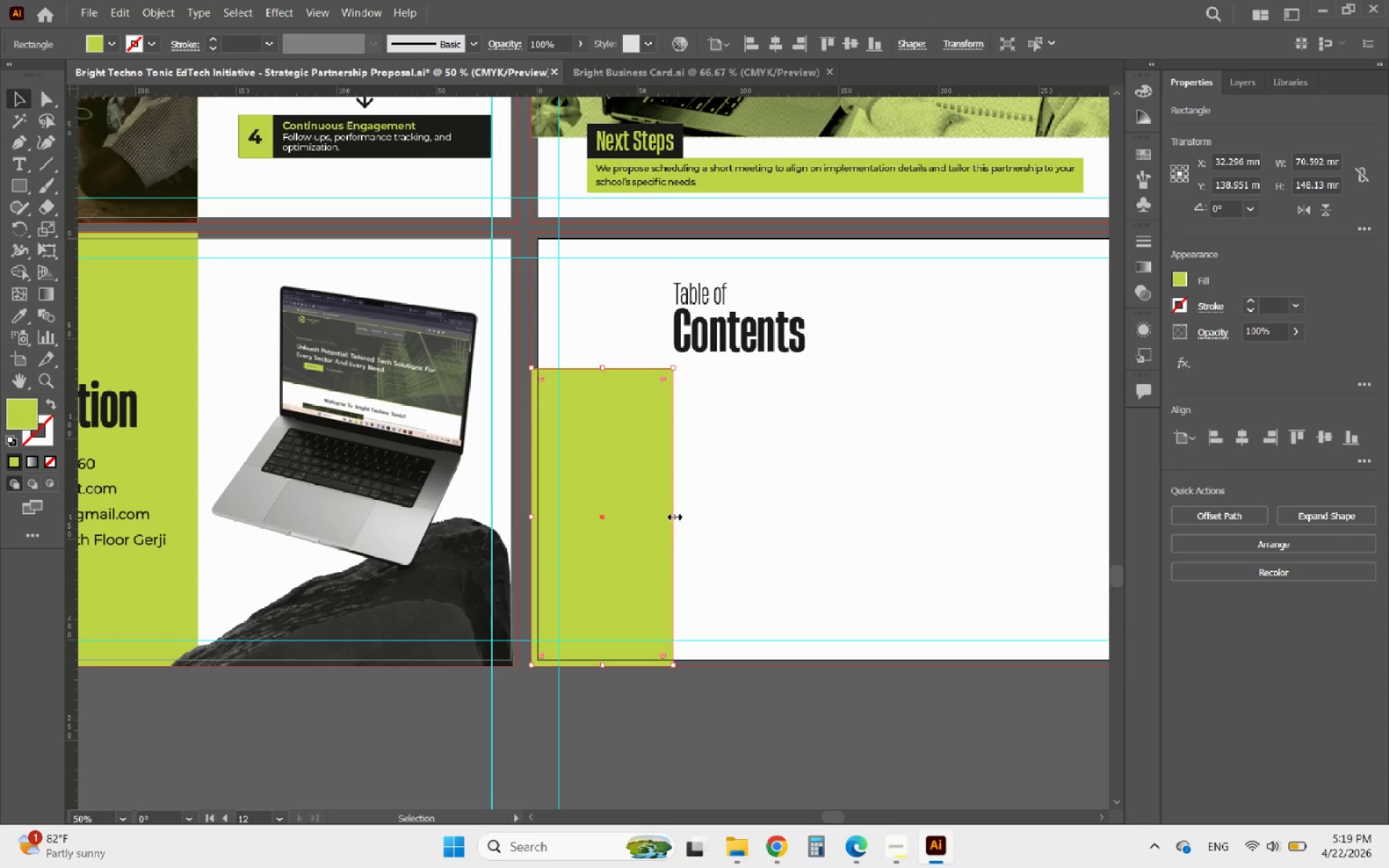 
left_click_drag(start_coordinate=[673, 515], to_coordinate=[621, 517])
 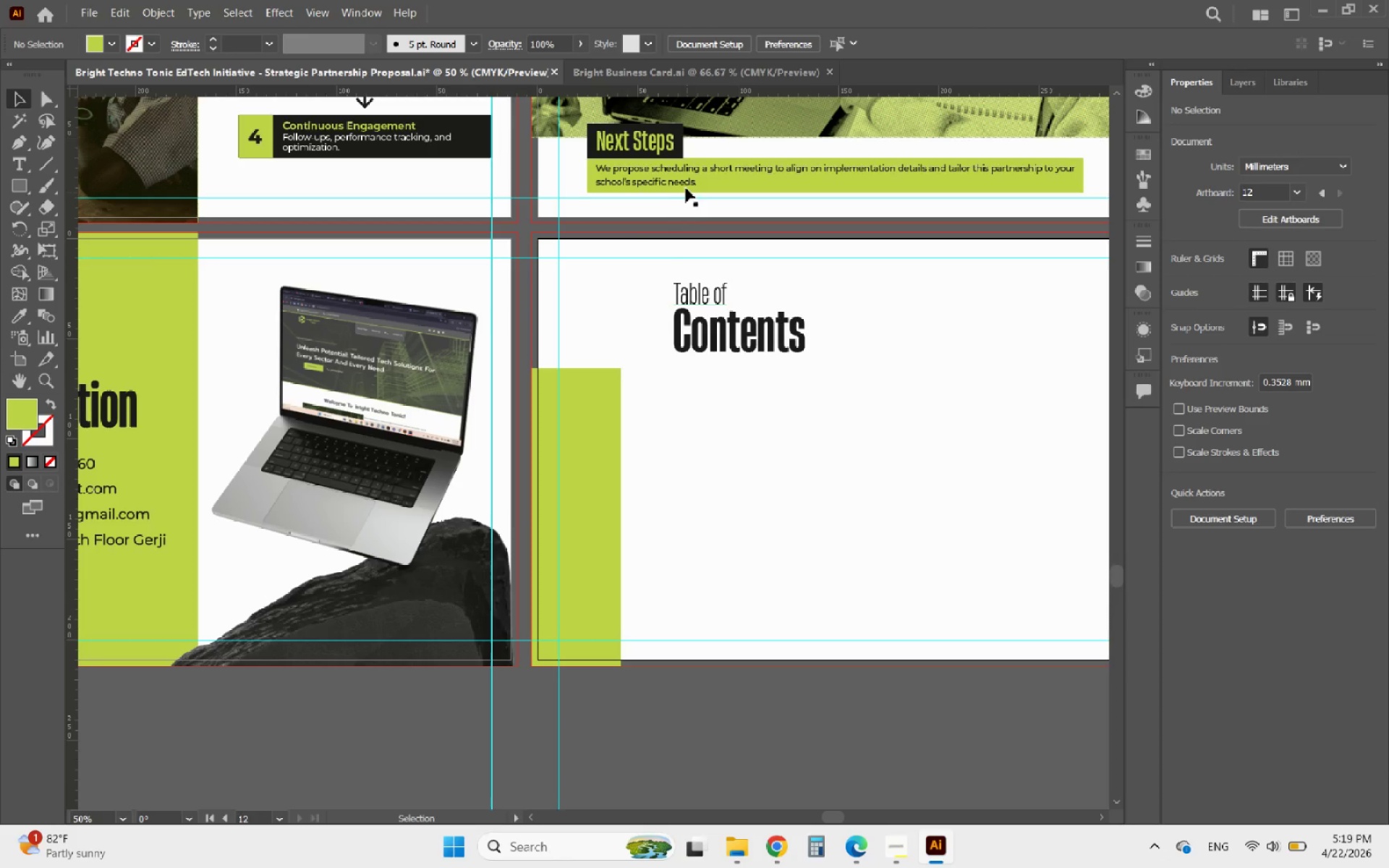 
left_click([678, 173])
 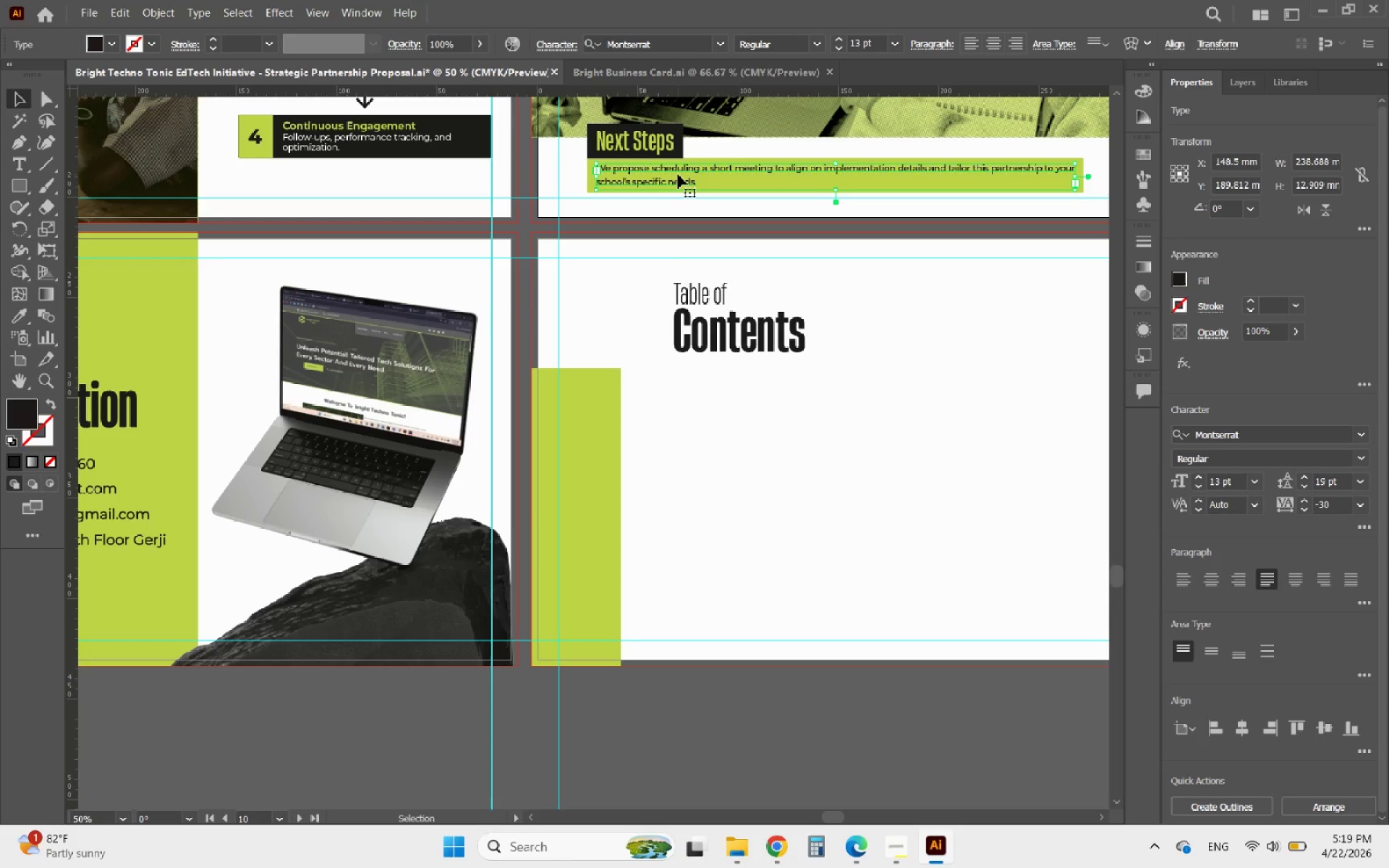 
hold_key(key=AltLeft, duration=1.89)
left_click_drag(start_coordinate=[678, 174], to_coordinate=[733, 412])
 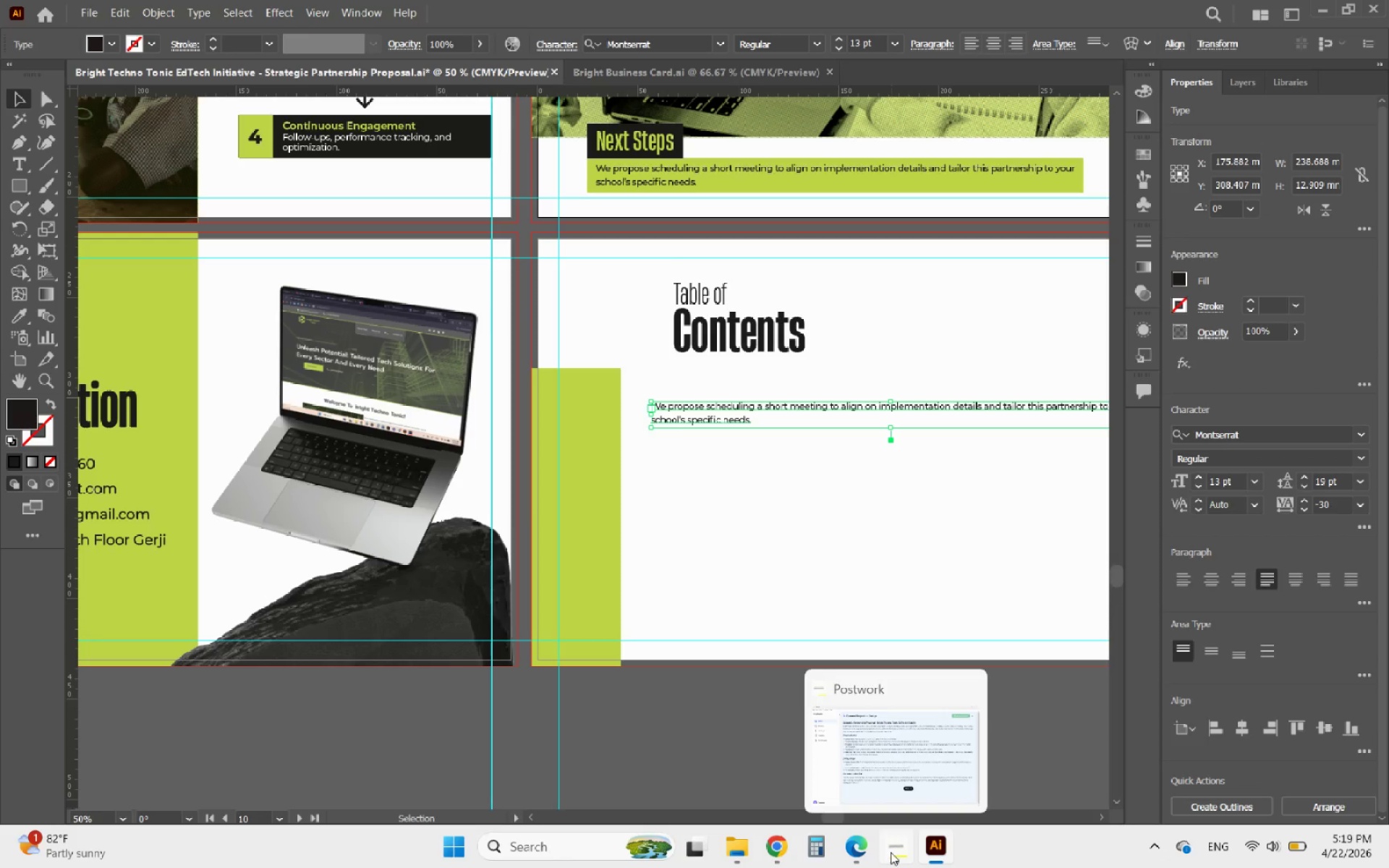 
left_click([855, 852])
 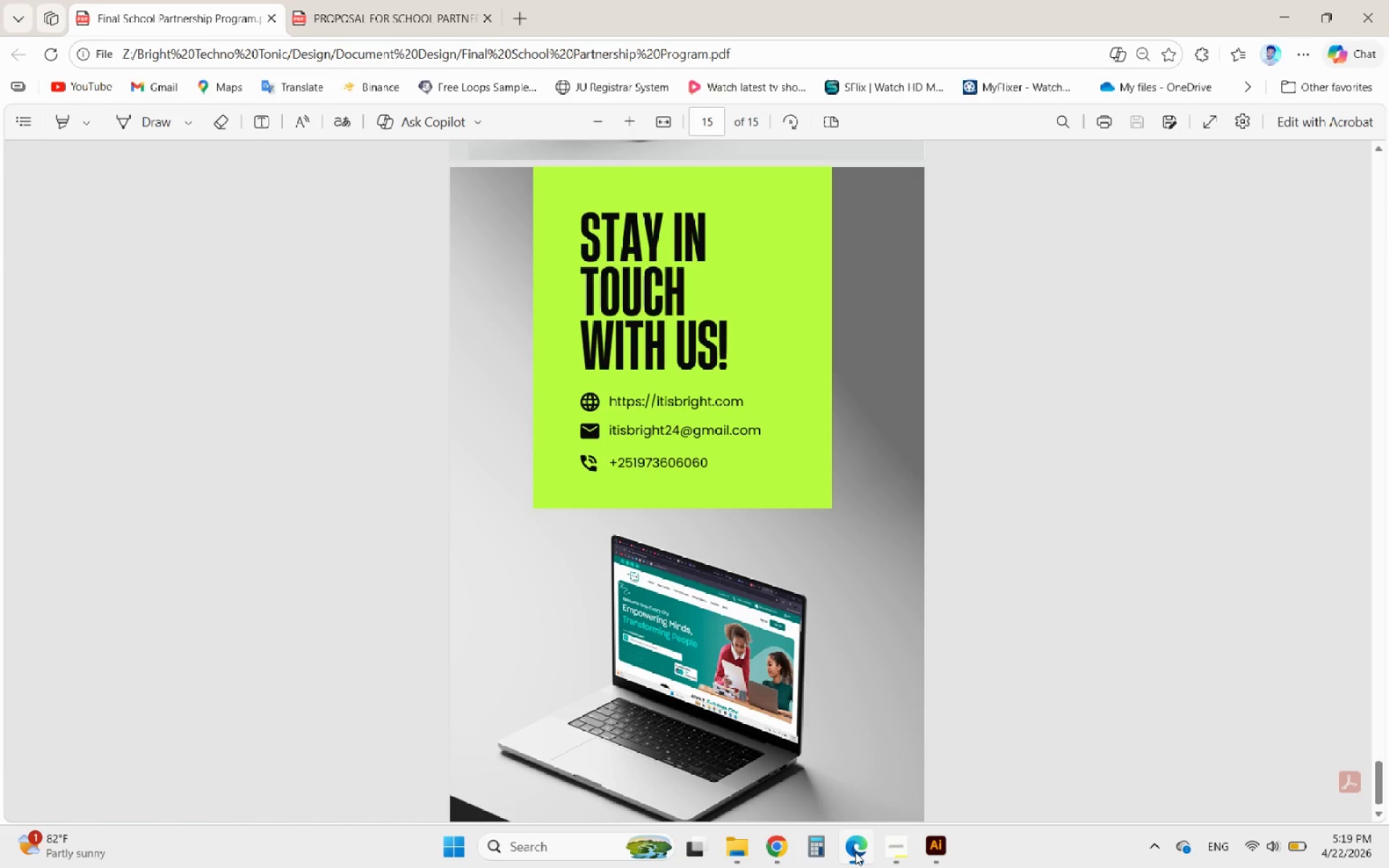 
left_click([855, 852])
 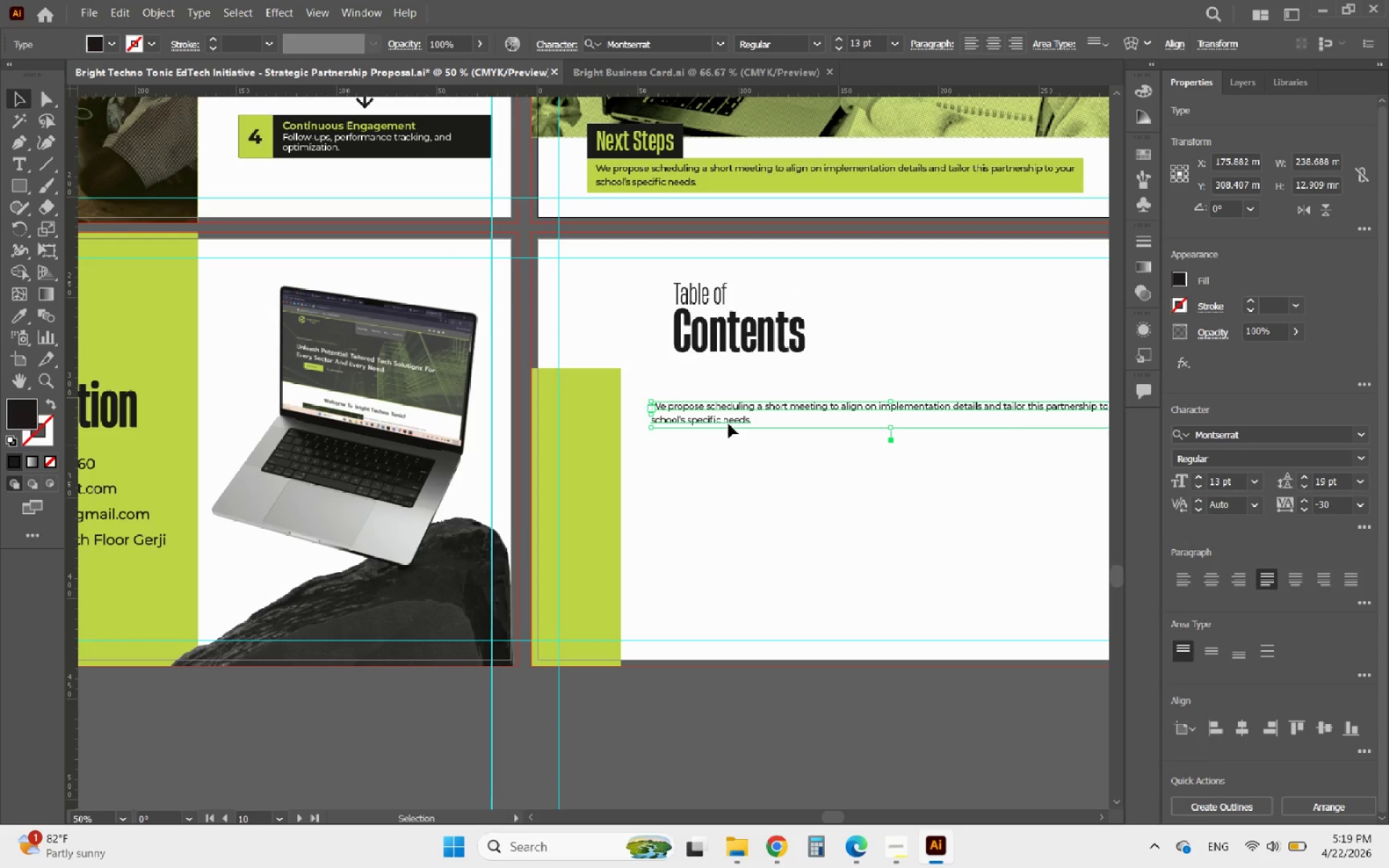 
left_click([702, 410])
 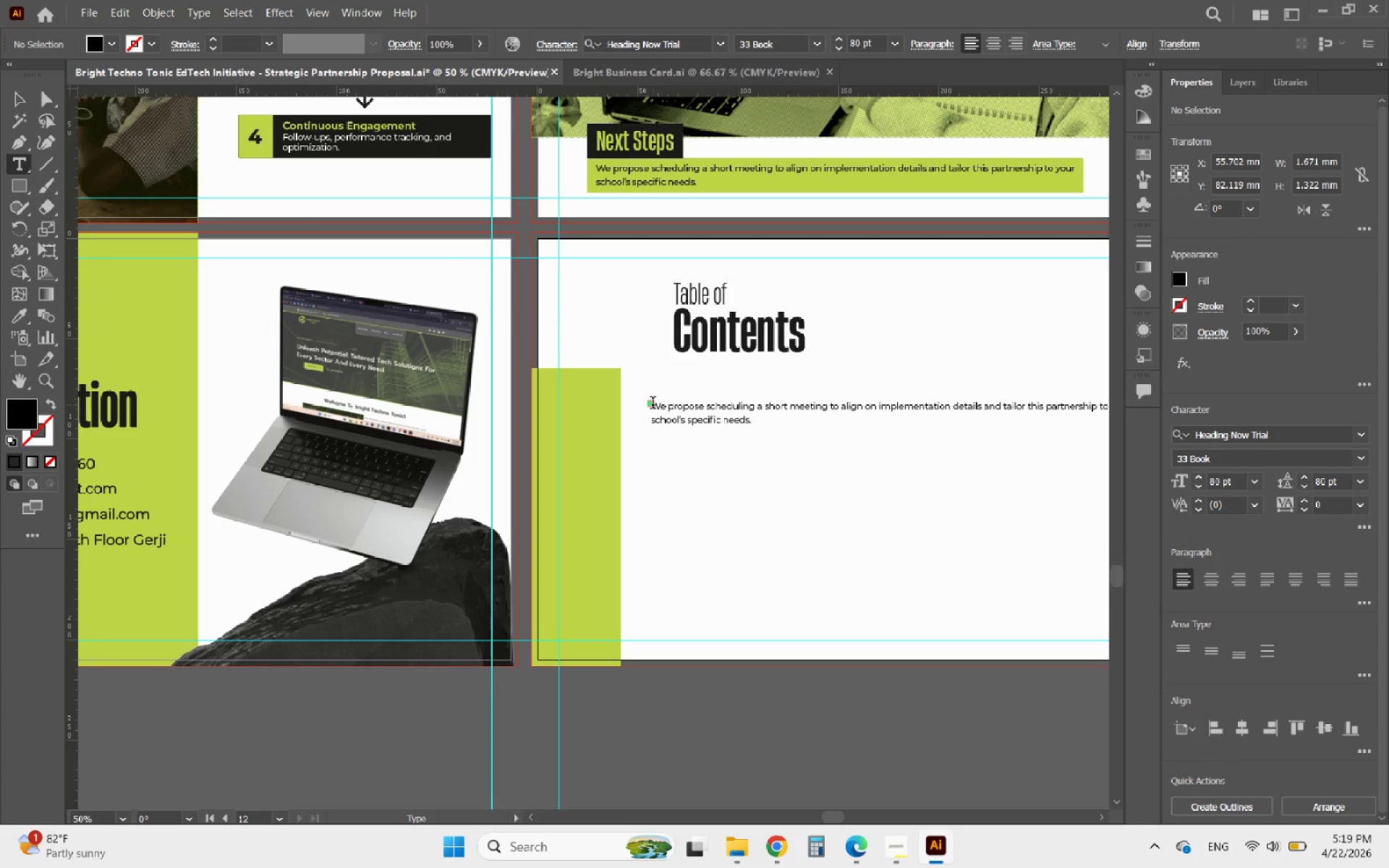 
key(Control+ControlLeft)
 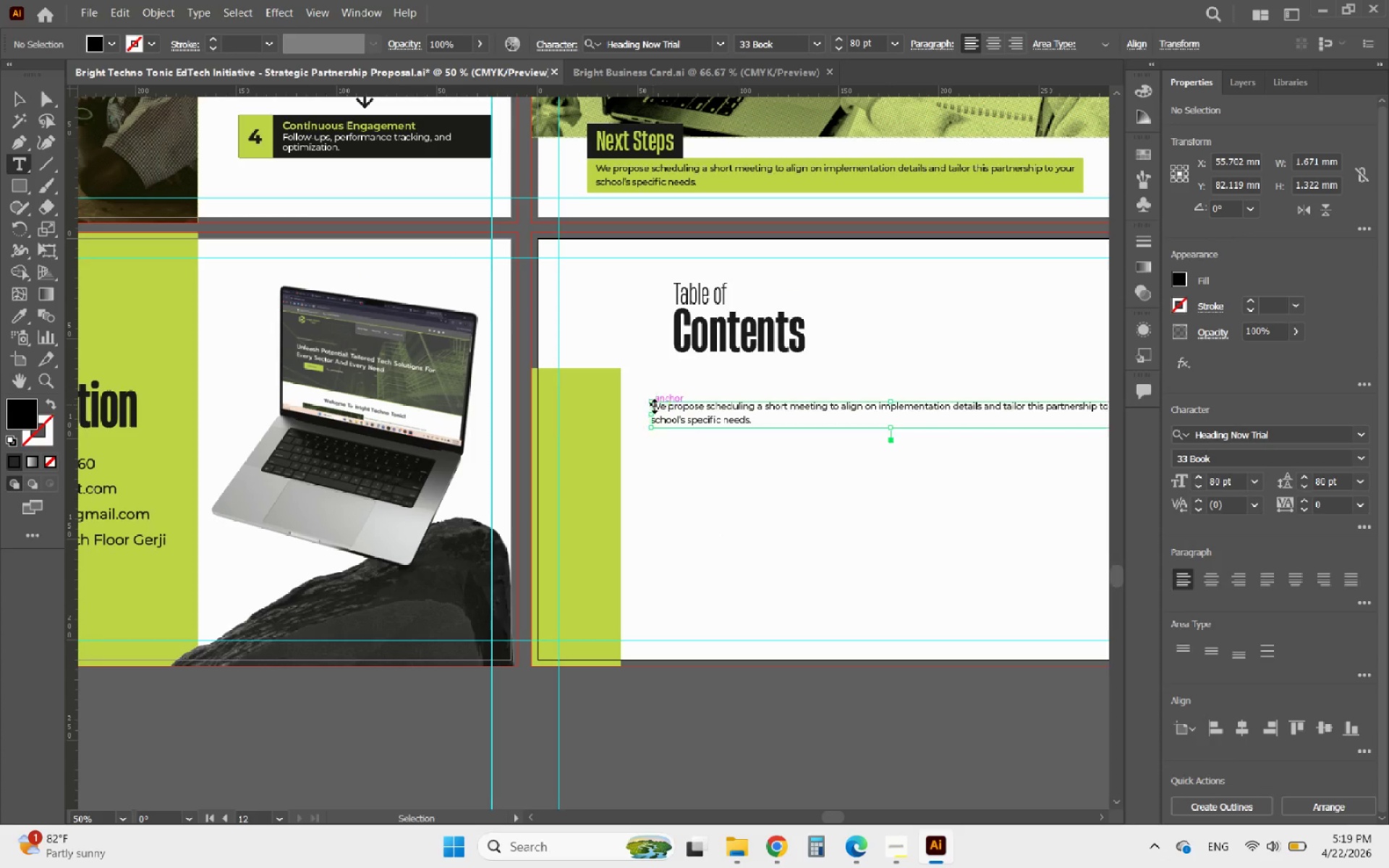 
key(Control+Z)
 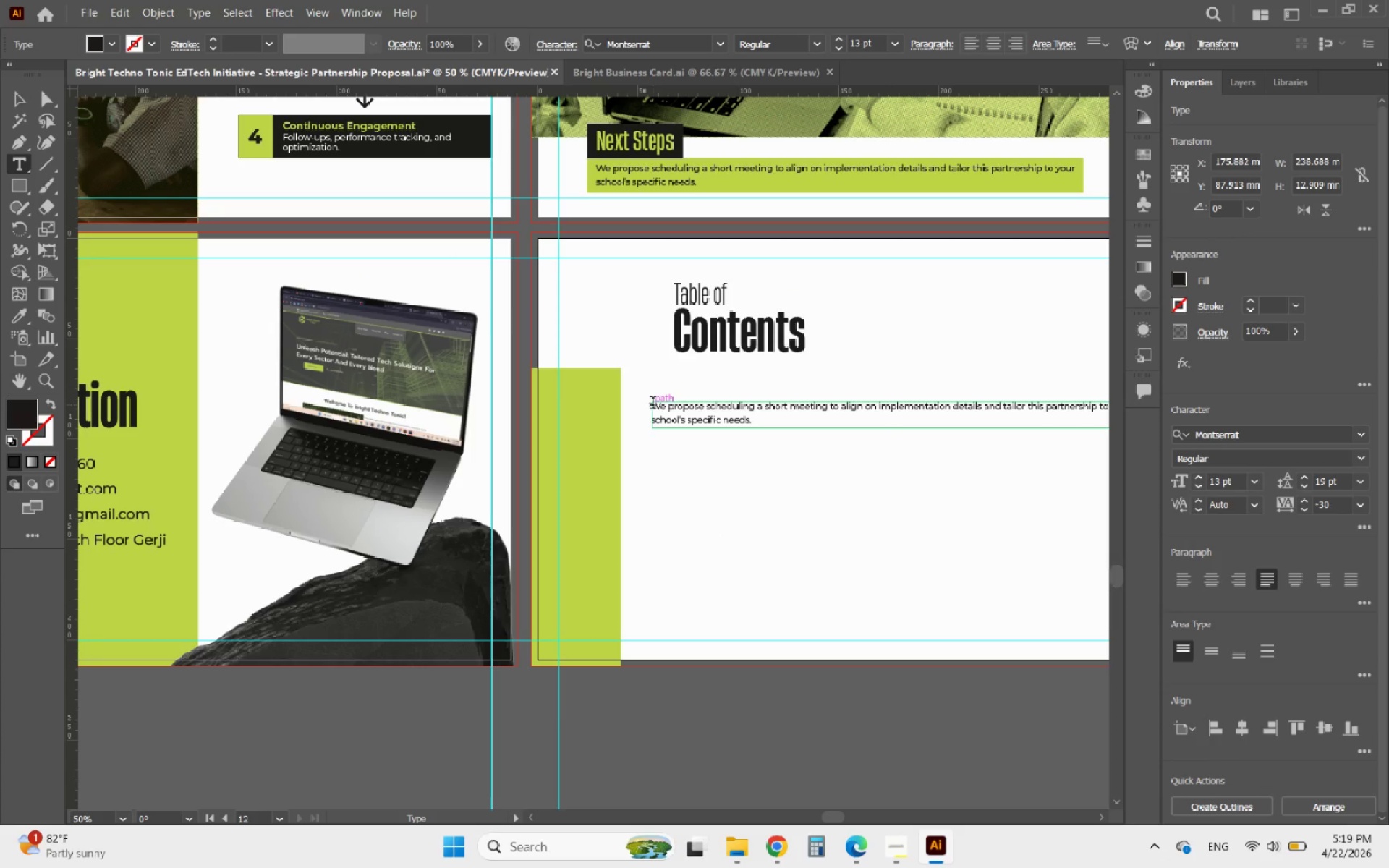 
left_click_drag(start_coordinate=[653, 404], to_coordinate=[829, 473])
 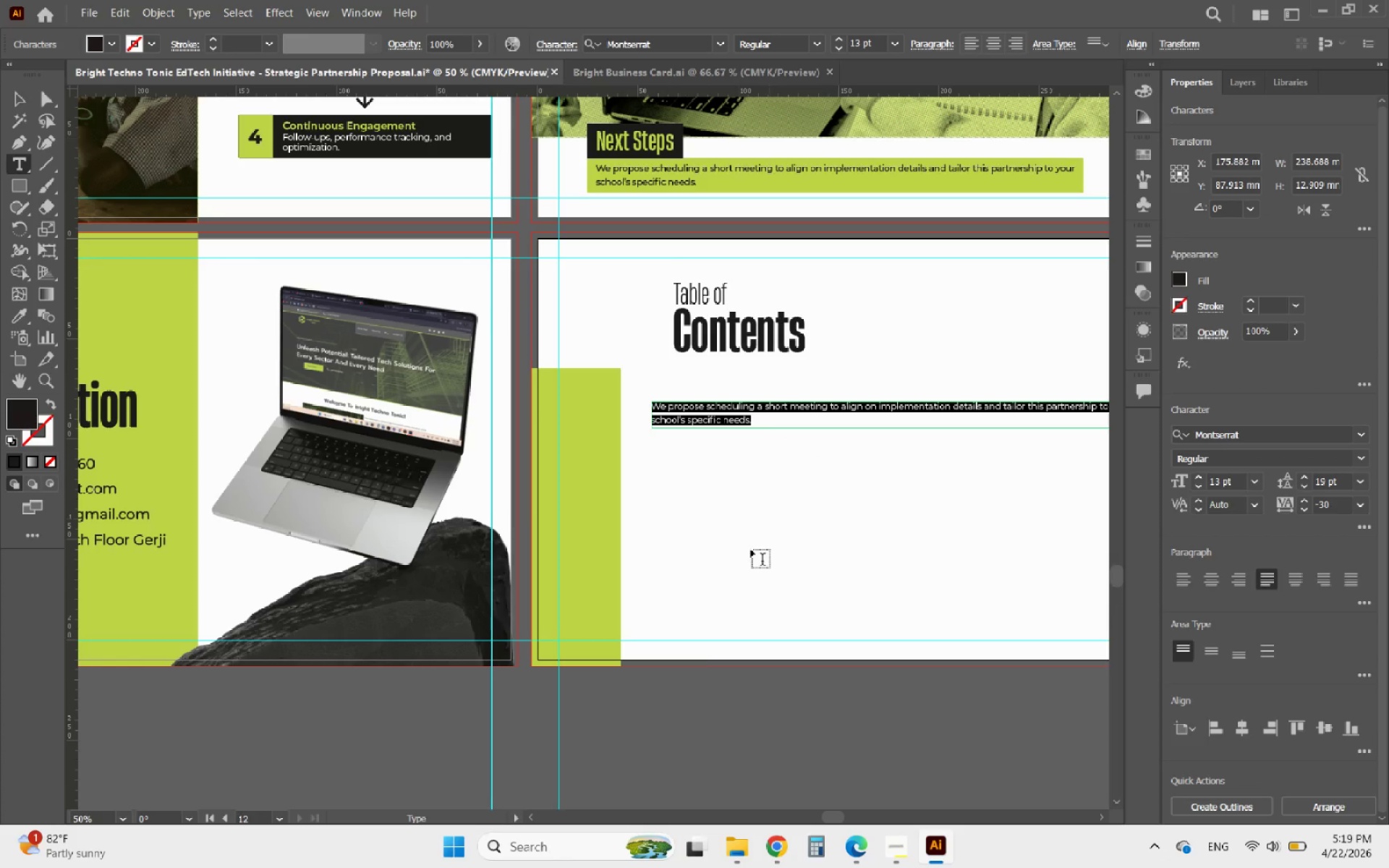 
hold_key(key=AltLeft, duration=2.8)
scroll: coordinate [650, 505], scroll_direction: down, amount: 5.0
 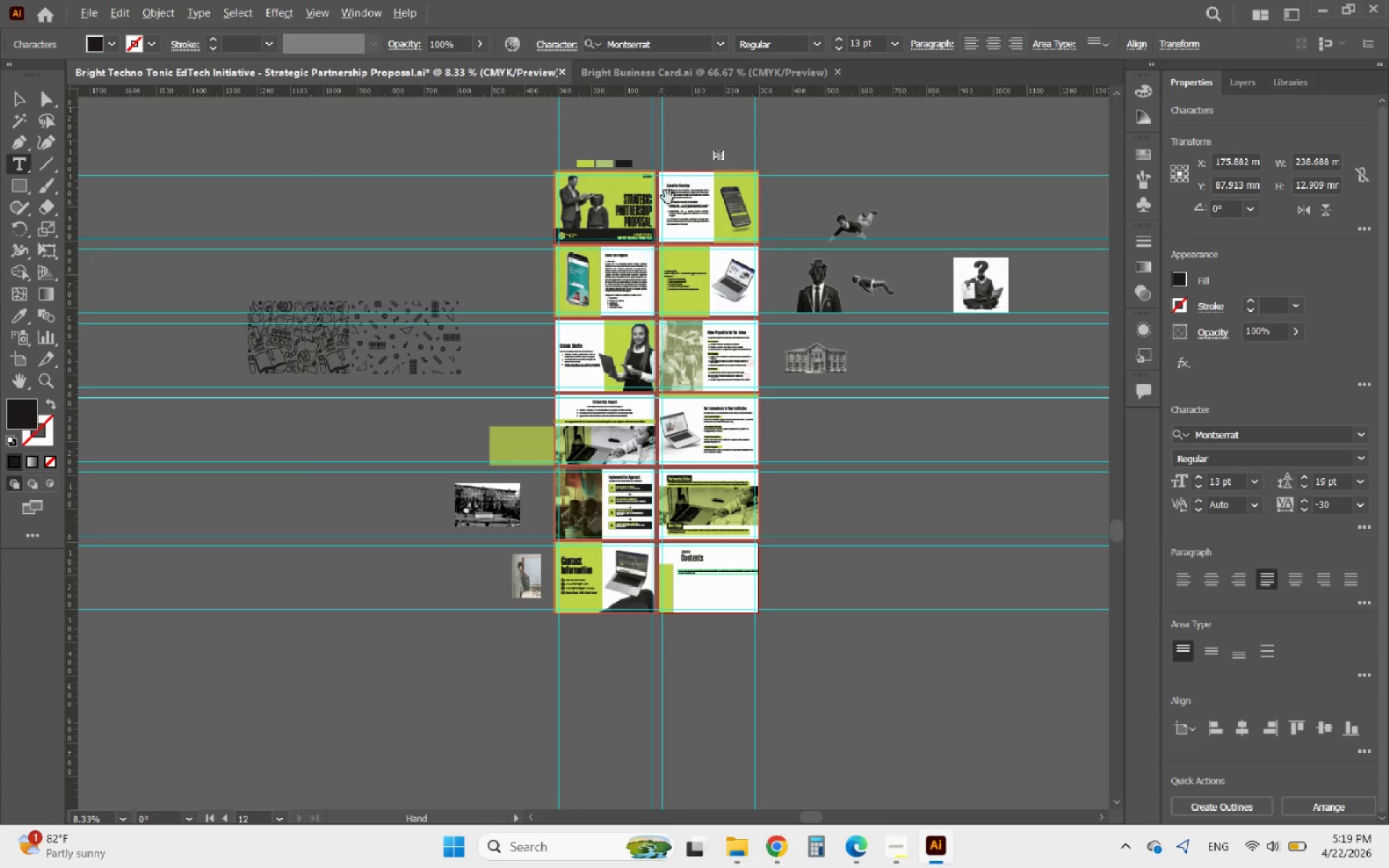 
scroll: coordinate [679, 176], scroll_direction: up, amount: 3.0
 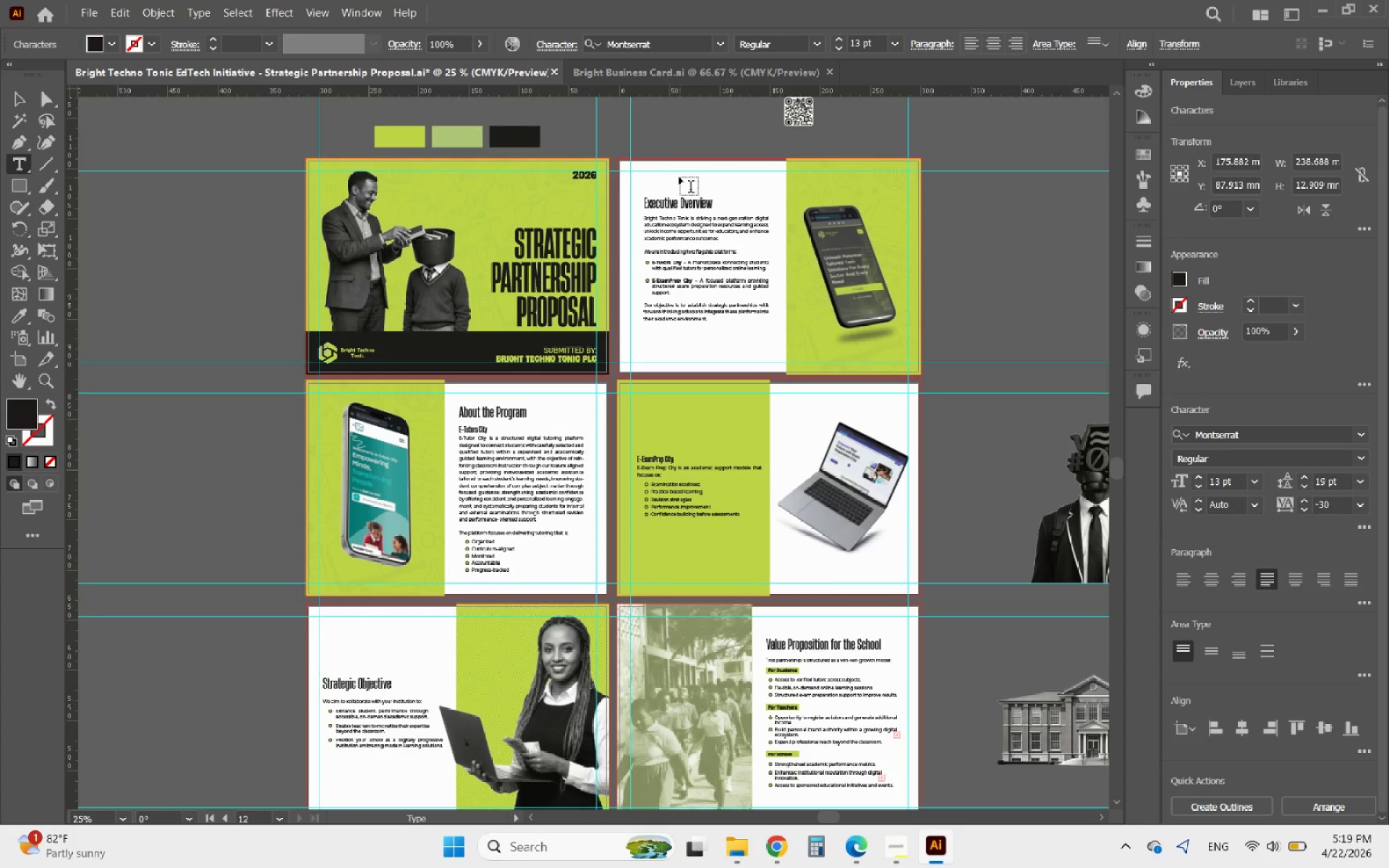 
key(Shift+E)
 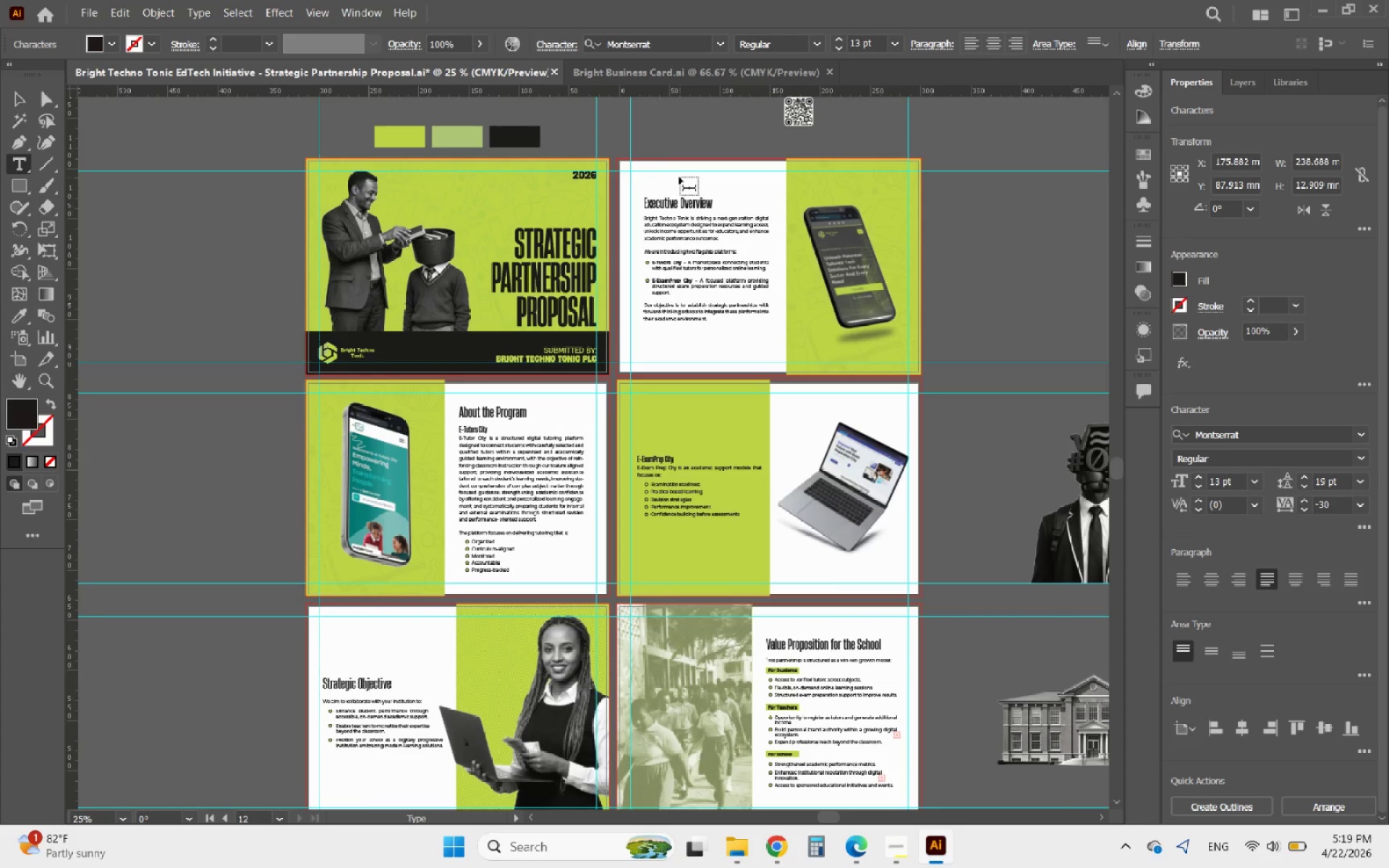 
key(Shift+ShiftLeft)
 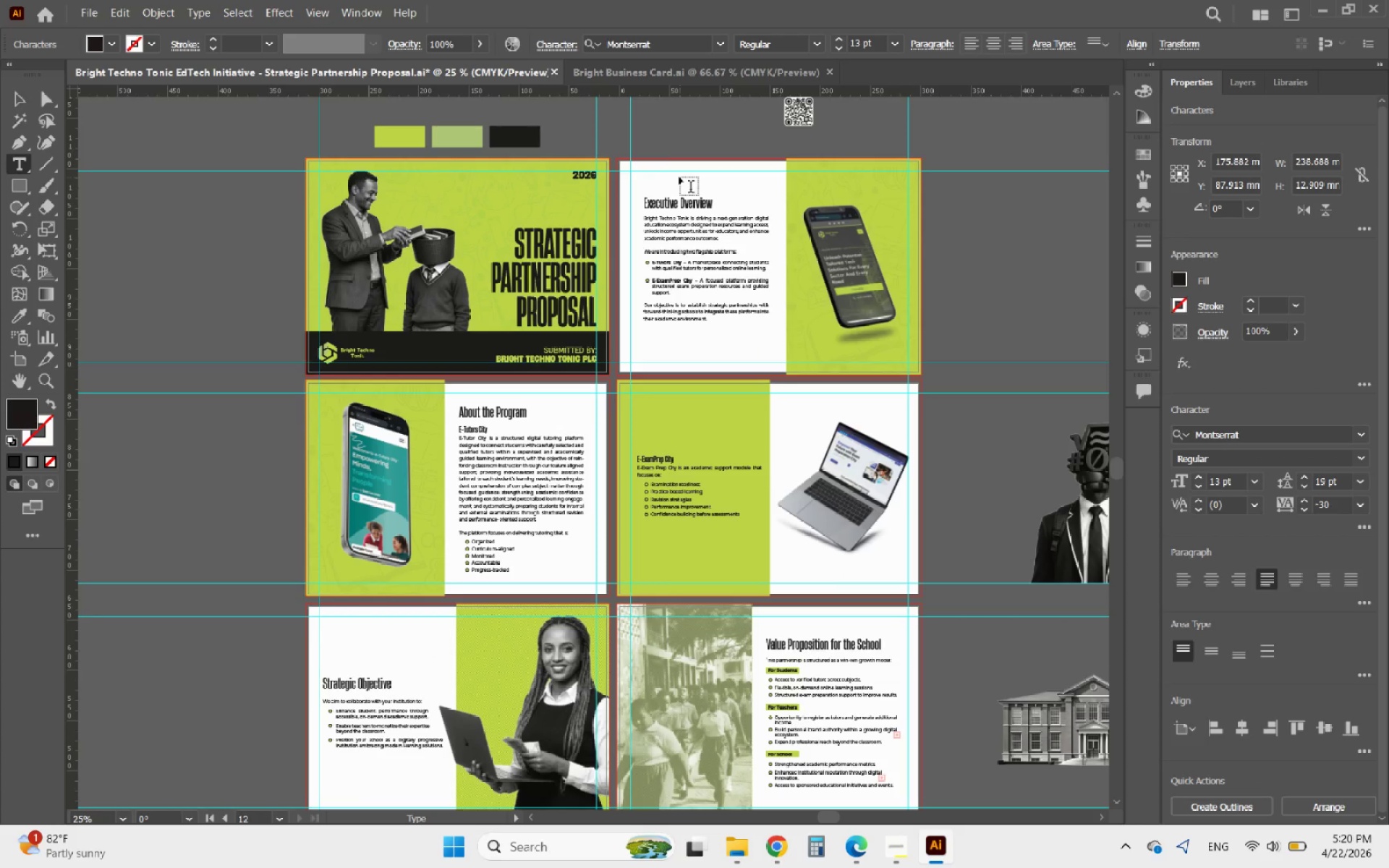 
hold_key(key=AltLeft, duration=0.47)
scroll: coordinate [627, 135], scroll_direction: down, amount: 3.0
 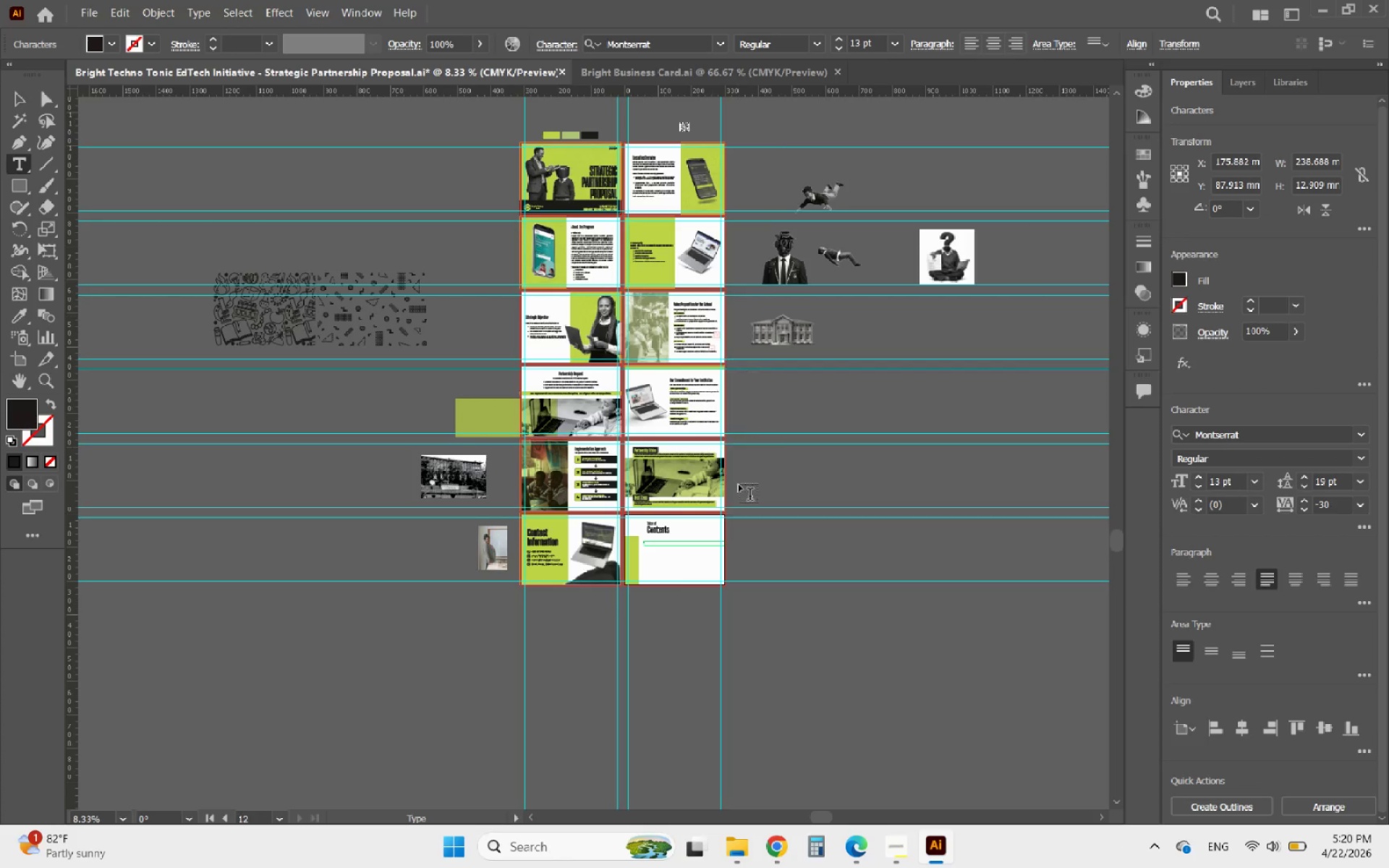 
hold_key(key=AltLeft, duration=0.34)
scroll: coordinate [642, 550], scroll_direction: up, amount: 3.0
 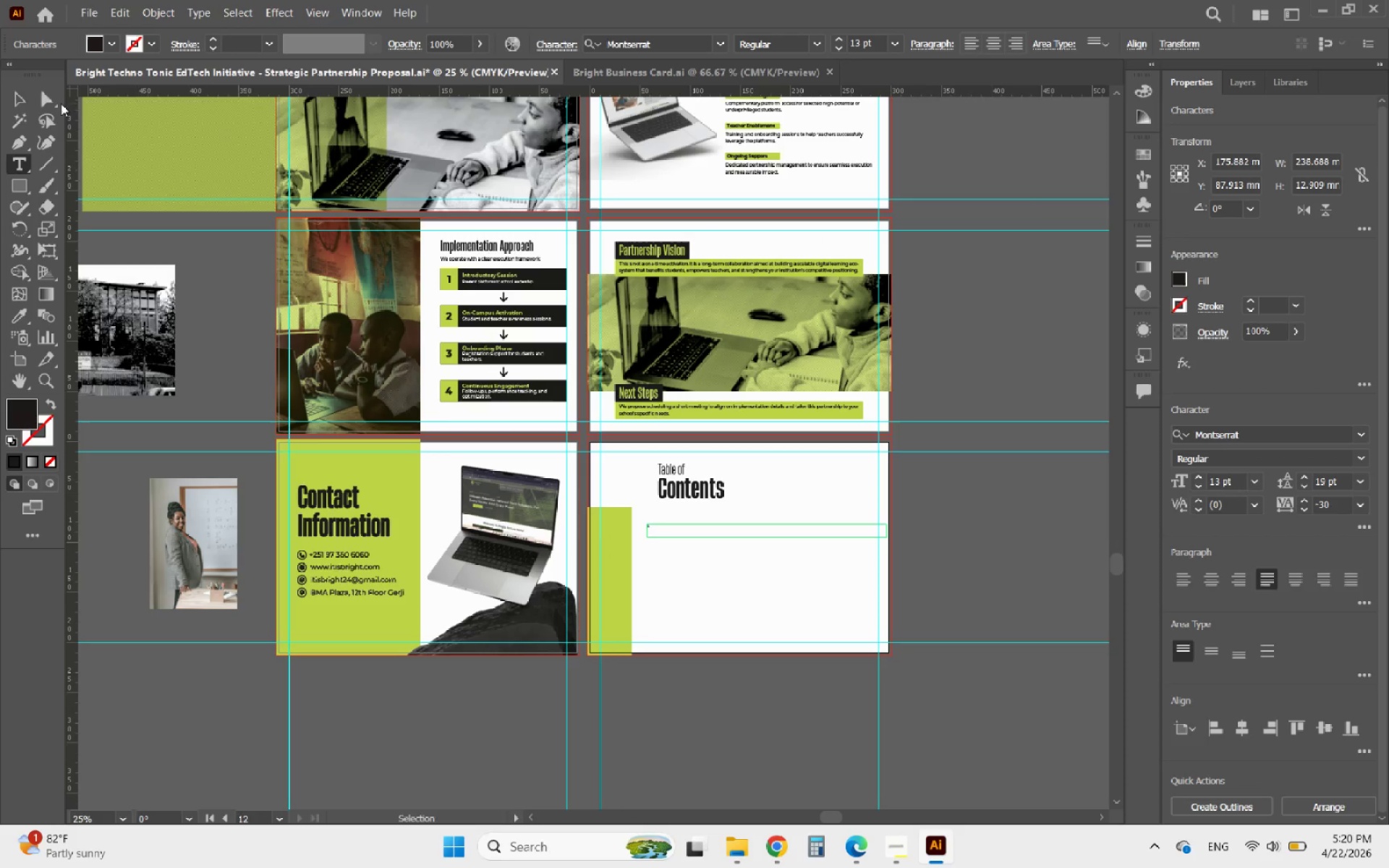 
left_click([20, 99])
 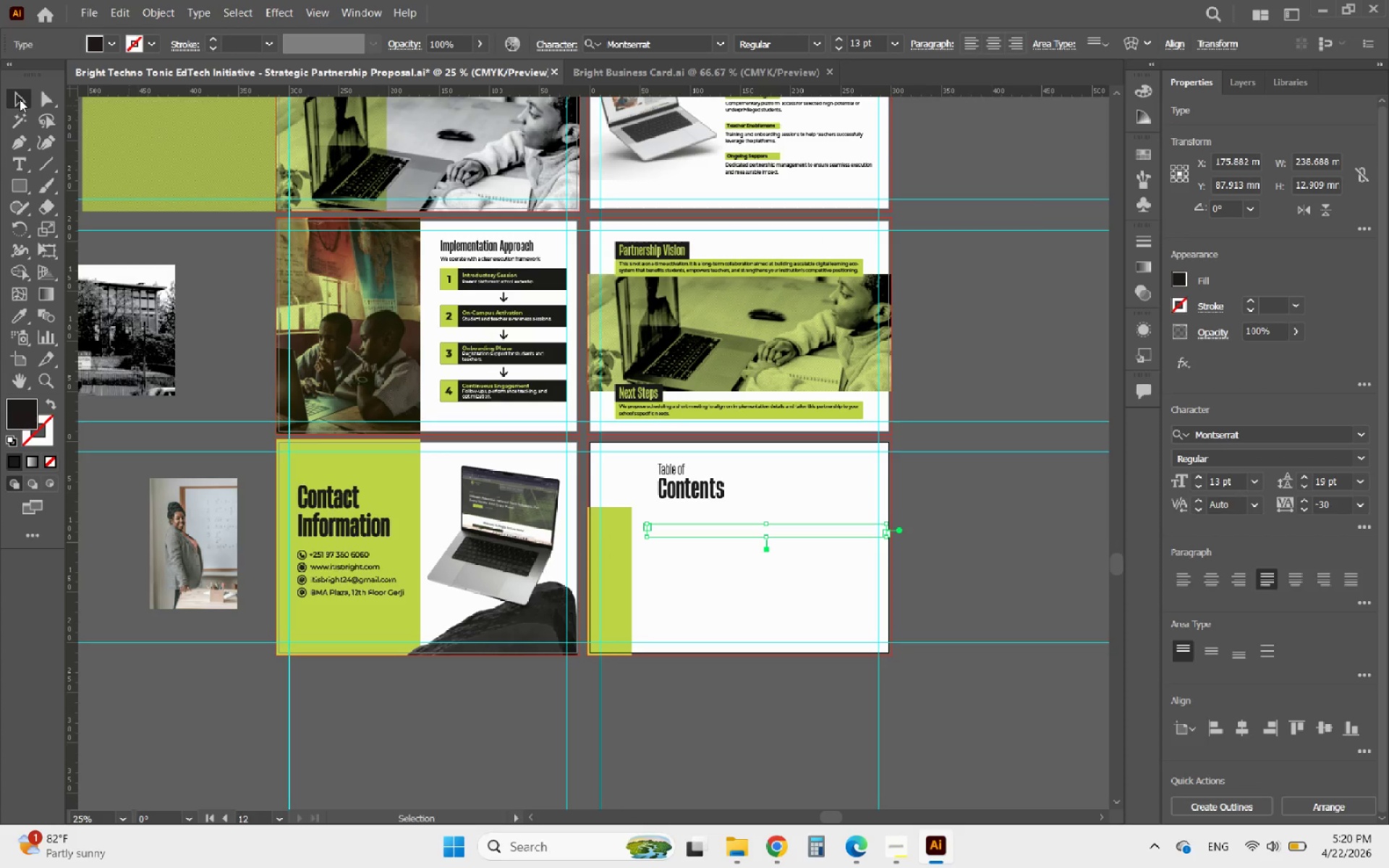 
key(Delete)
 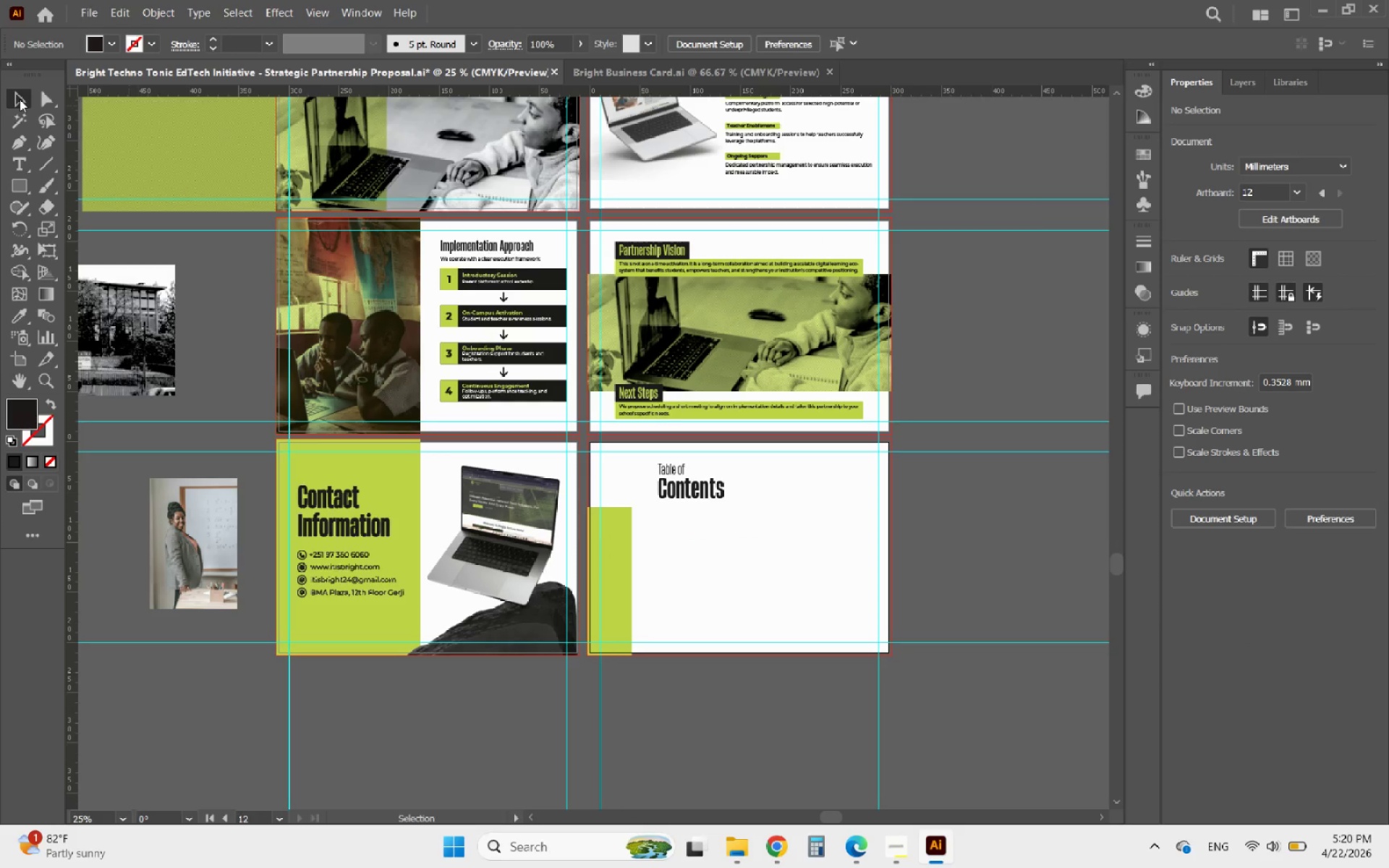 
hold_key(key=AltLeft, duration=1.91)
scroll: coordinate [195, 581], scroll_direction: down, amount: 3.0
 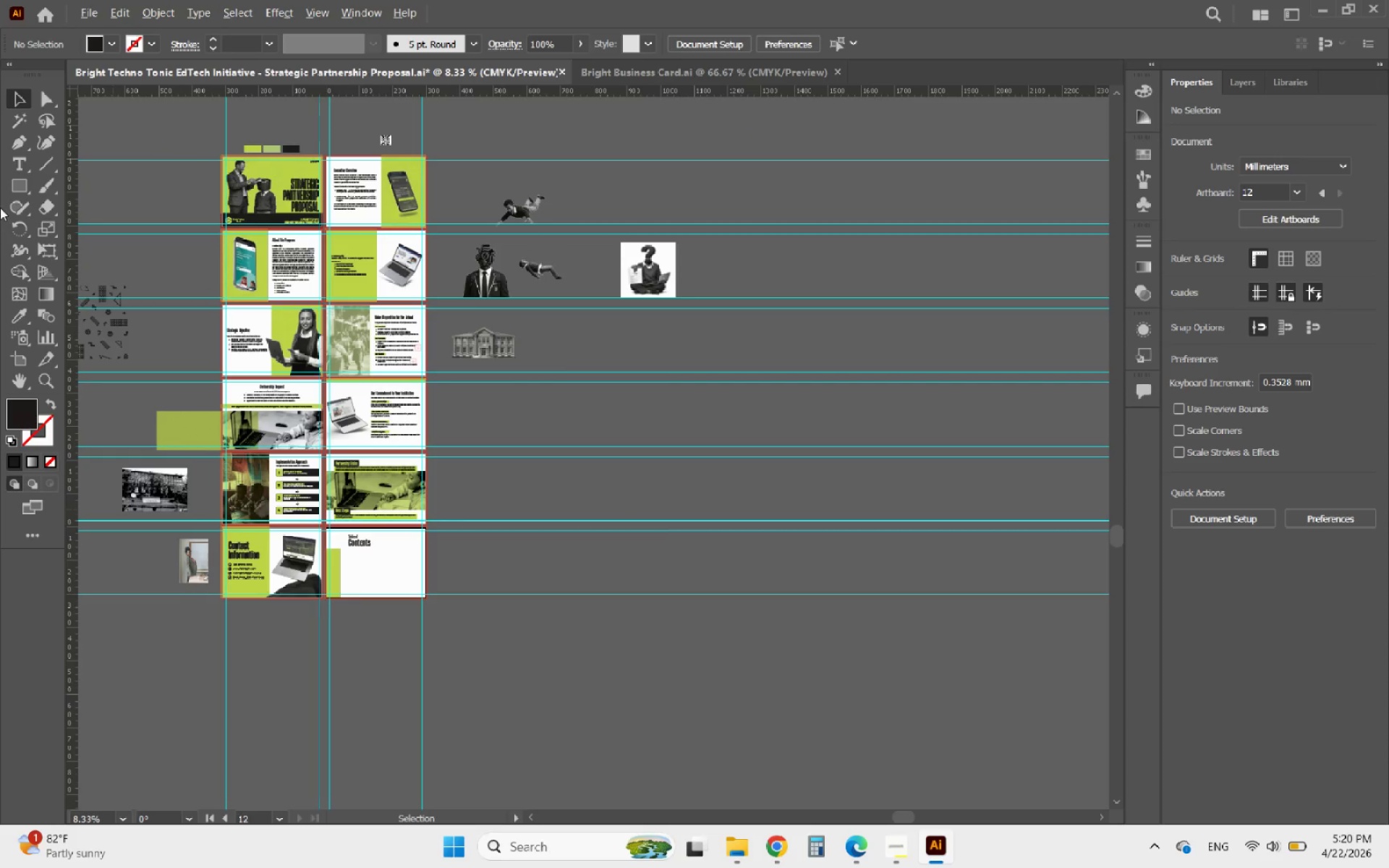 
scroll: coordinate [0, 208], scroll_direction: up, amount: 2.0
 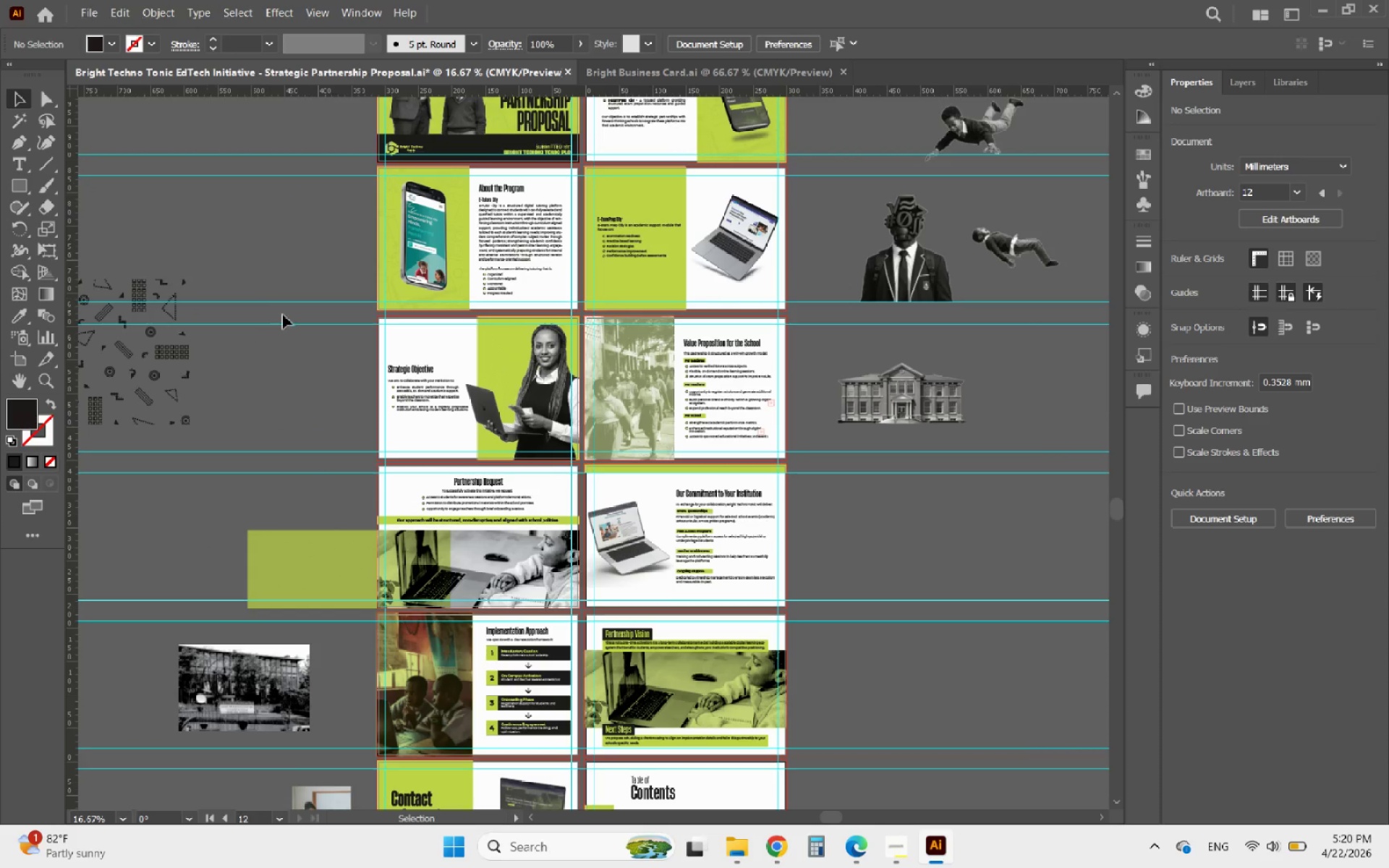 
hold_key(key=AltLeft, duration=0.95)
scroll: coordinate [572, 424], scroll_direction: down, amount: 1.0
 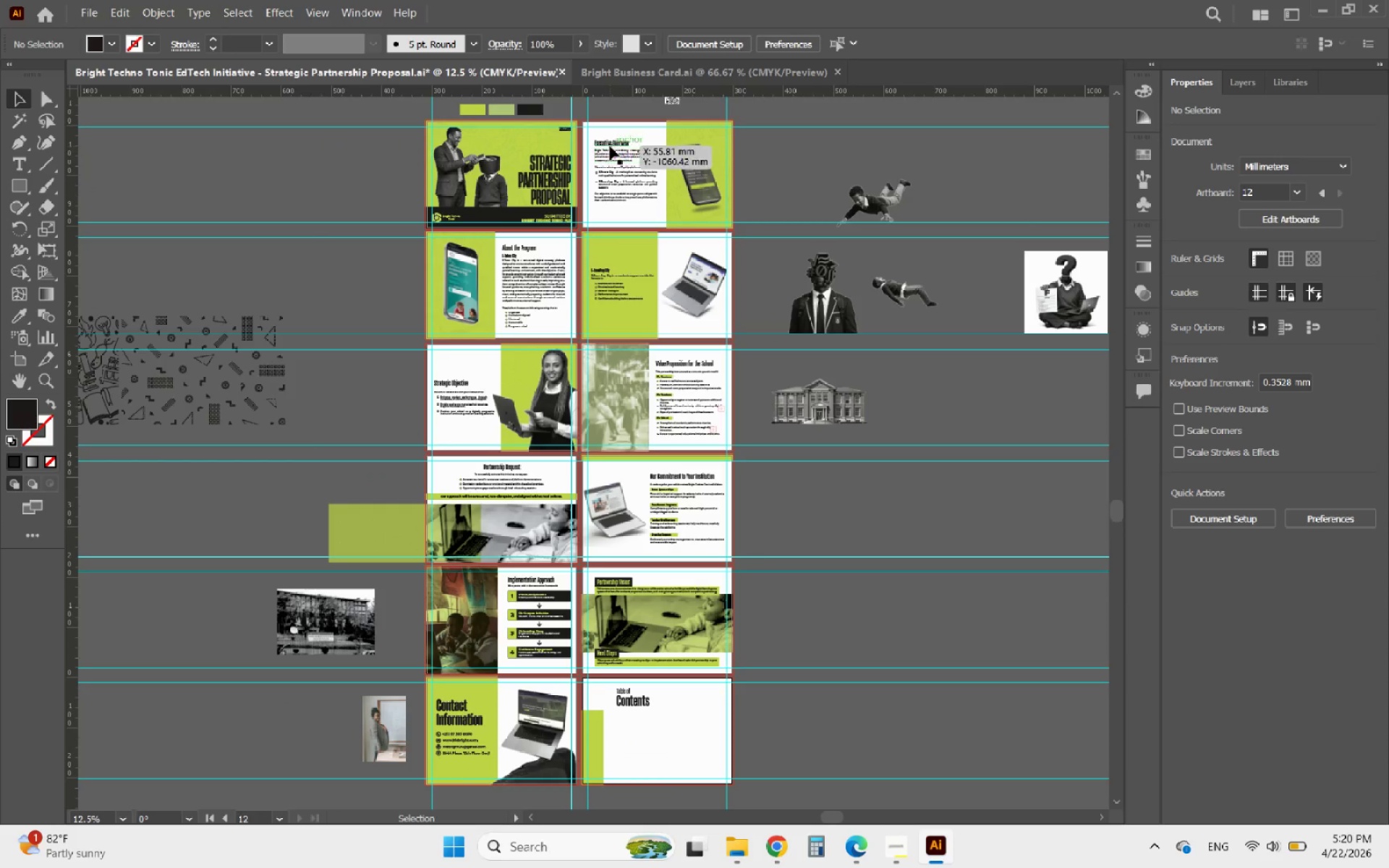 
left_click([609, 142])
 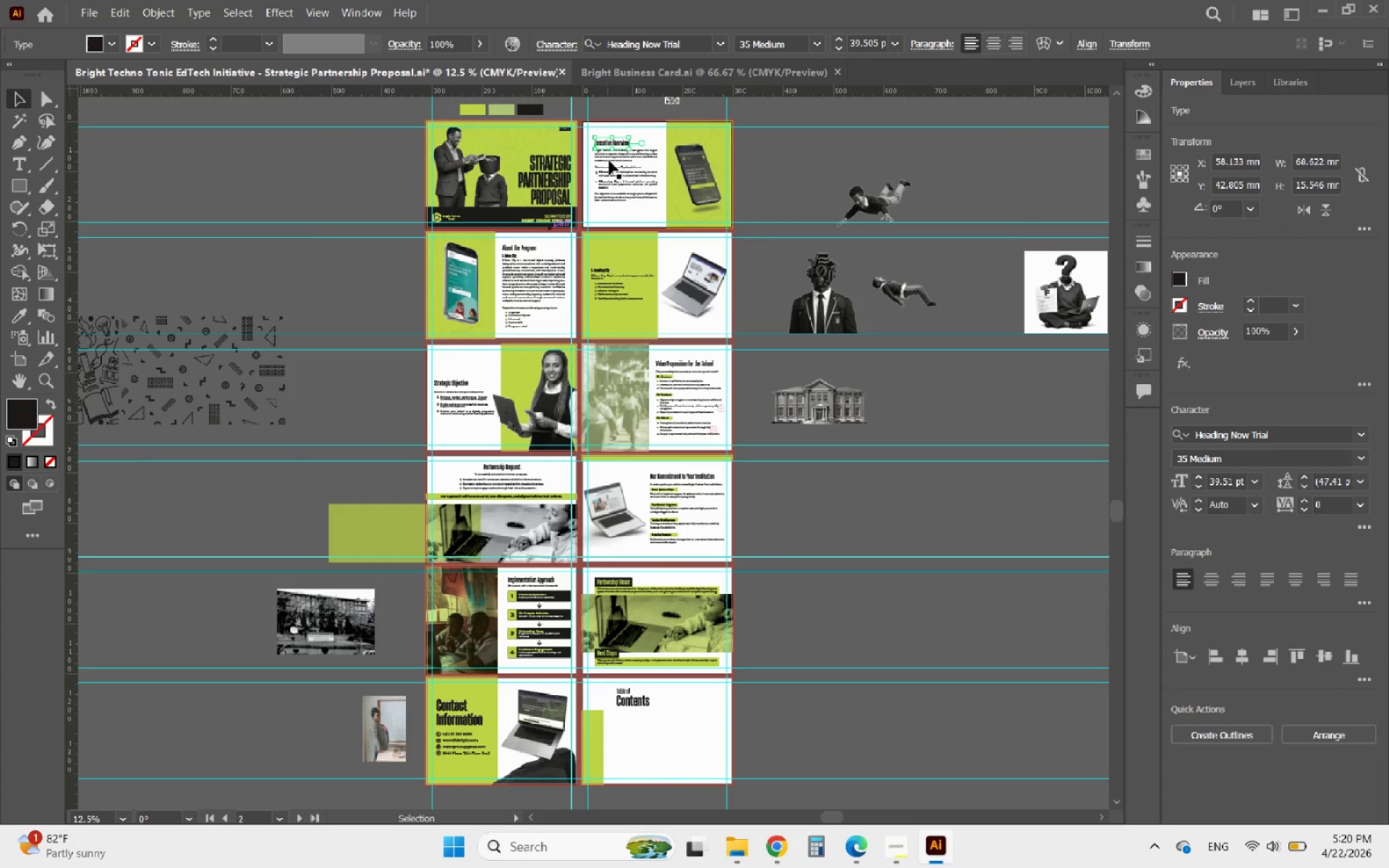 
hold_key(key=AltLeft, duration=1.95)
 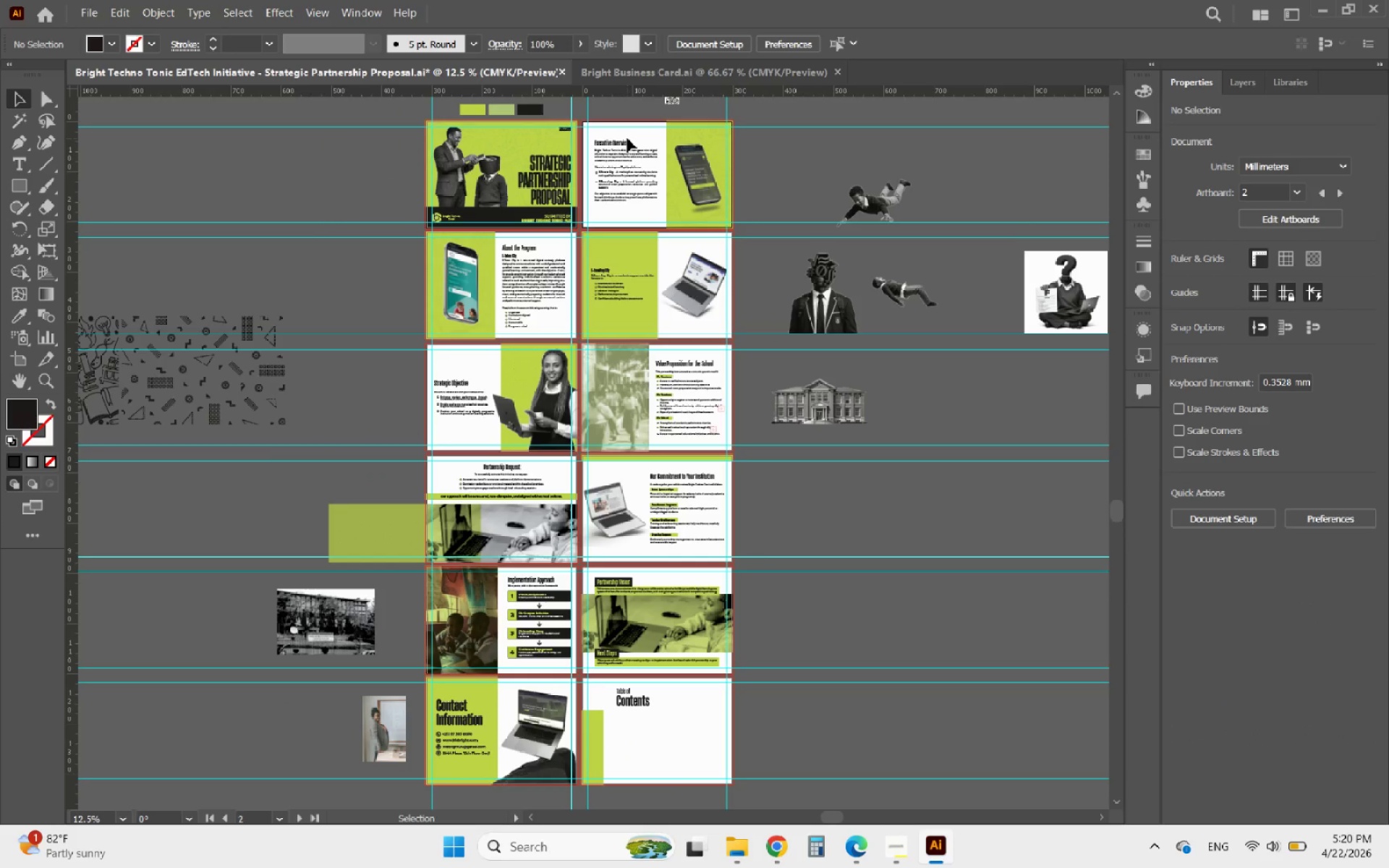 
key(Control+Z)
 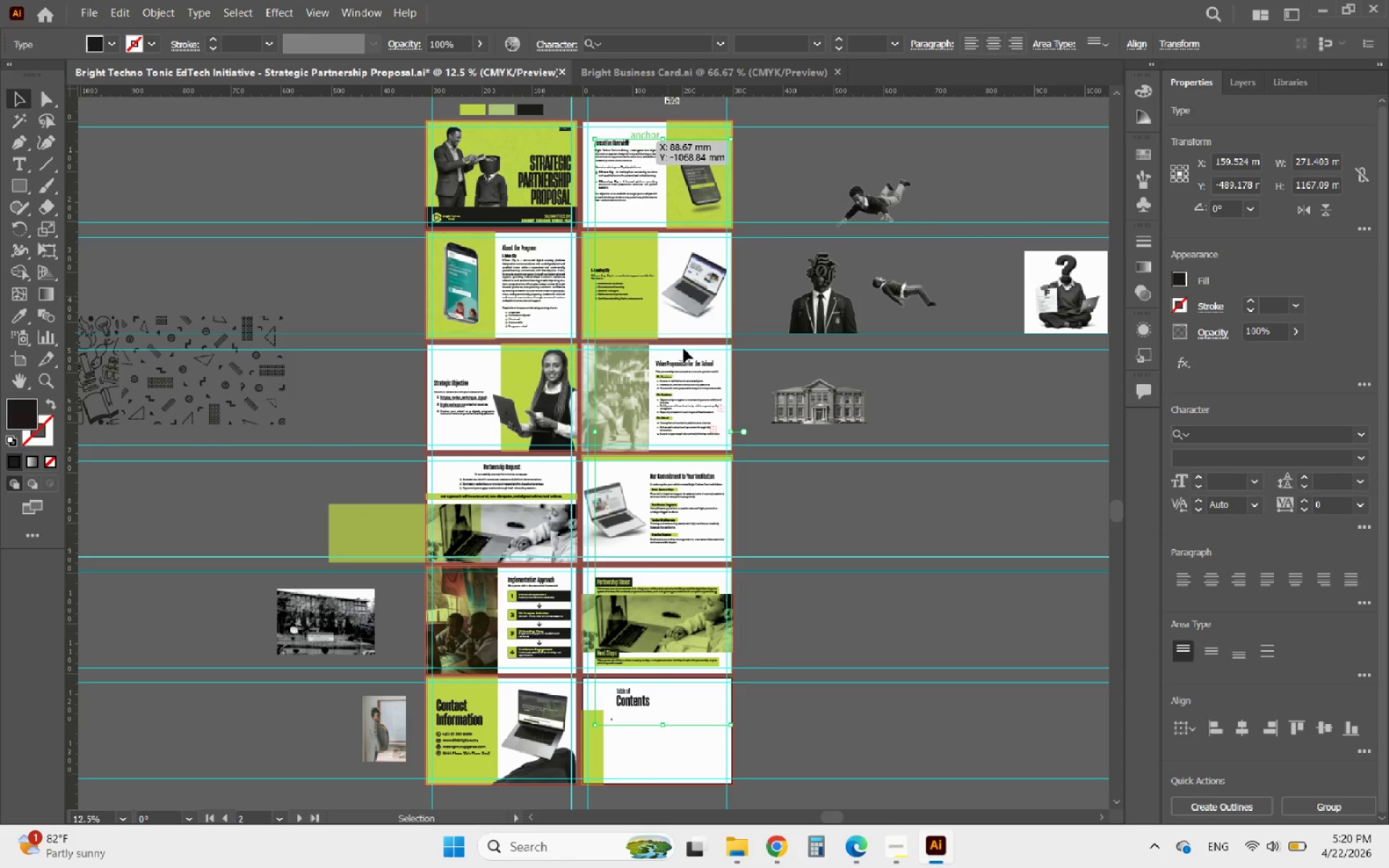 
left_click([805, 740])
 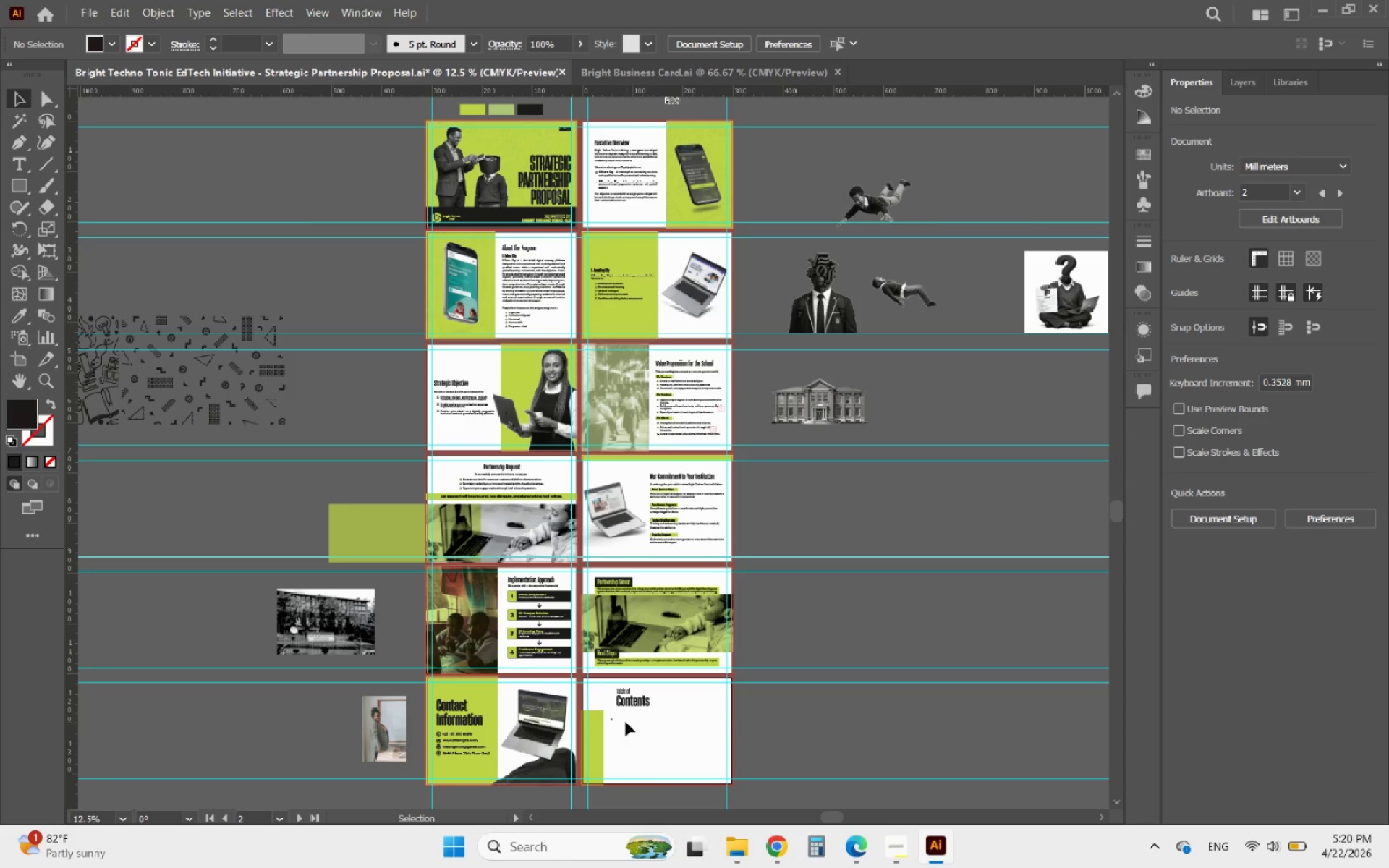 
left_click([619, 720])
 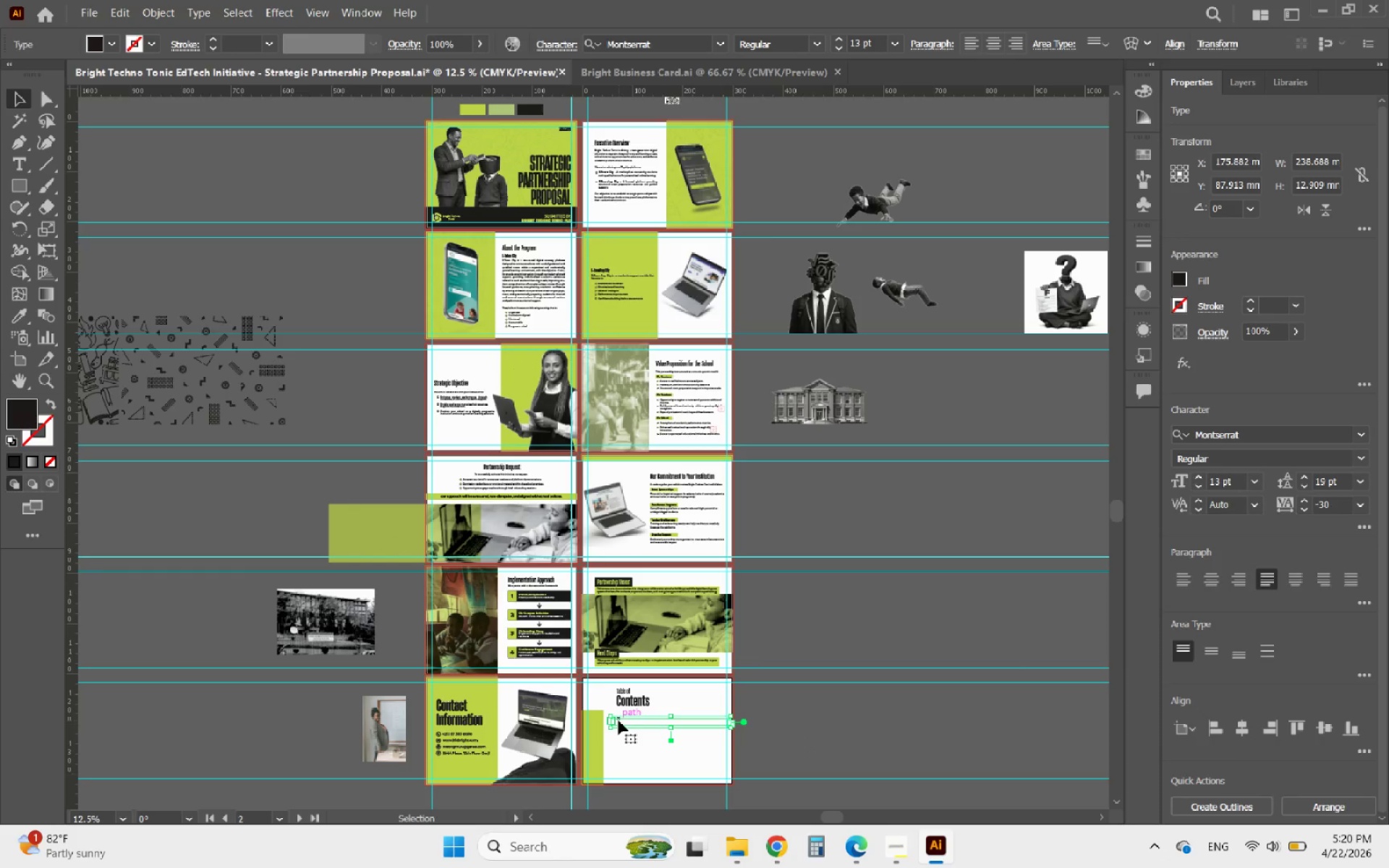 
key(Delete)
 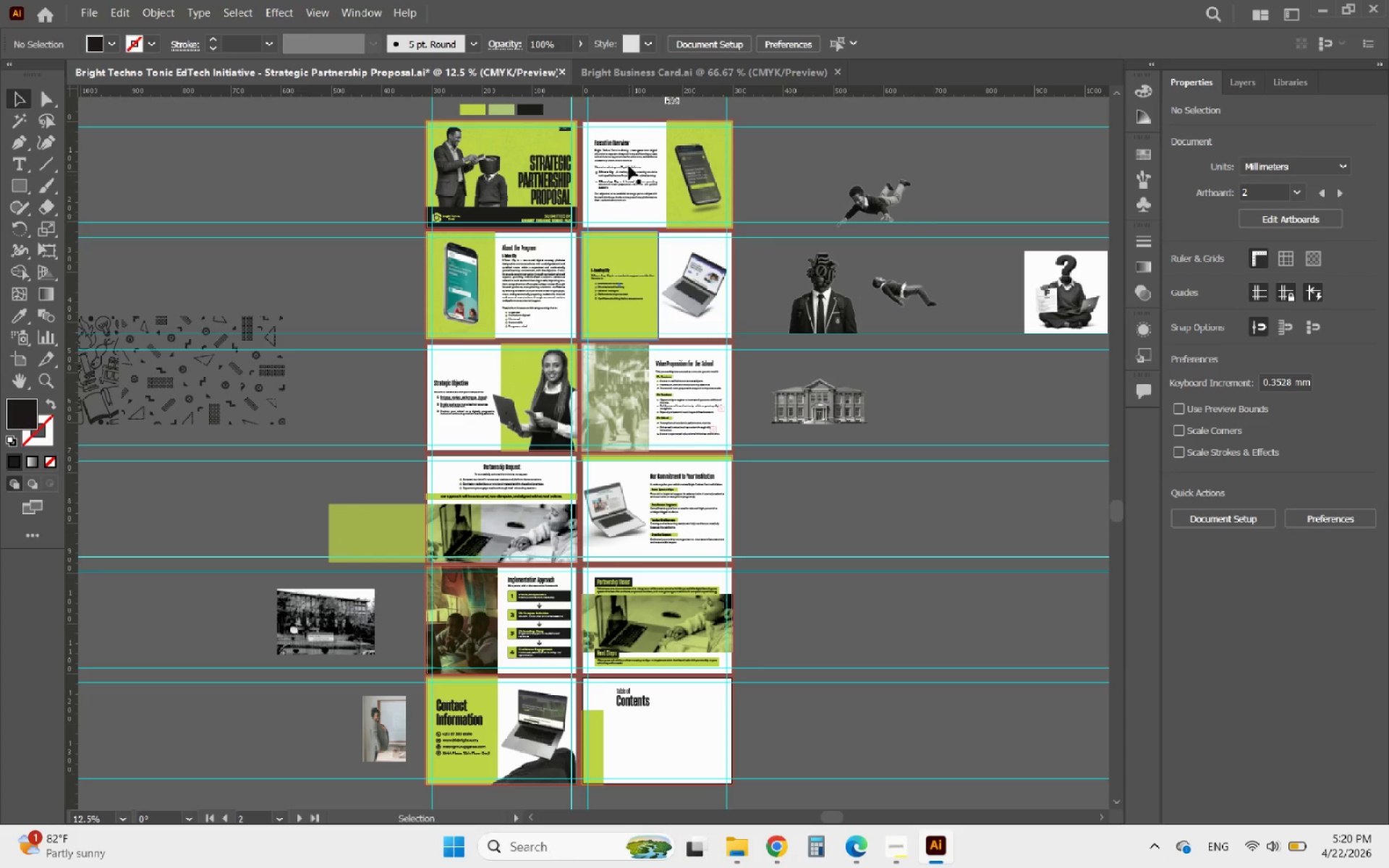 
left_click([611, 145])
 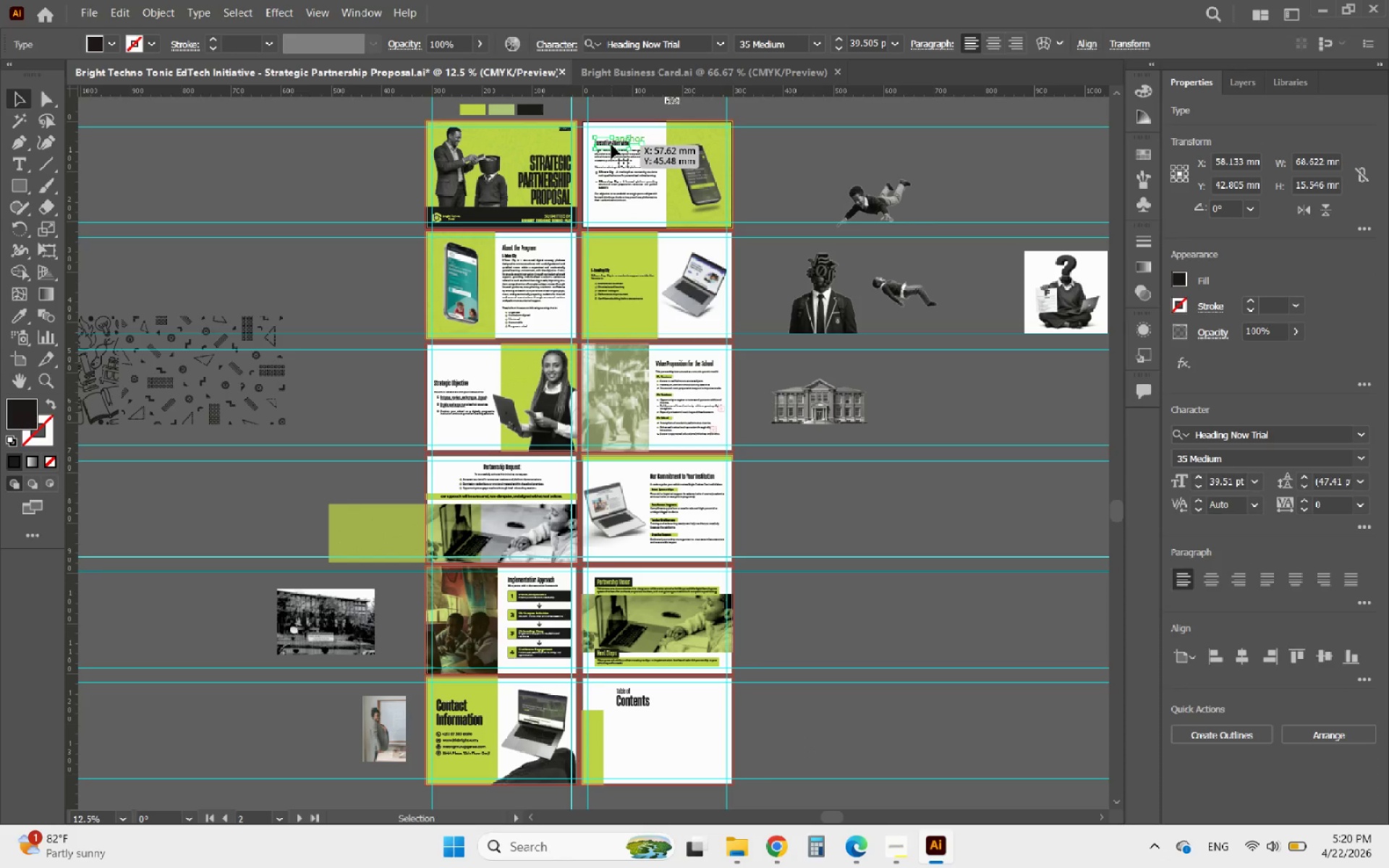 
hold_key(key=AltLeft, duration=2.2)
left_click_drag(start_coordinate=[611, 145], to_coordinate=[637, 721])
 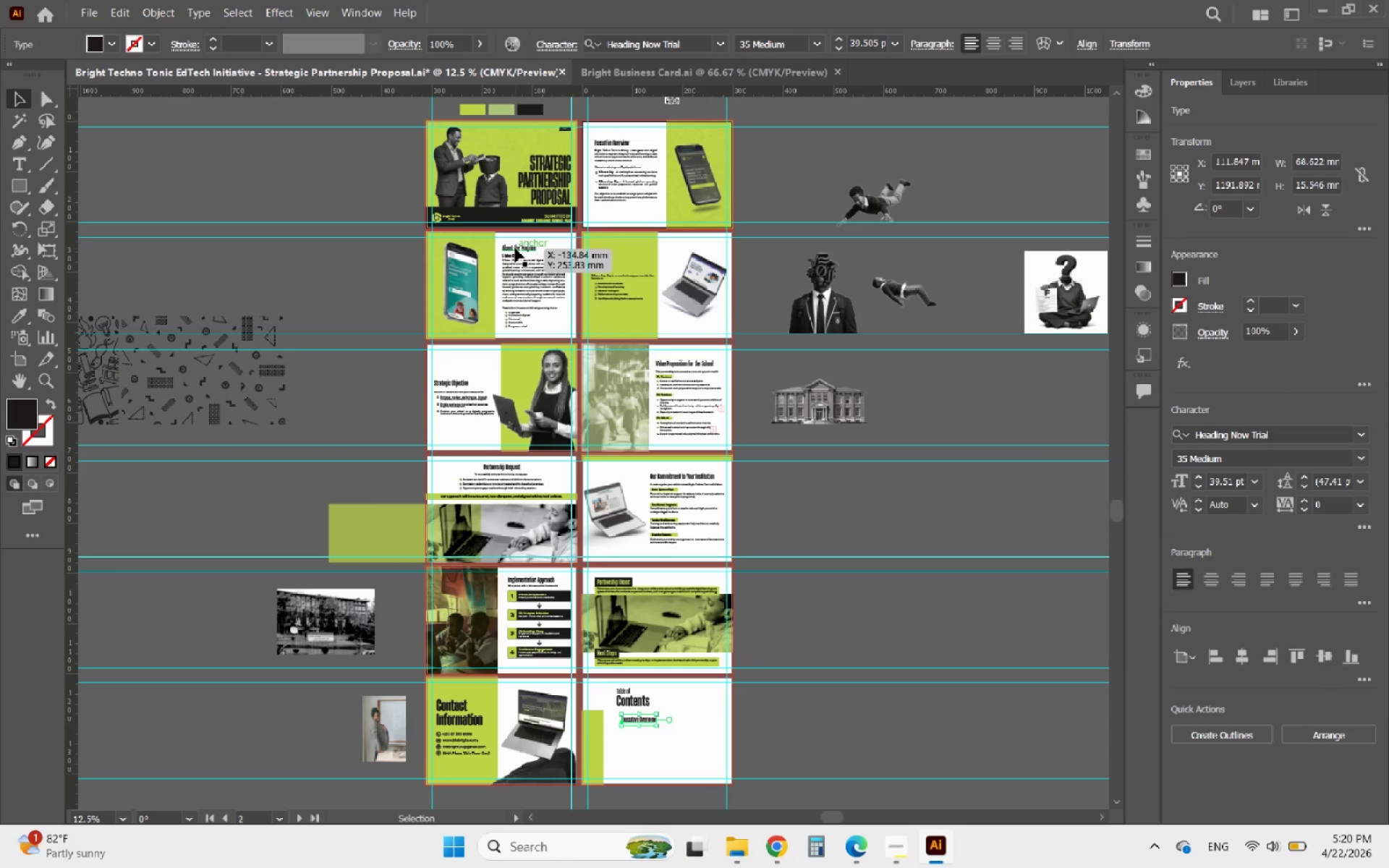 
left_click([515, 248])
 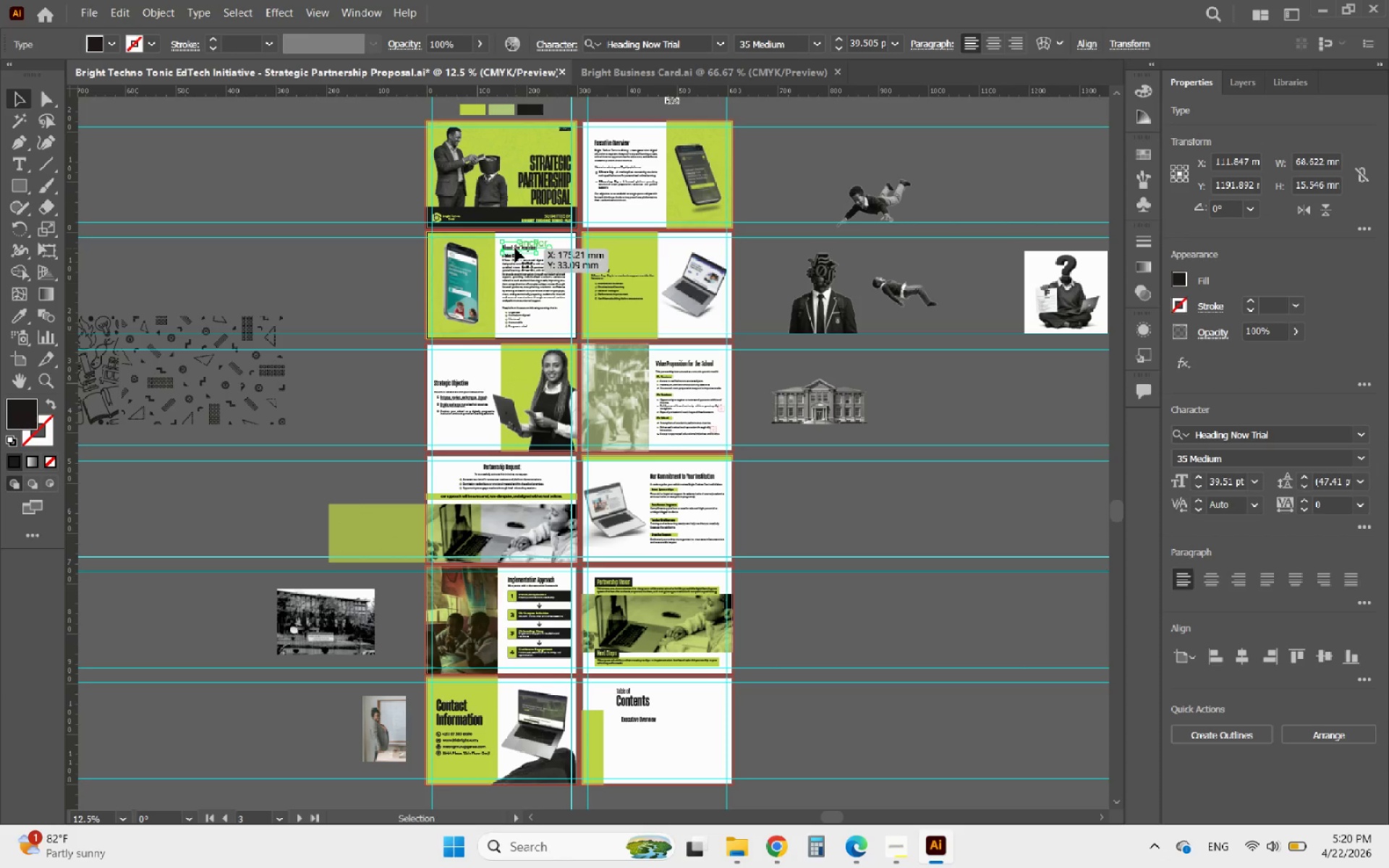 
hold_key(key=AltLeft, duration=1.91)
left_click_drag(start_coordinate=[515, 248], to_coordinate=[636, 731])
 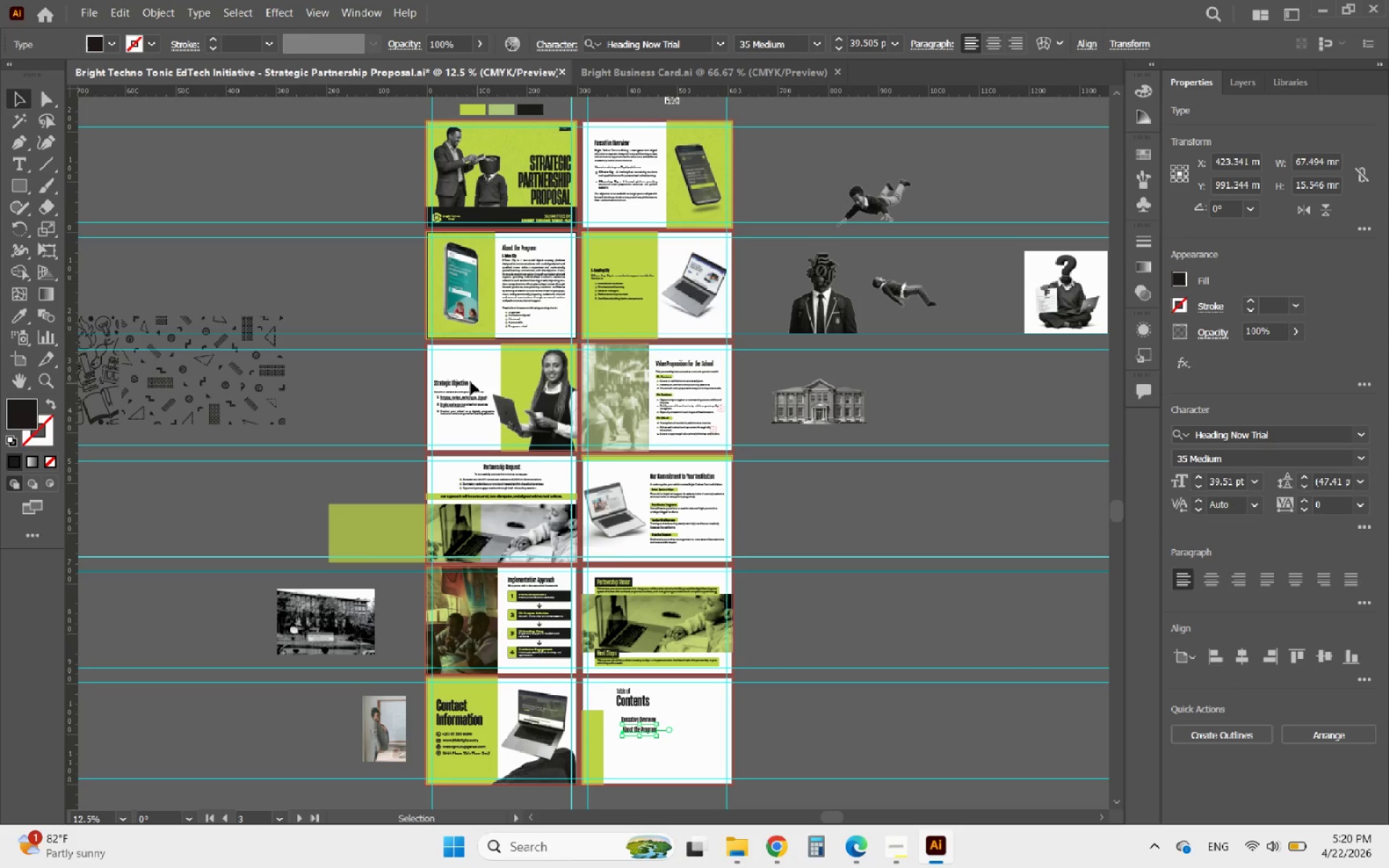 
left_click([464, 381])
 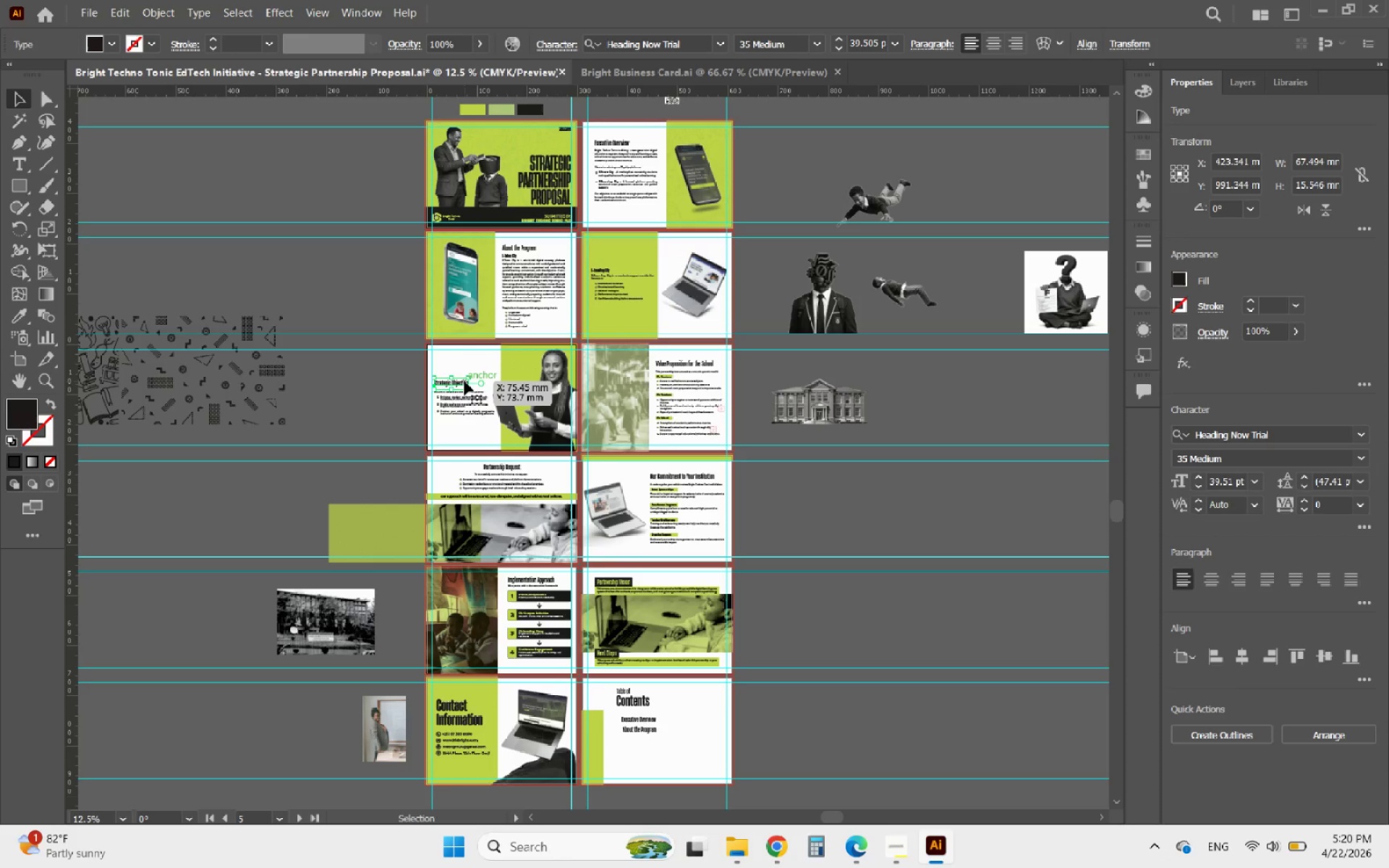 
hold_key(key=AltLeft, duration=2.61)
left_click_drag(start_coordinate=[461, 381], to_coordinate=[649, 740])
 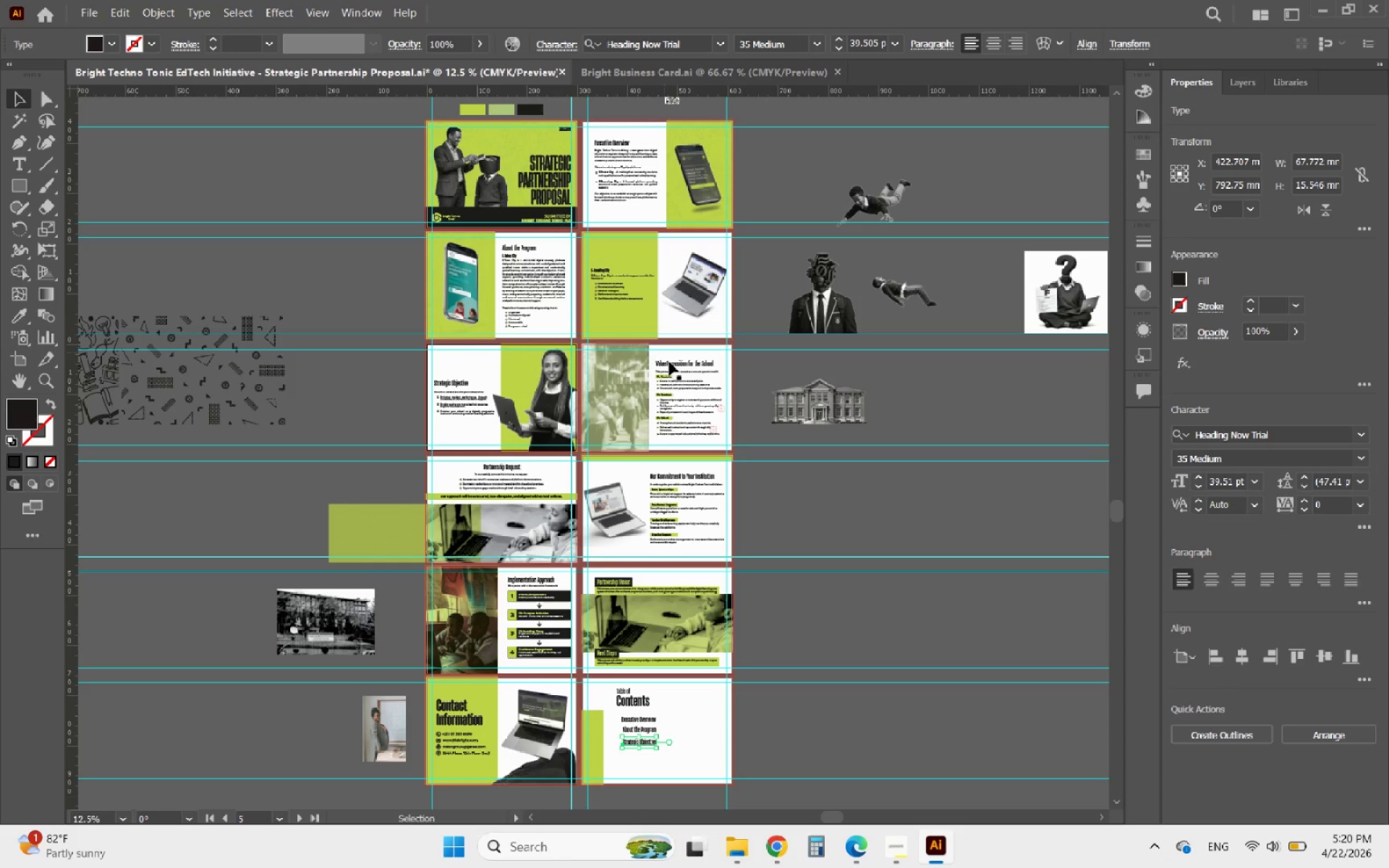 
left_click([674, 366])
 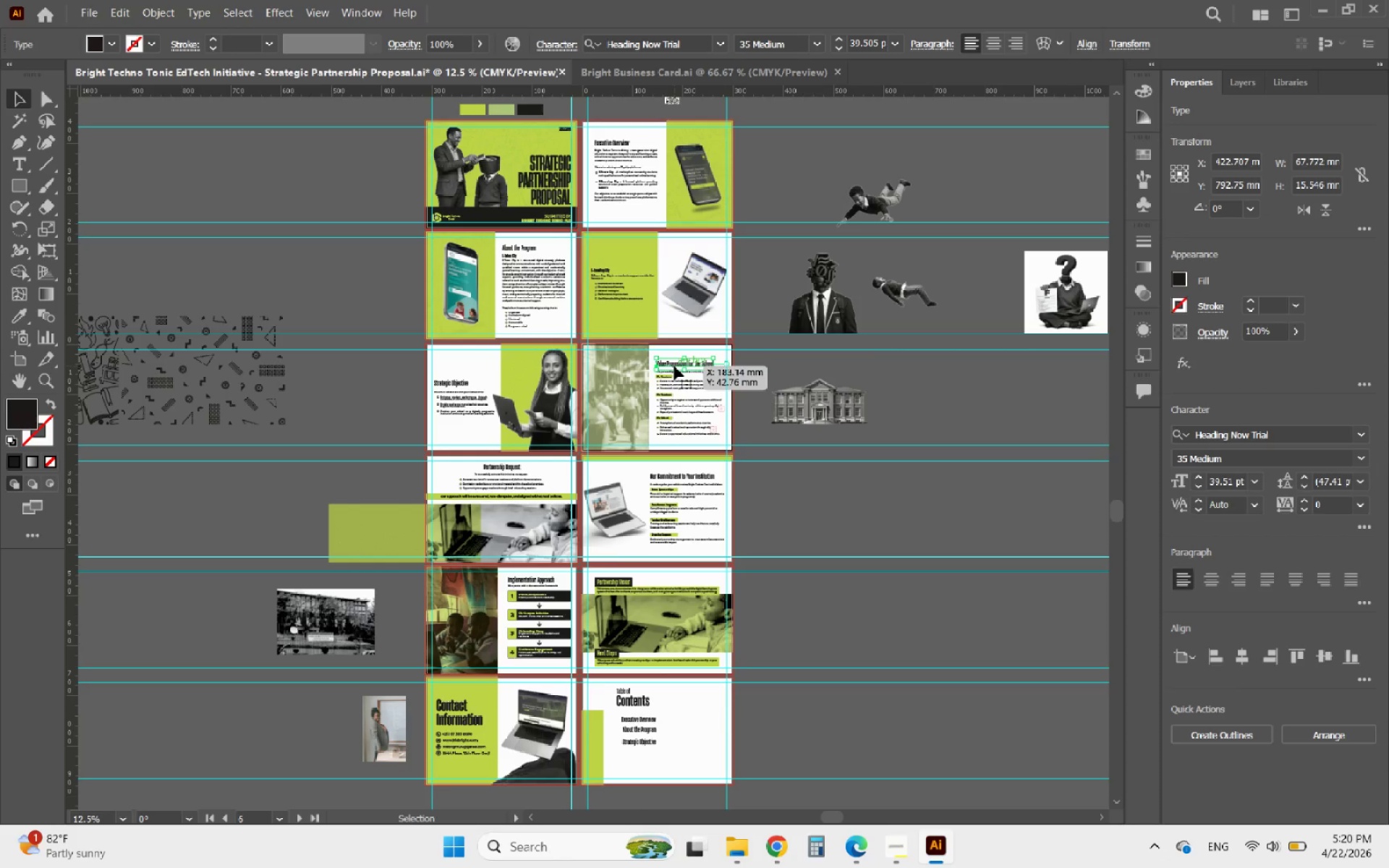 
hold_key(key=AltLeft, duration=1.64)
left_click_drag(start_coordinate=[674, 366], to_coordinate=[638, 754])
 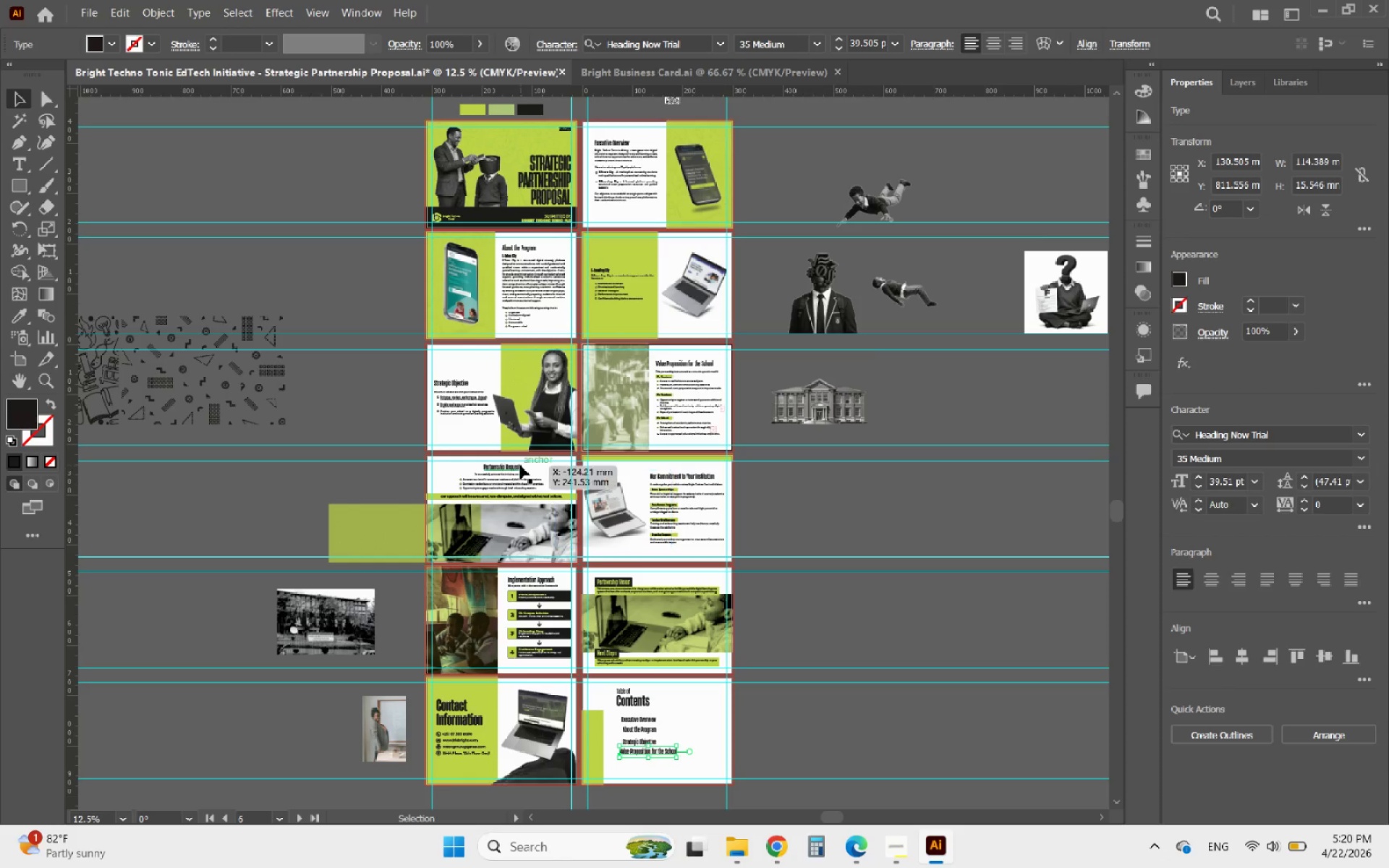 
left_click([520, 465])
 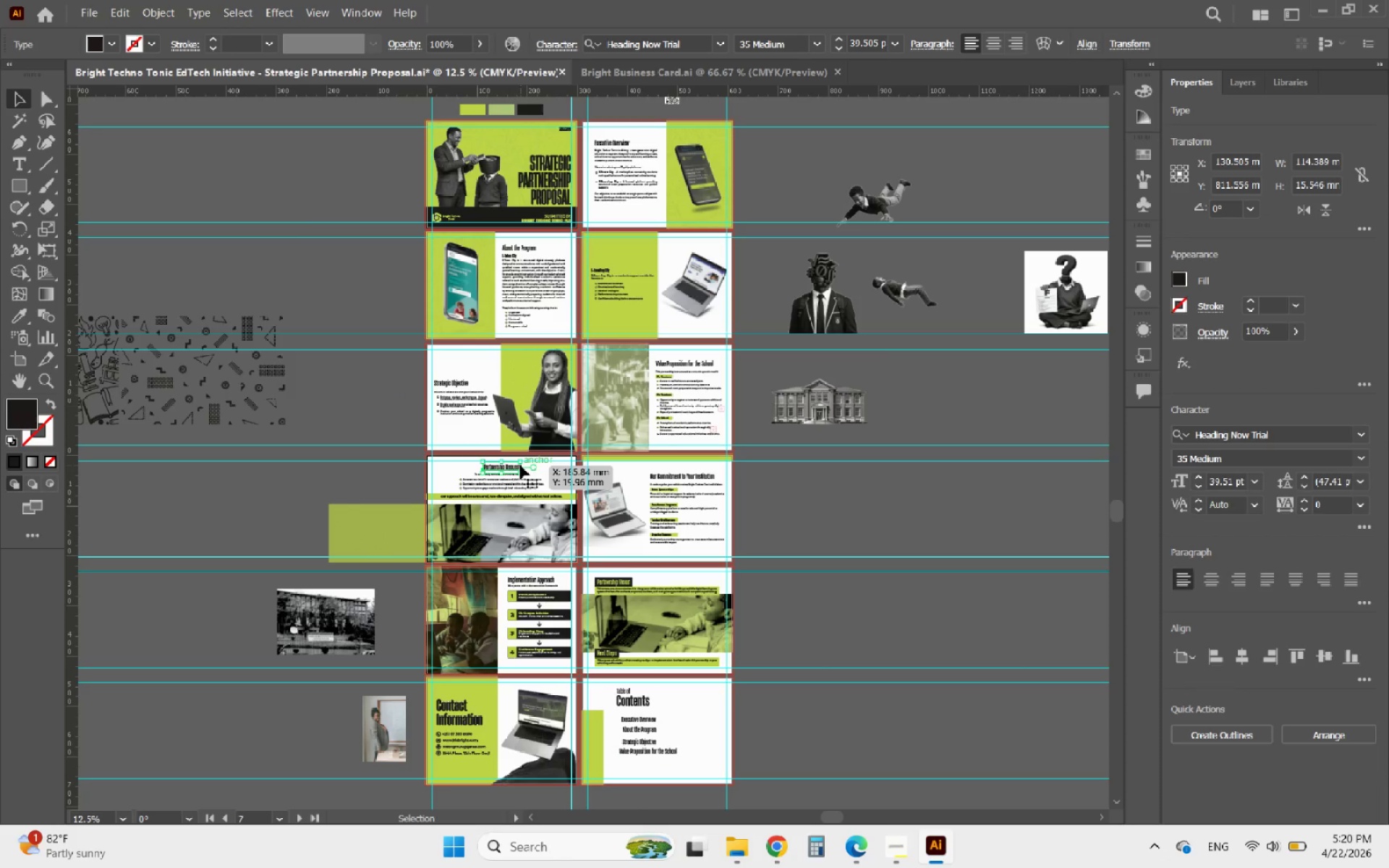 
hold_key(key=AltLeft, duration=2.11)
left_click_drag(start_coordinate=[511, 465], to_coordinate=[645, 767])
 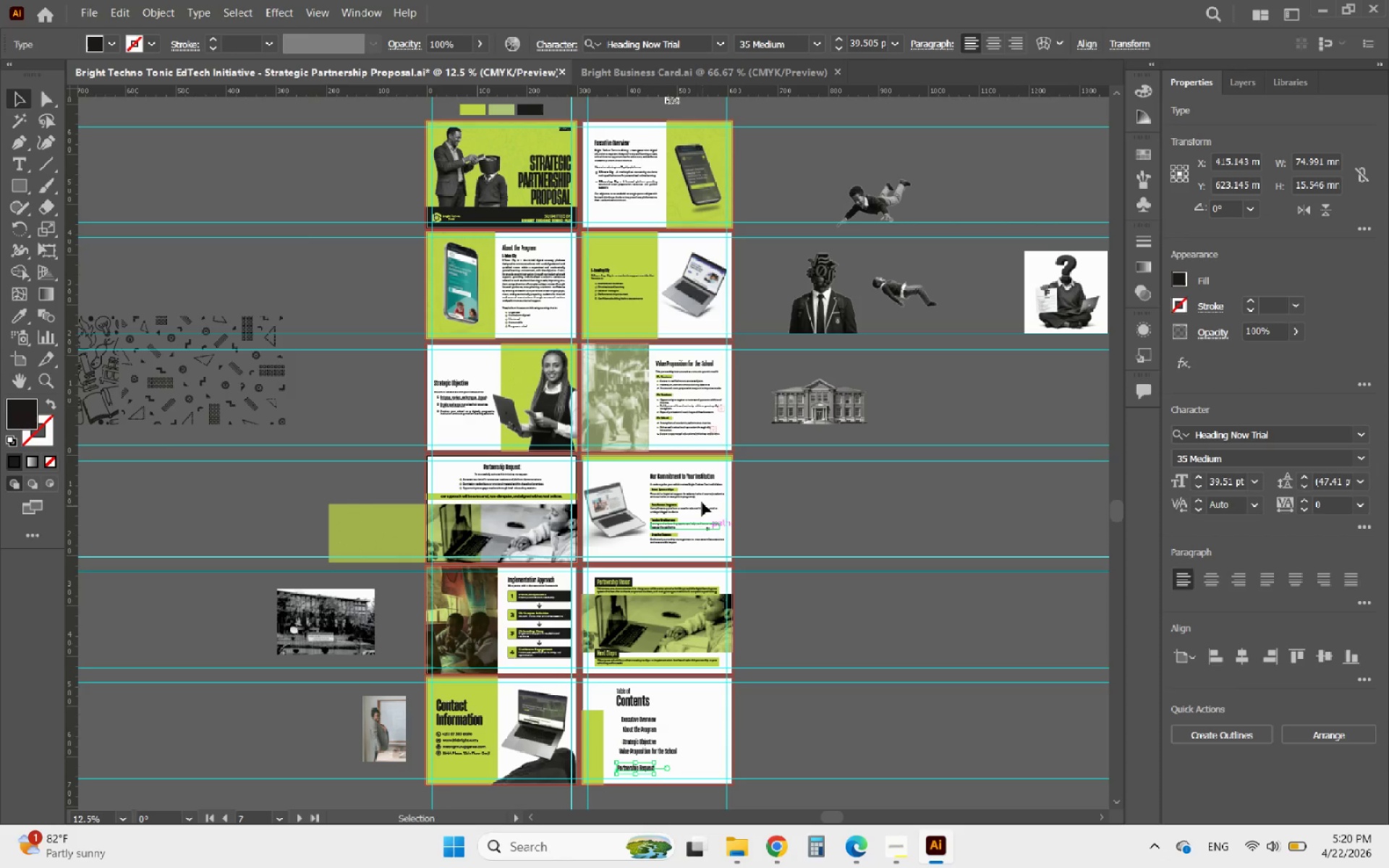 
left_click([687, 481])
 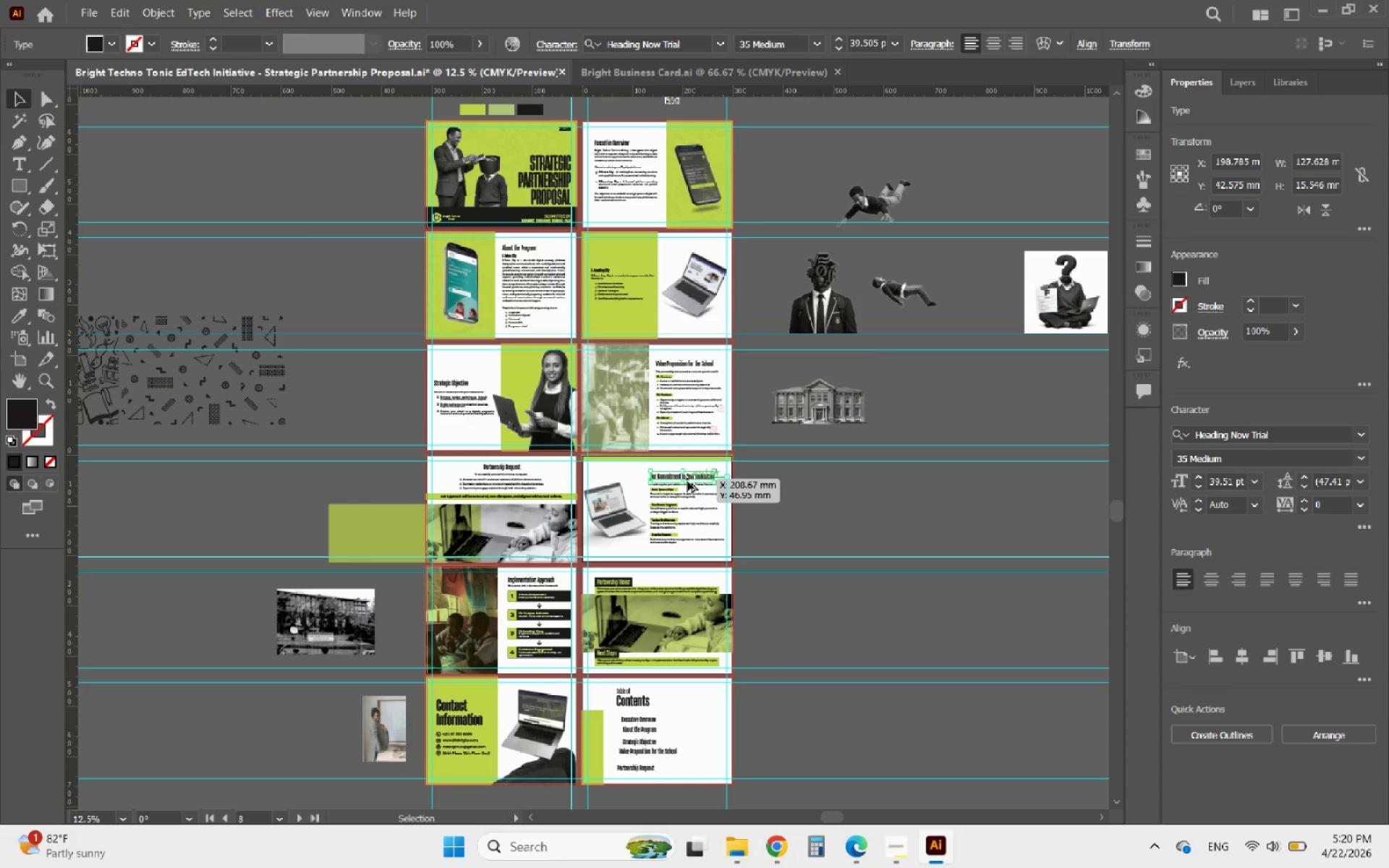 
hold_key(key=AltLeft, duration=3.5)
left_click_drag(start_coordinate=[691, 472], to_coordinate=[656, 777])
 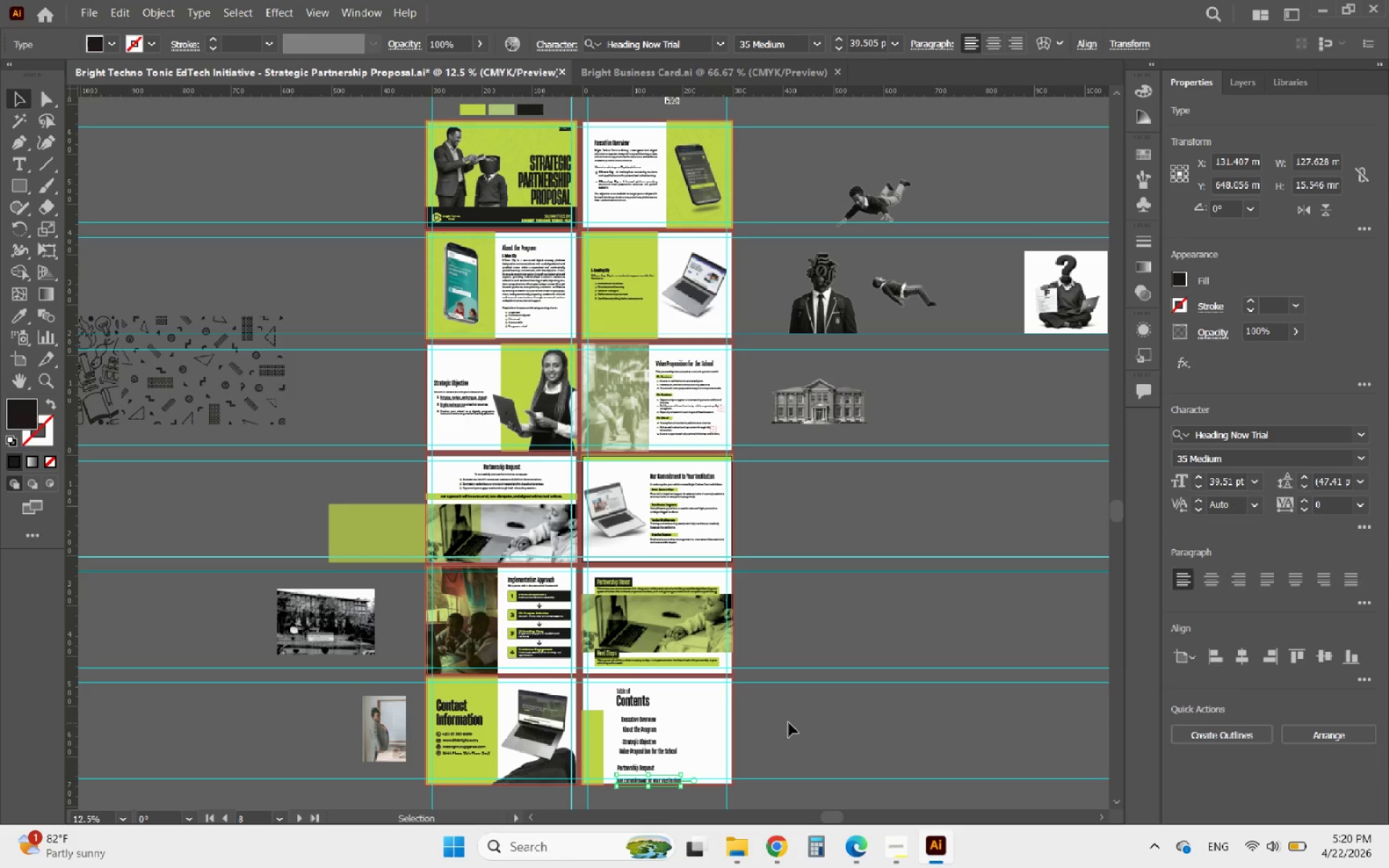 
left_click([789, 723])
 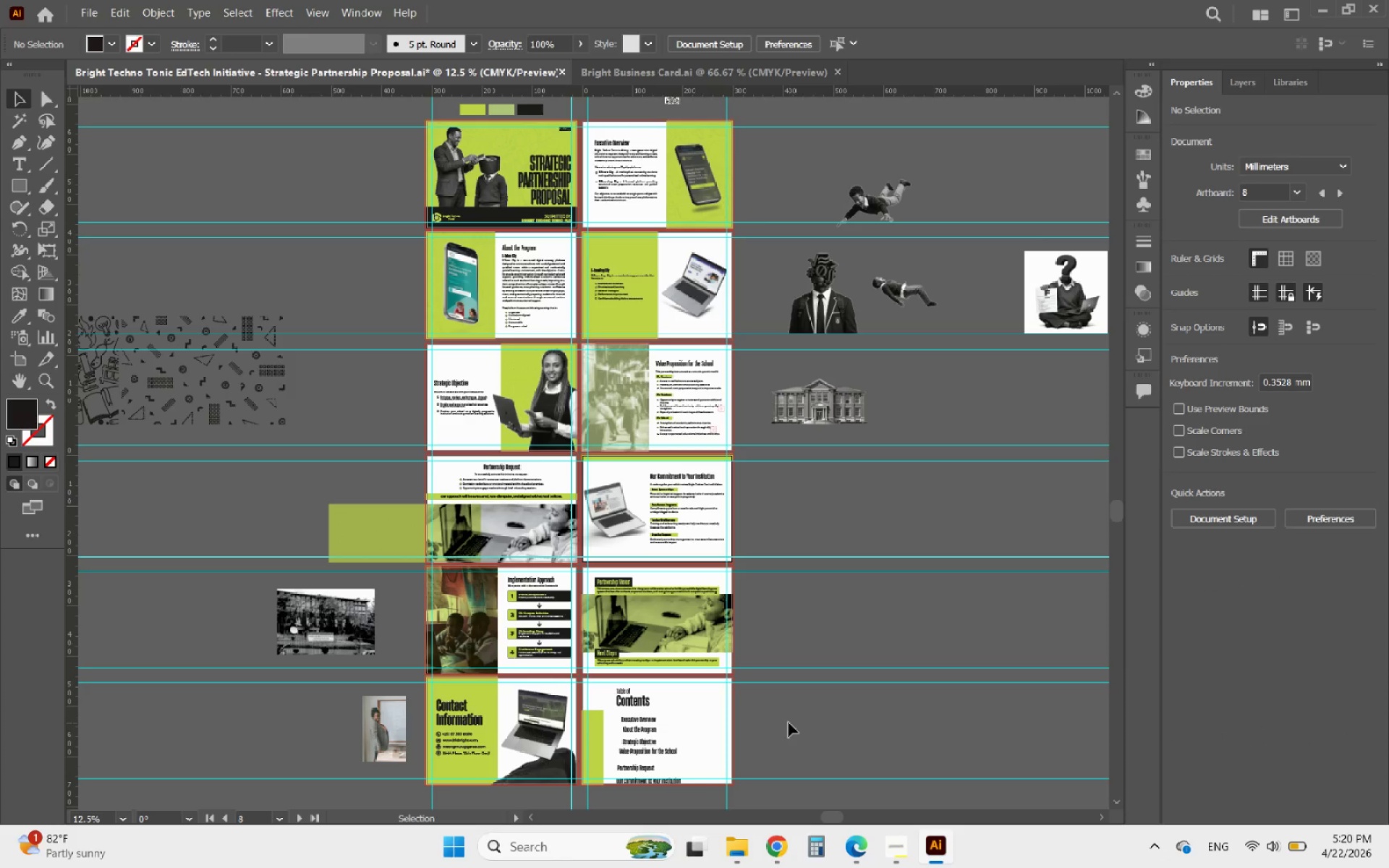 
scroll: coordinate [789, 724], scroll_direction: down, amount: 5.0
 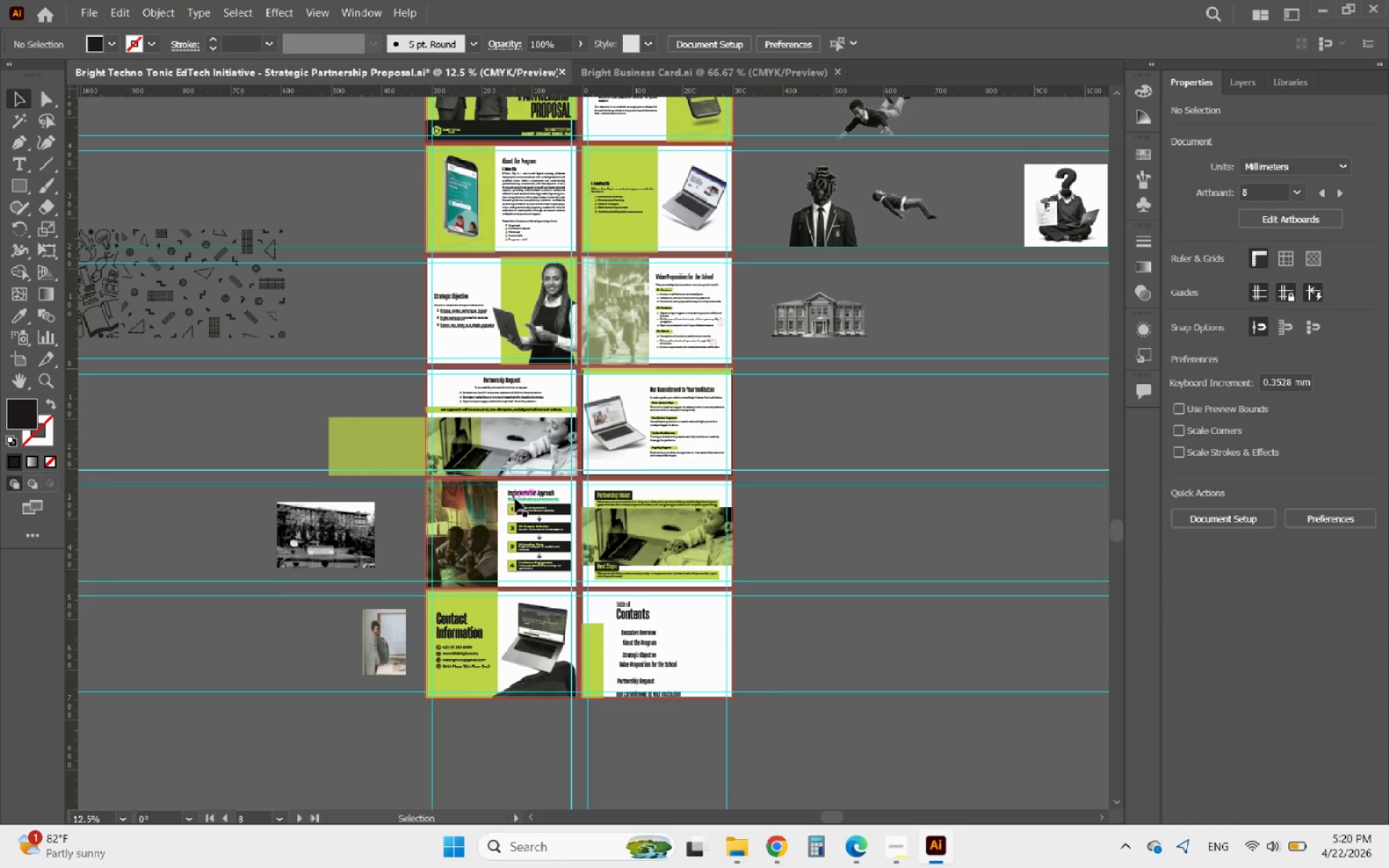 
left_click([519, 495])
 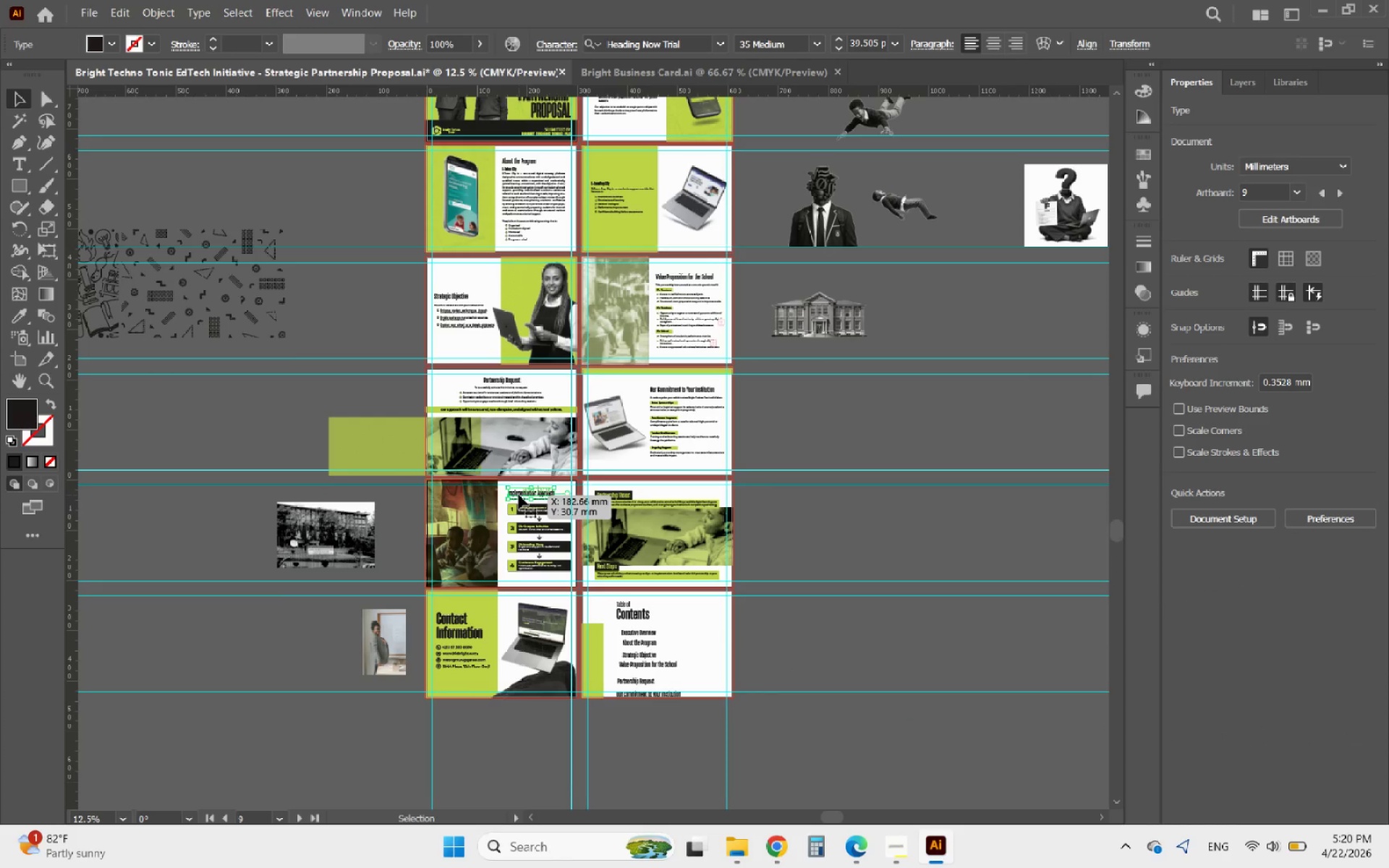 
hold_key(key=AltLeft, duration=2.36)
left_click_drag(start_coordinate=[519, 495], to_coordinate=[632, 712])
 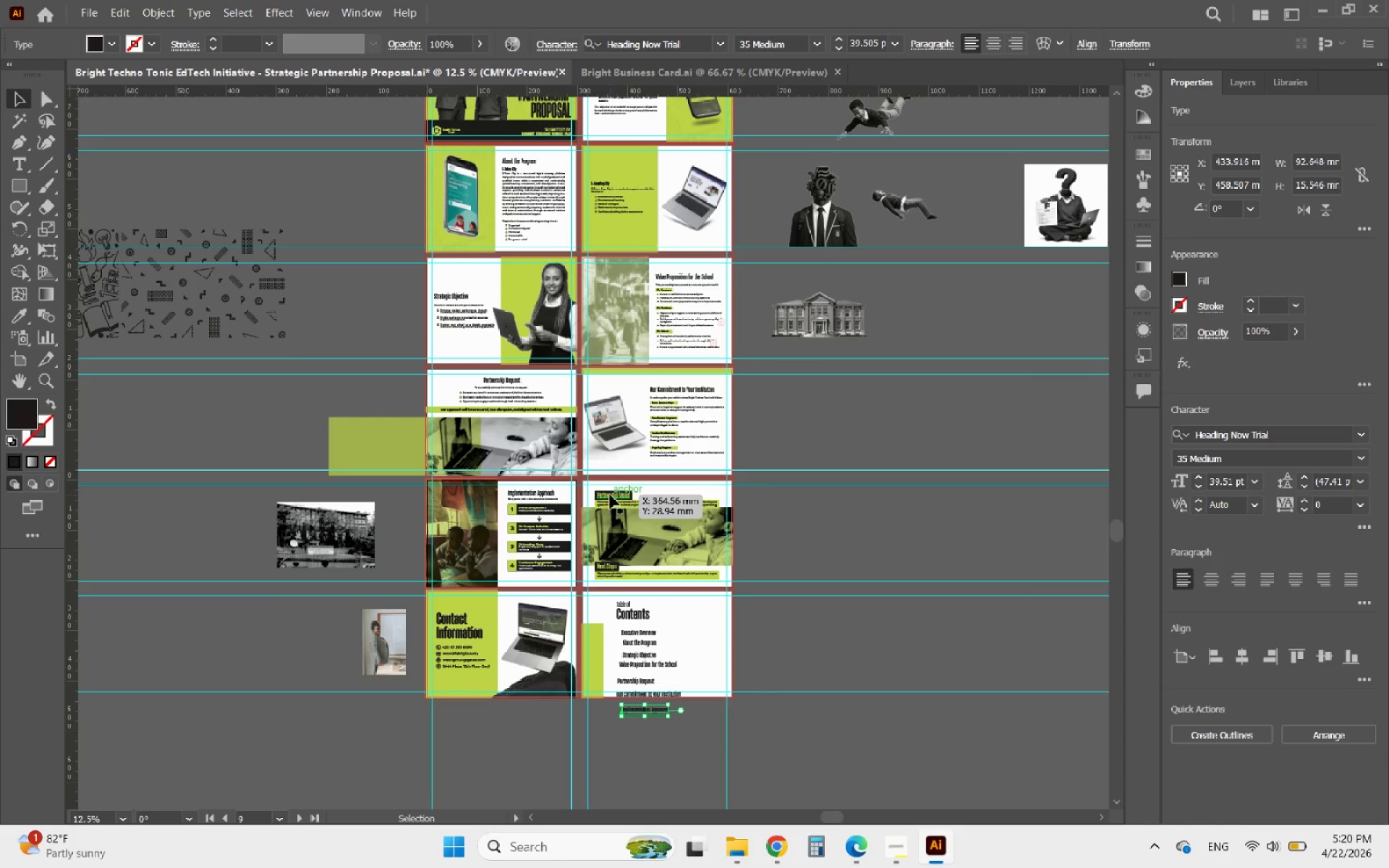 
left_click([610, 495])
 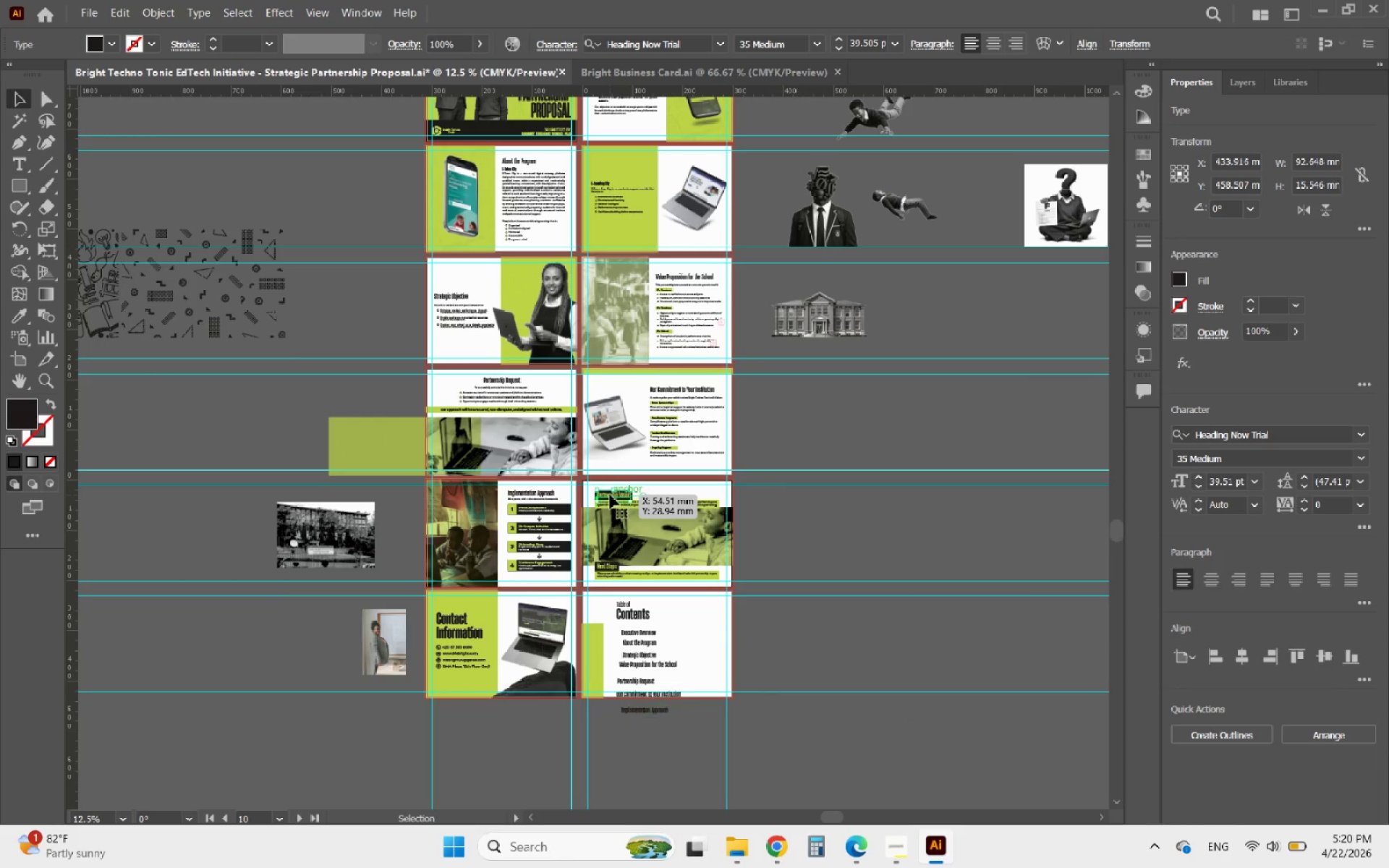 
hold_key(key=AltLeft, duration=1.97)
left_click_drag(start_coordinate=[610, 495], to_coordinate=[632, 731])
 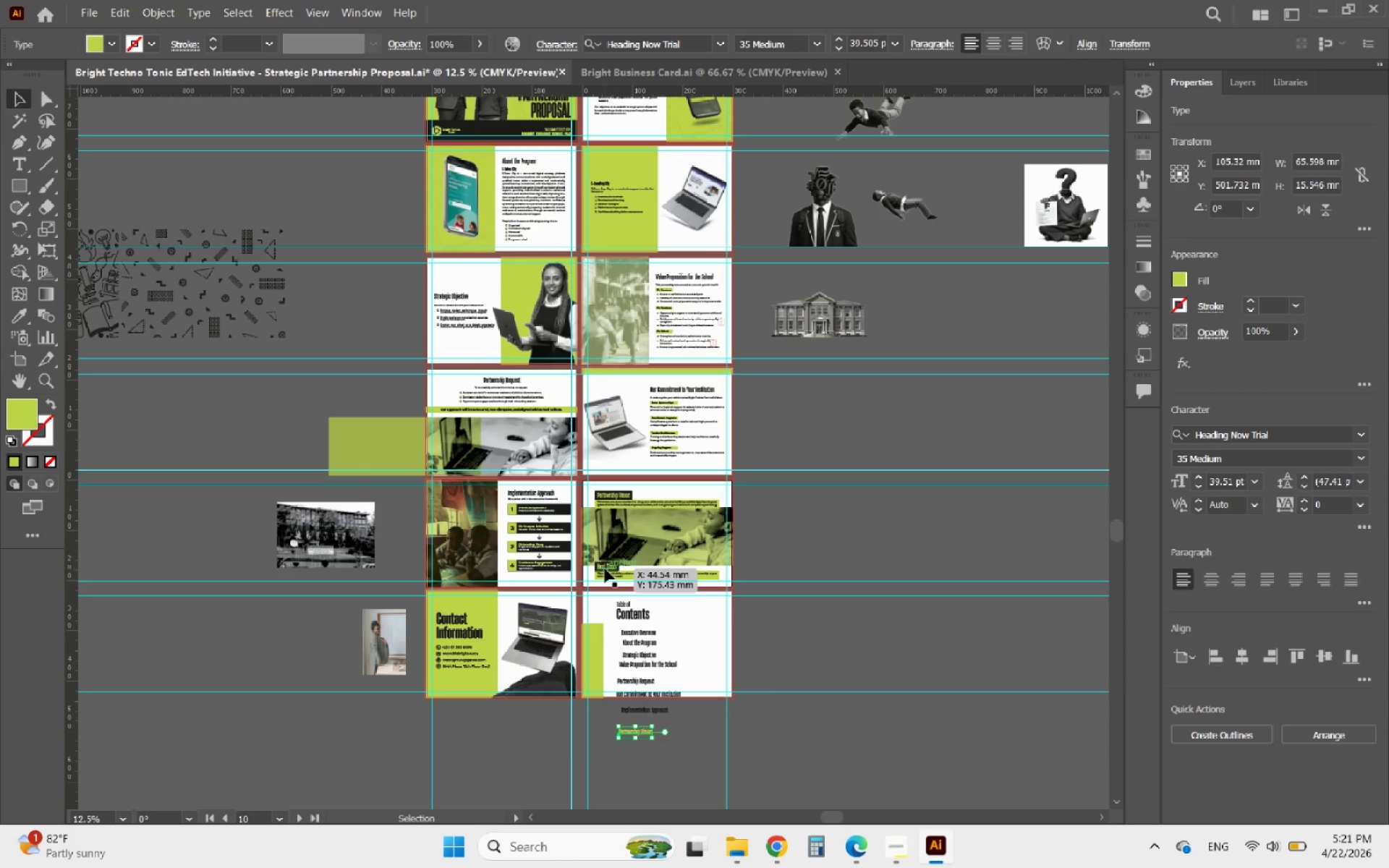 
left_click([605, 569])
 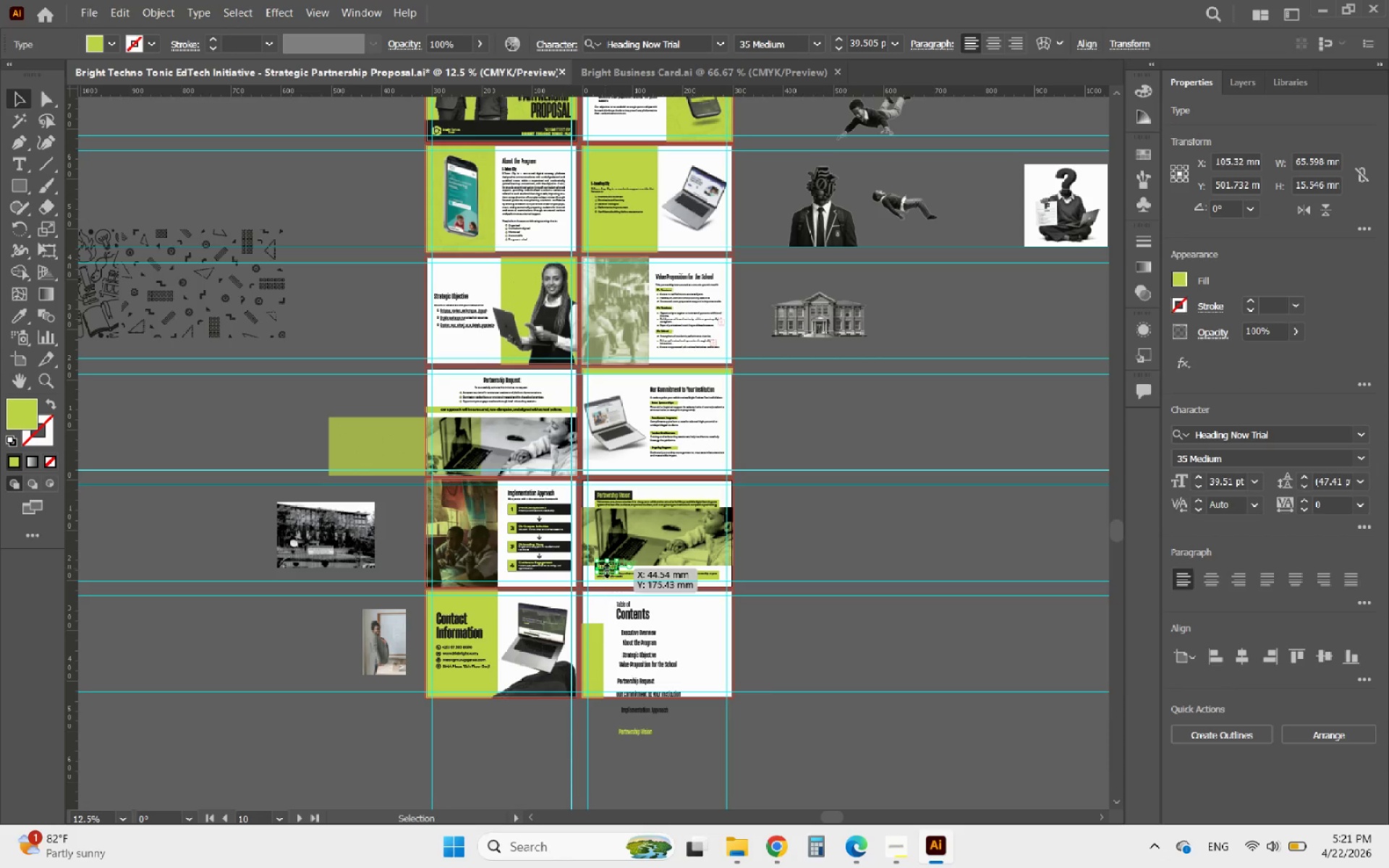 
hold_key(key=AltLeft, duration=4.34)
left_click_drag(start_coordinate=[603, 567], to_coordinate=[629, 746])
 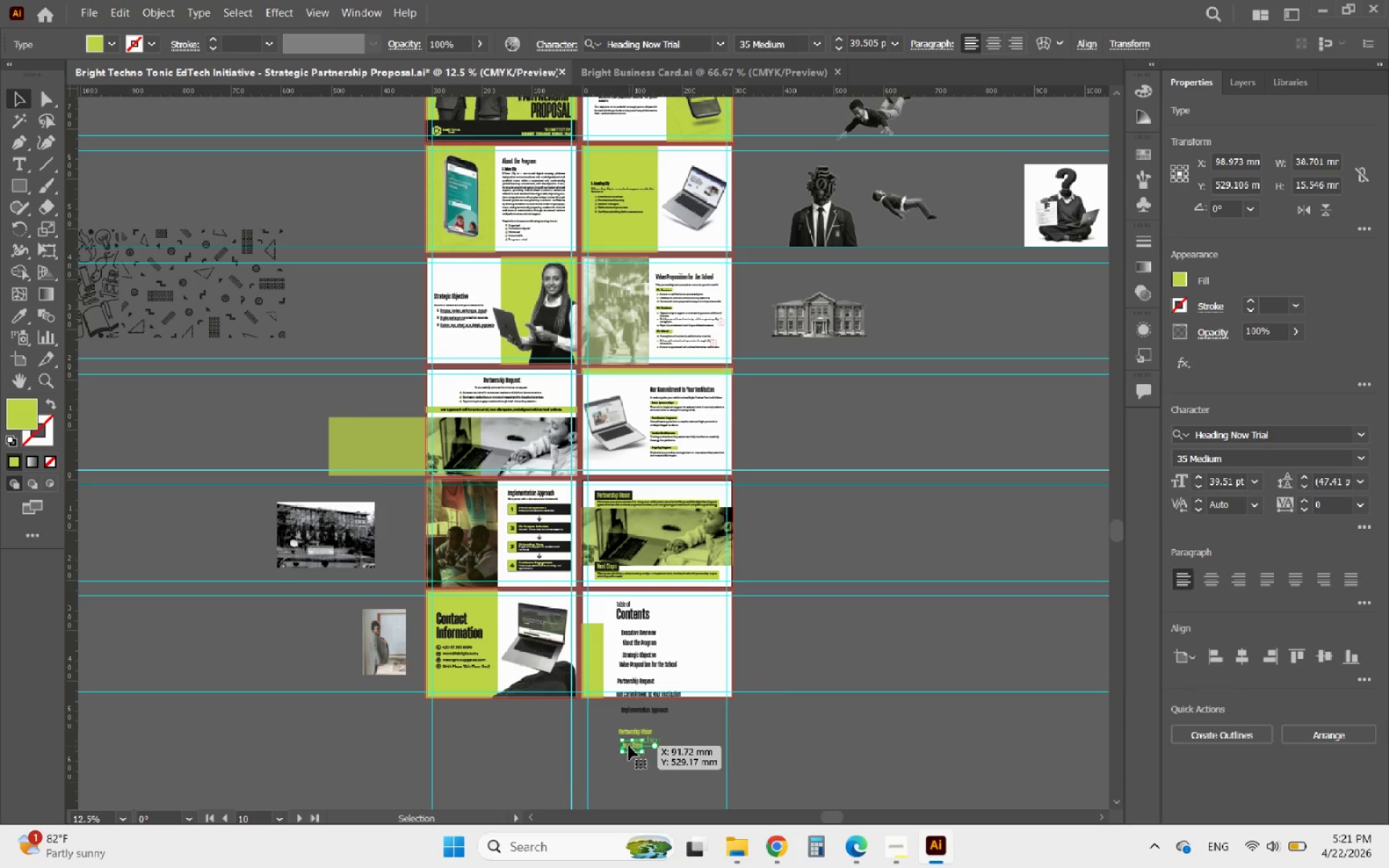 
hold_key(key=AltLeft, duration=0.7)
scroll: coordinate [646, 760], scroll_direction: up, amount: 2.0
 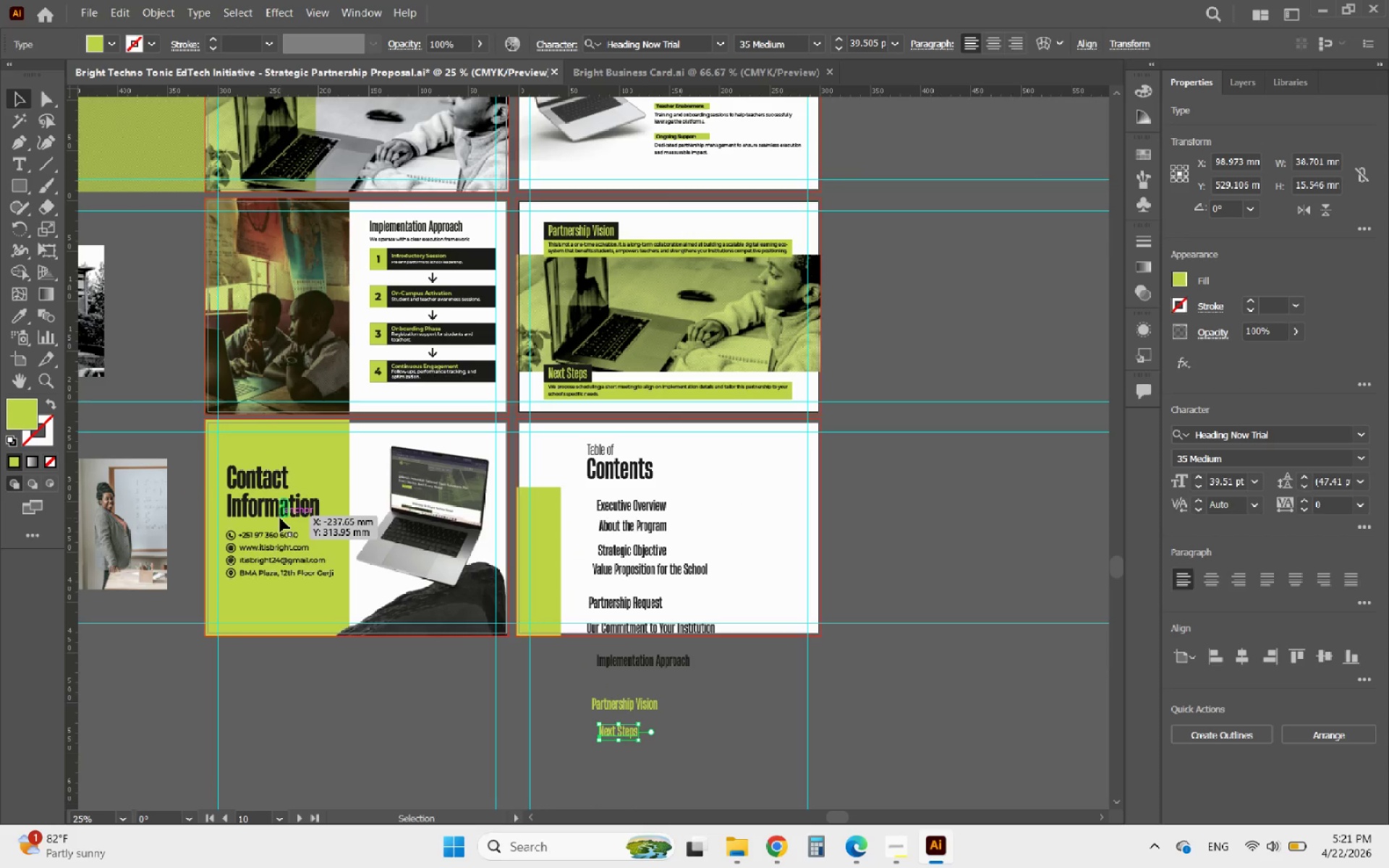 
left_click([276, 511])
 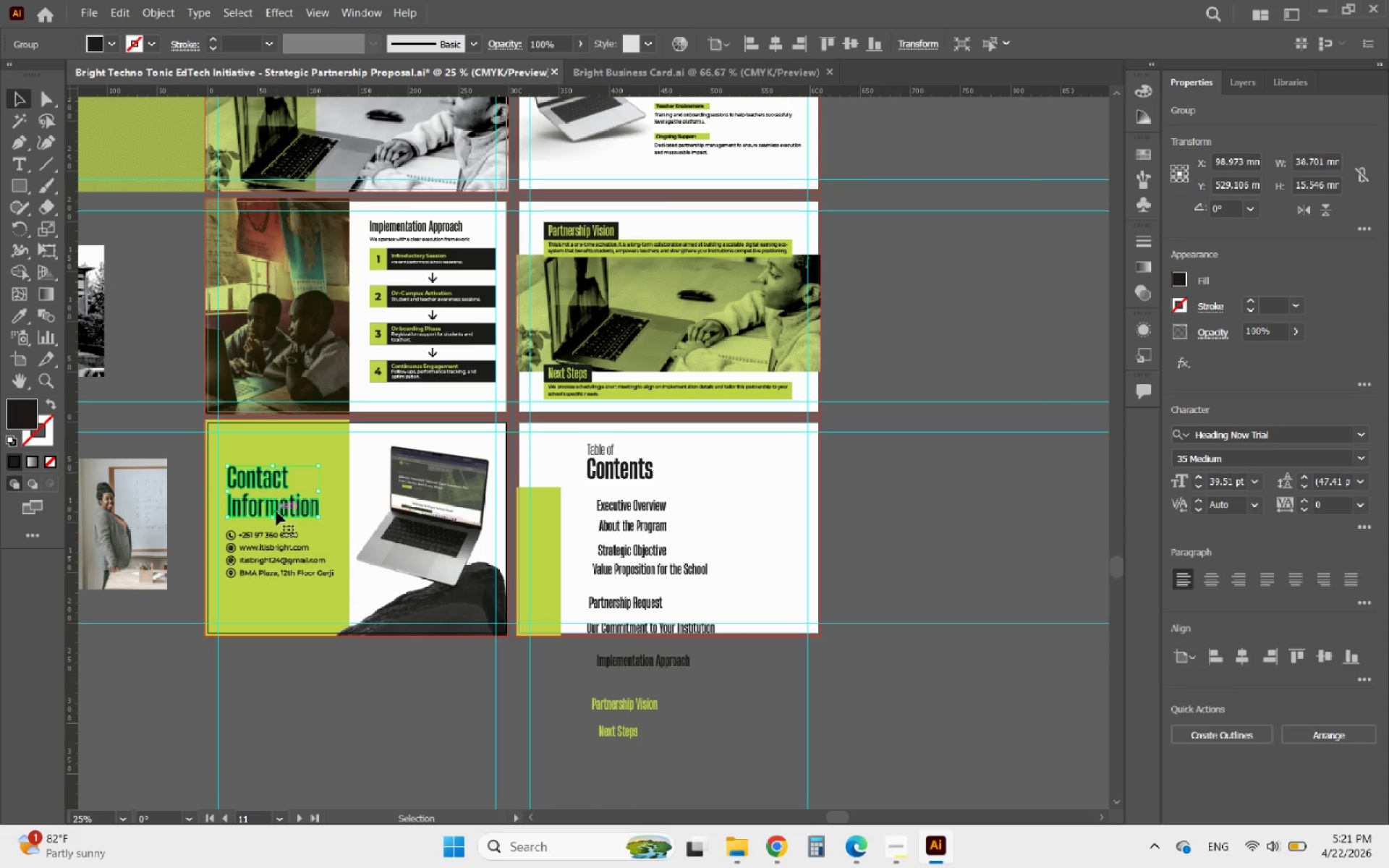 
hold_key(key=AltLeft, duration=0.33)
 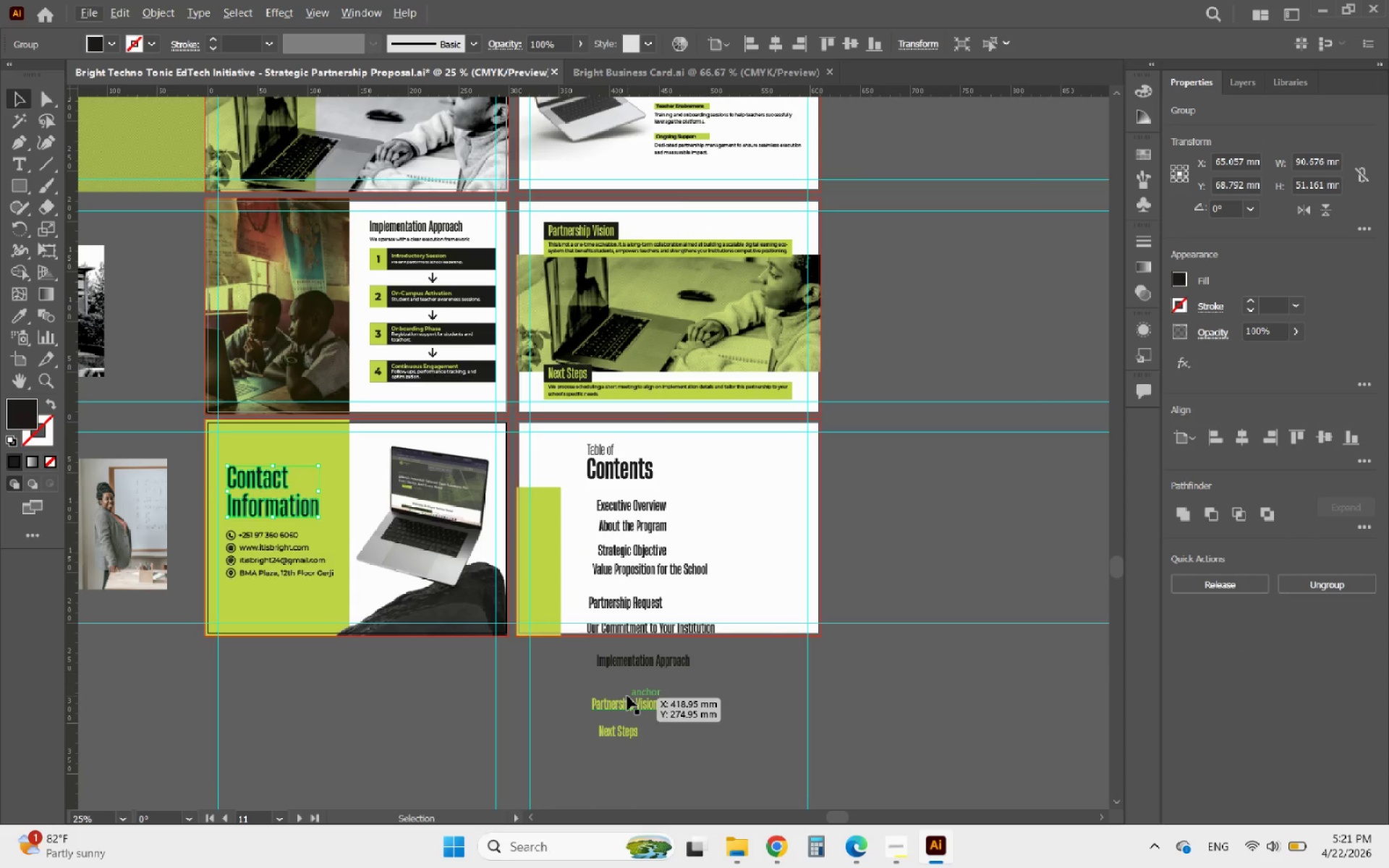 
left_click_drag(start_coordinate=[638, 793], to_coordinate=[716, 779])
 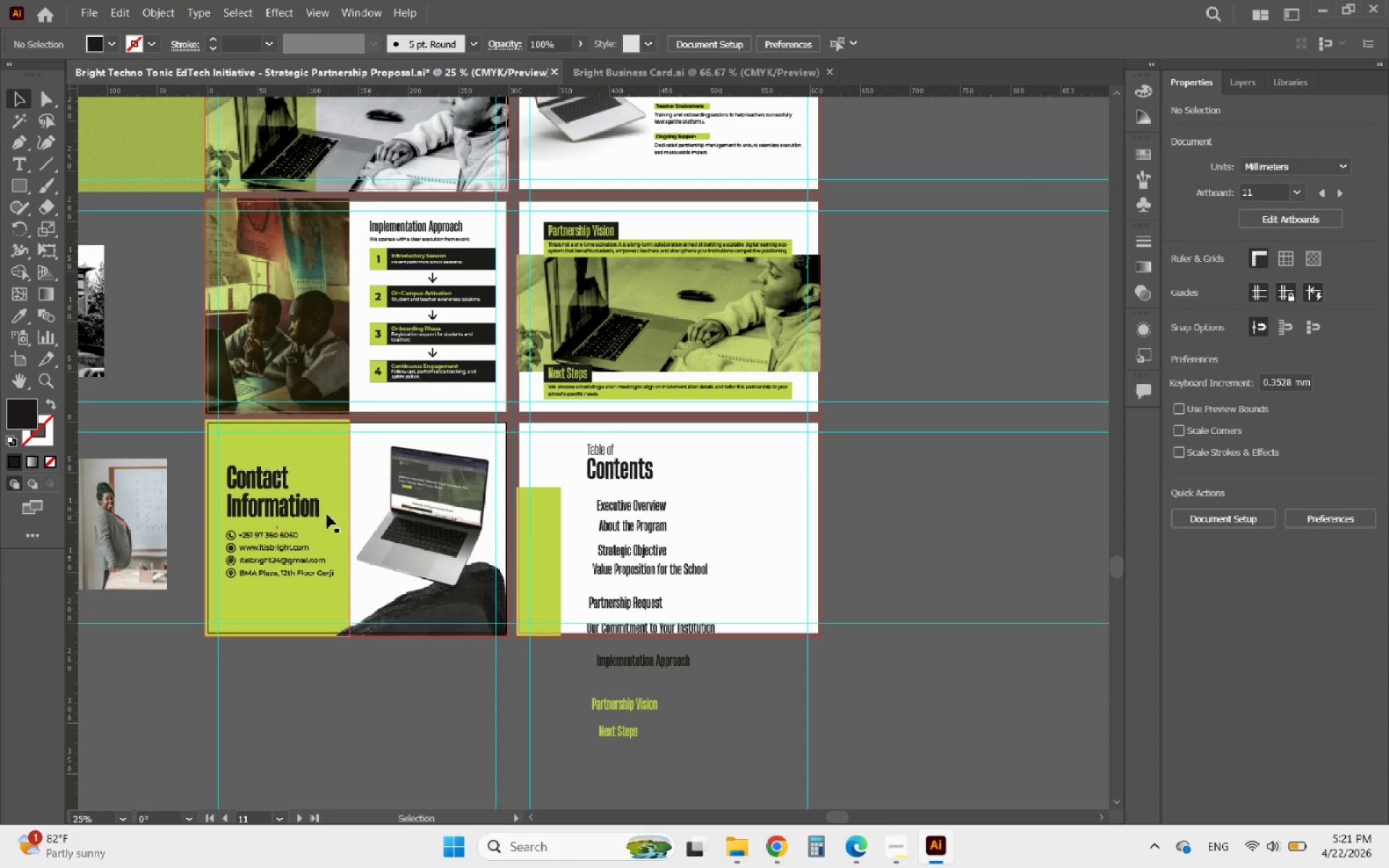 
wait(7.66)
 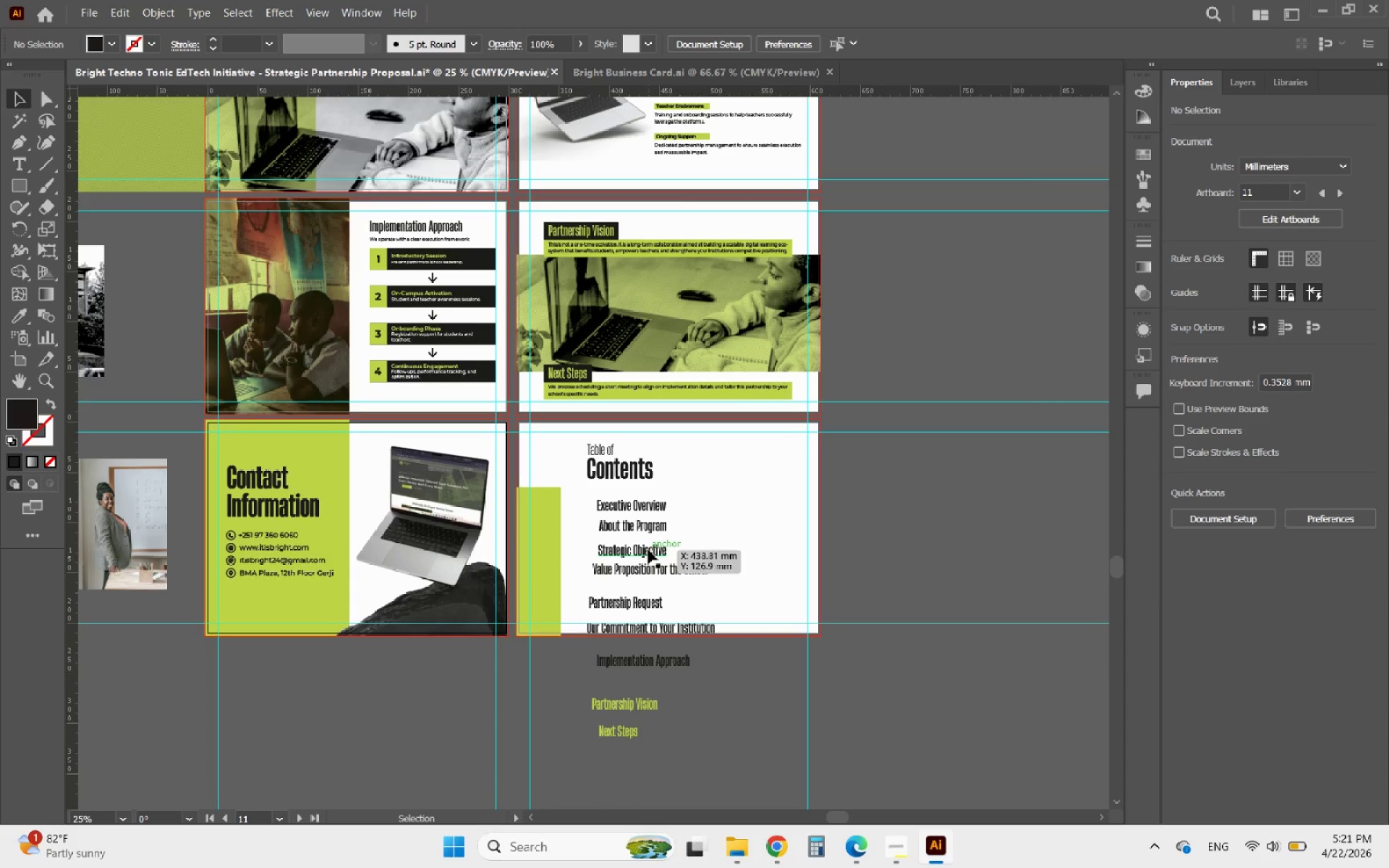 
left_click([612, 737])
 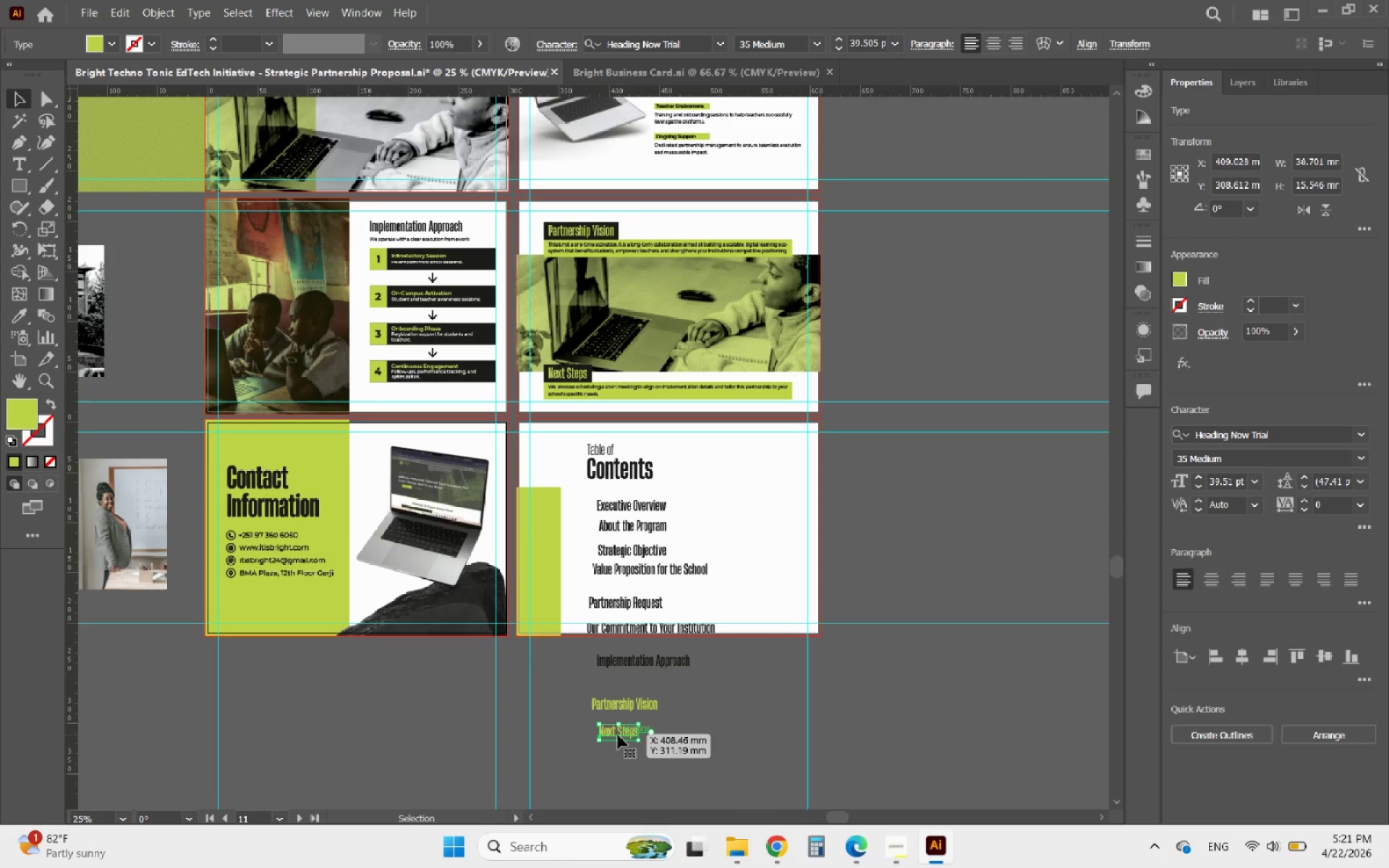 
hold_key(key=AltLeft, duration=1.95)
left_click_drag(start_coordinate=[618, 735], to_coordinate=[616, 755])
 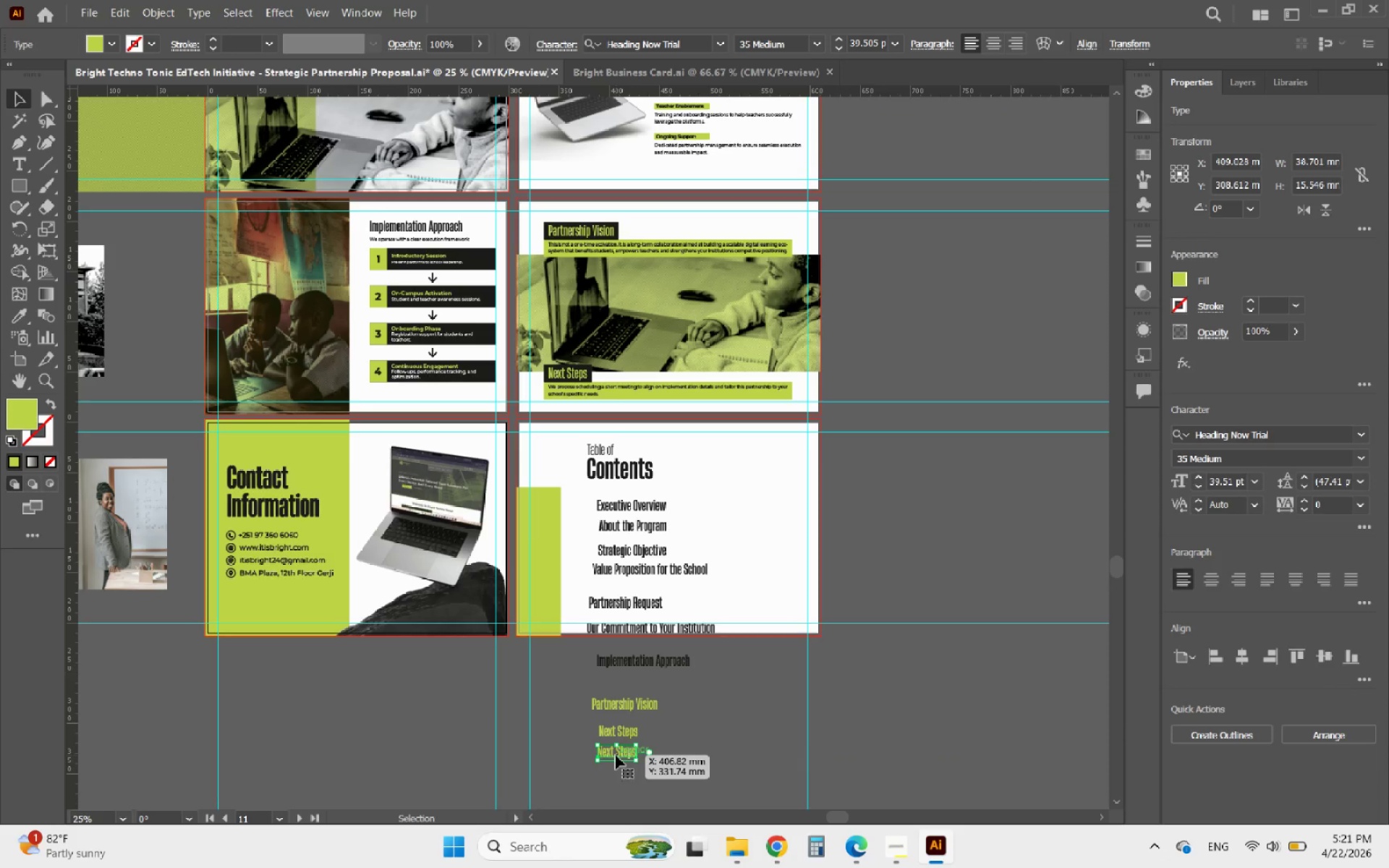 
left_click([616, 755])
 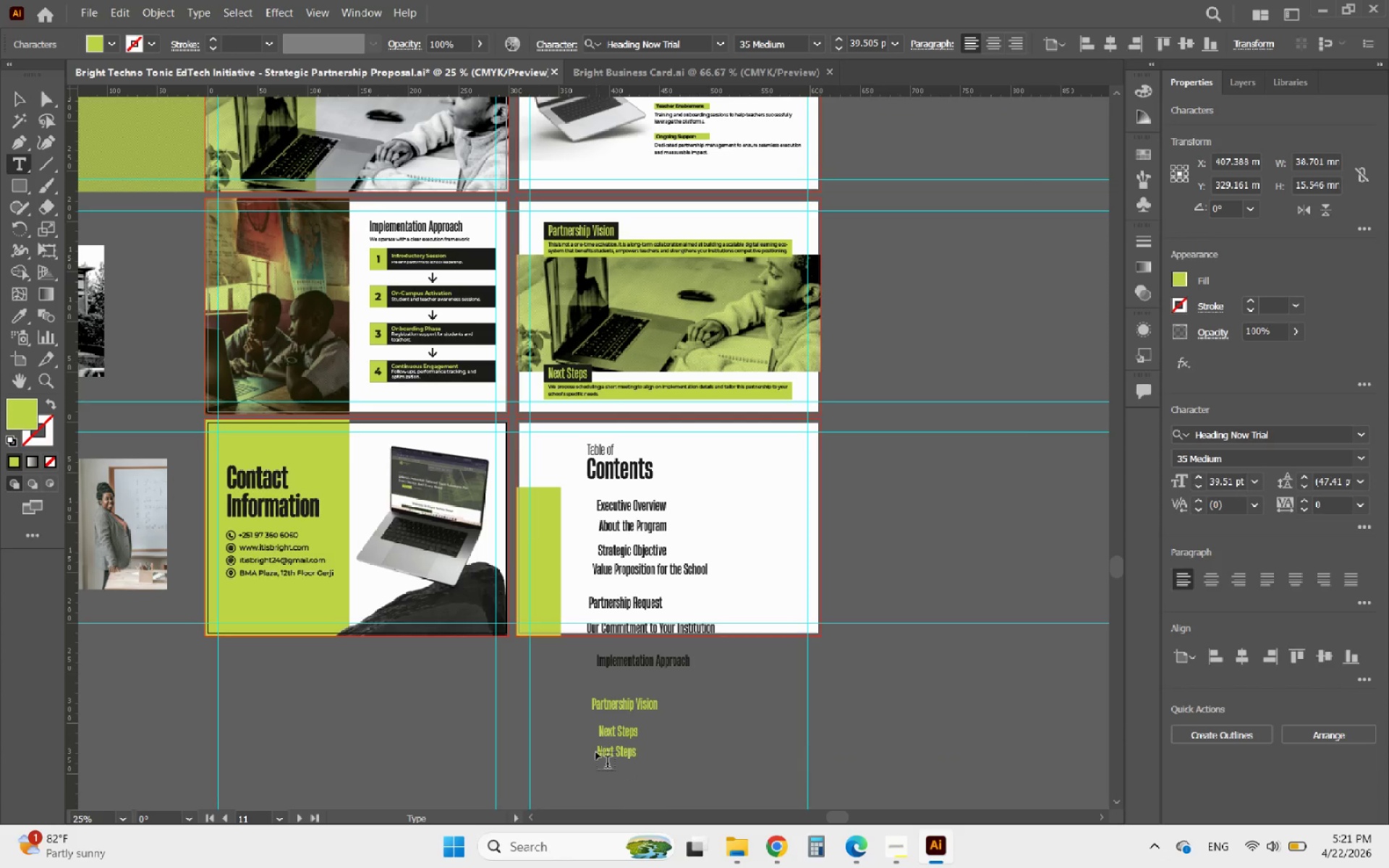 
left_click_drag(start_coordinate=[596, 752], to_coordinate=[634, 752])
 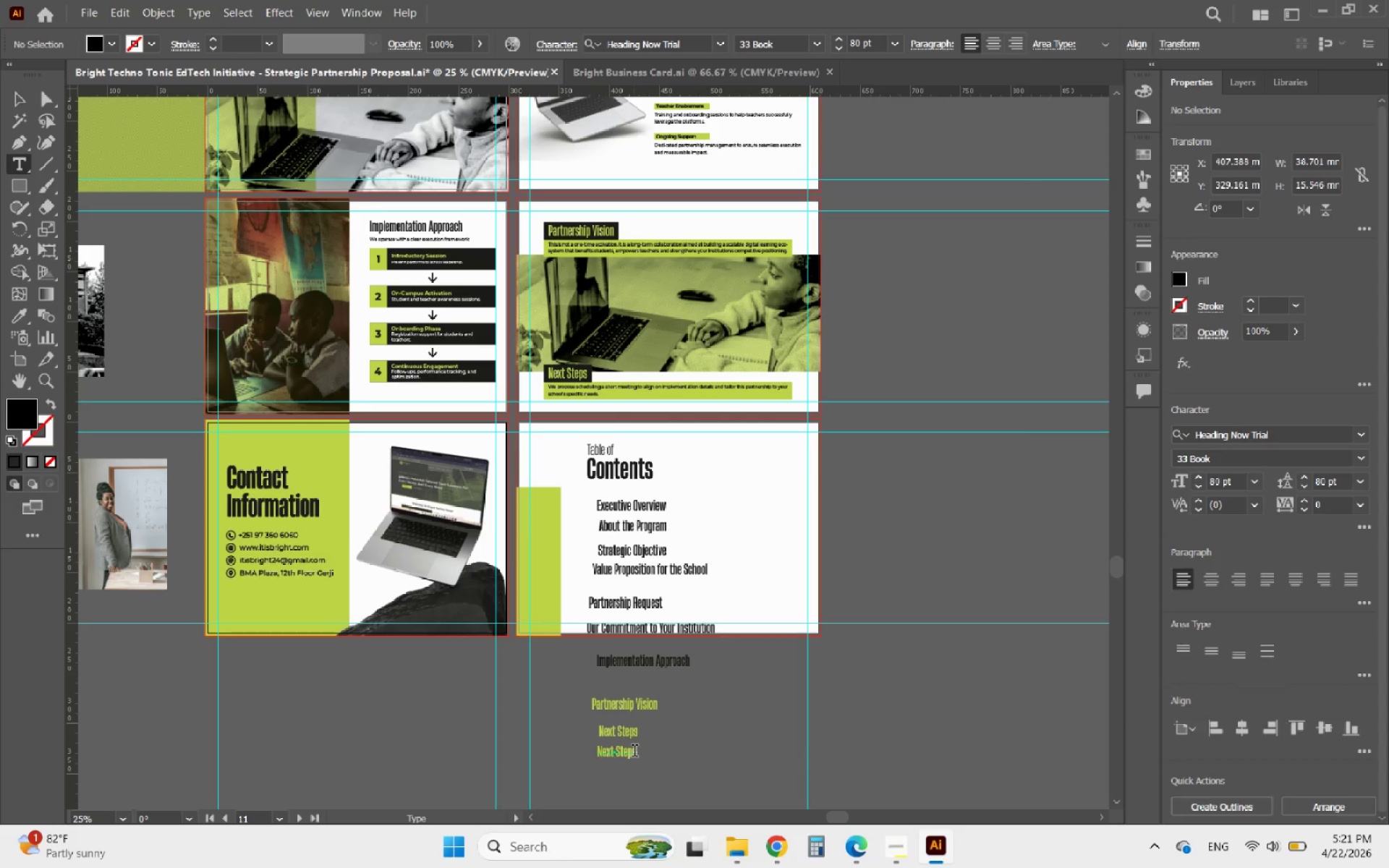 
key(Control+ControlLeft)
 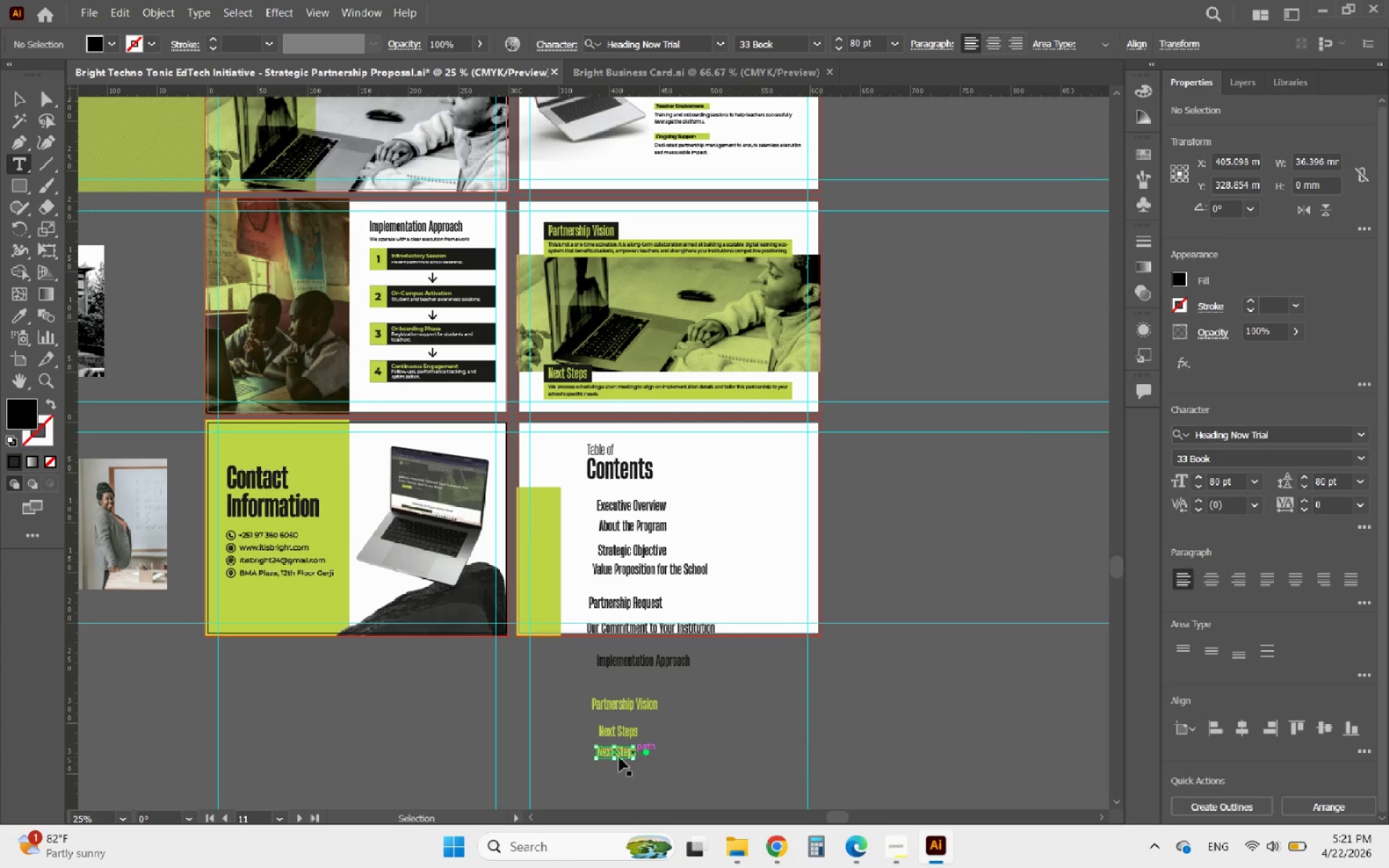 
key(Control+Z)
 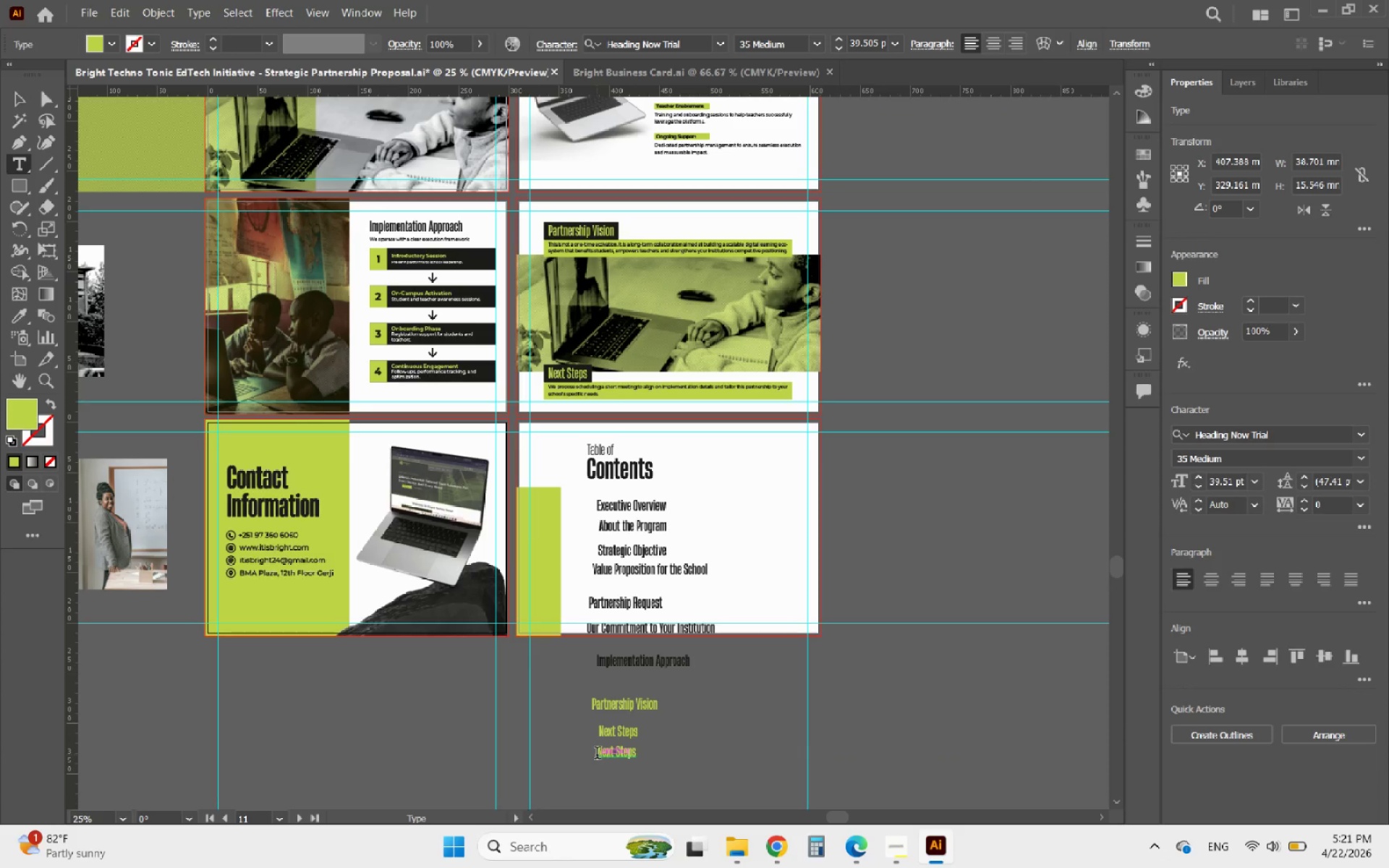 
left_click_drag(start_coordinate=[597, 754], to_coordinate=[718, 754])
 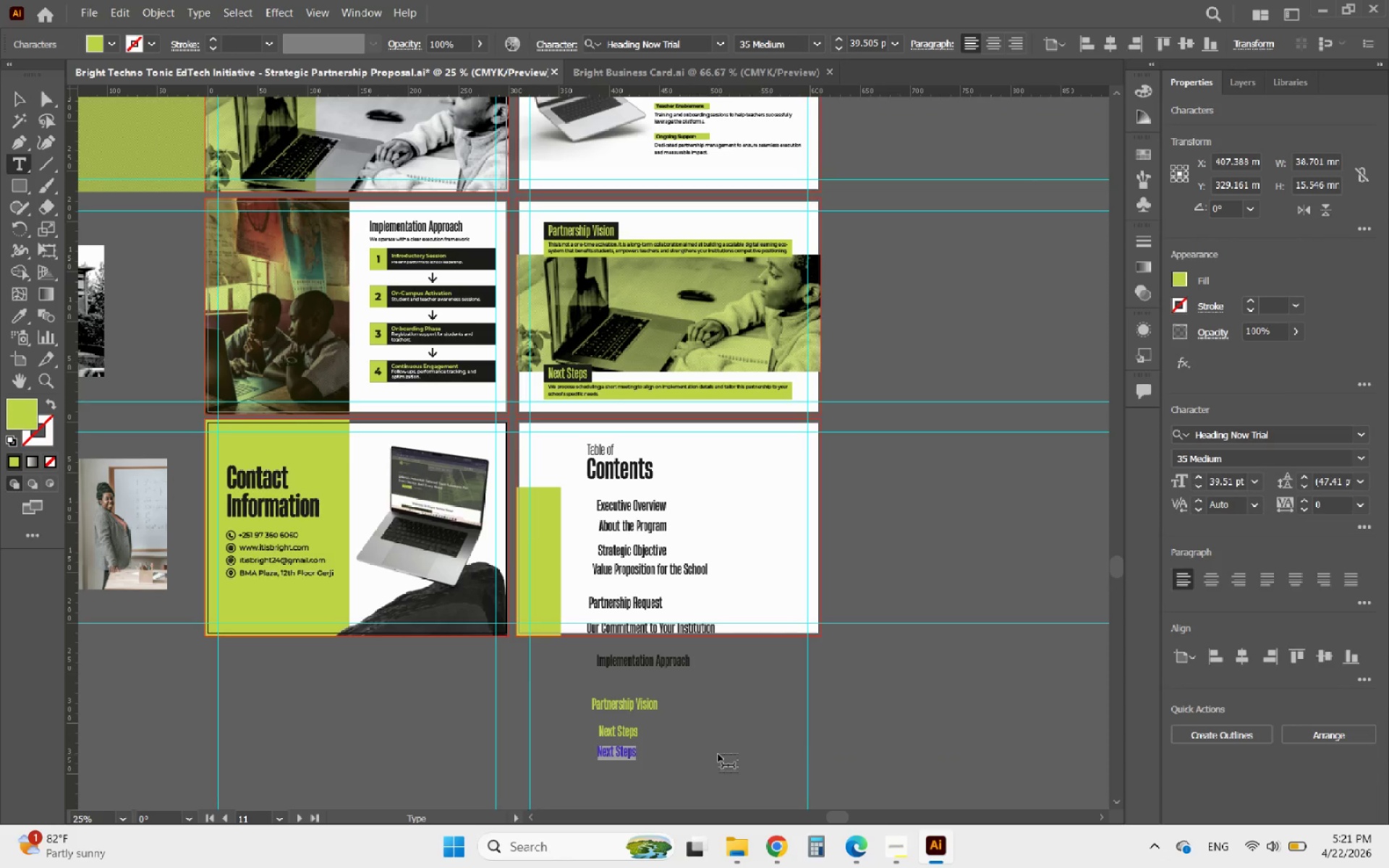 
type(Contact Information)
 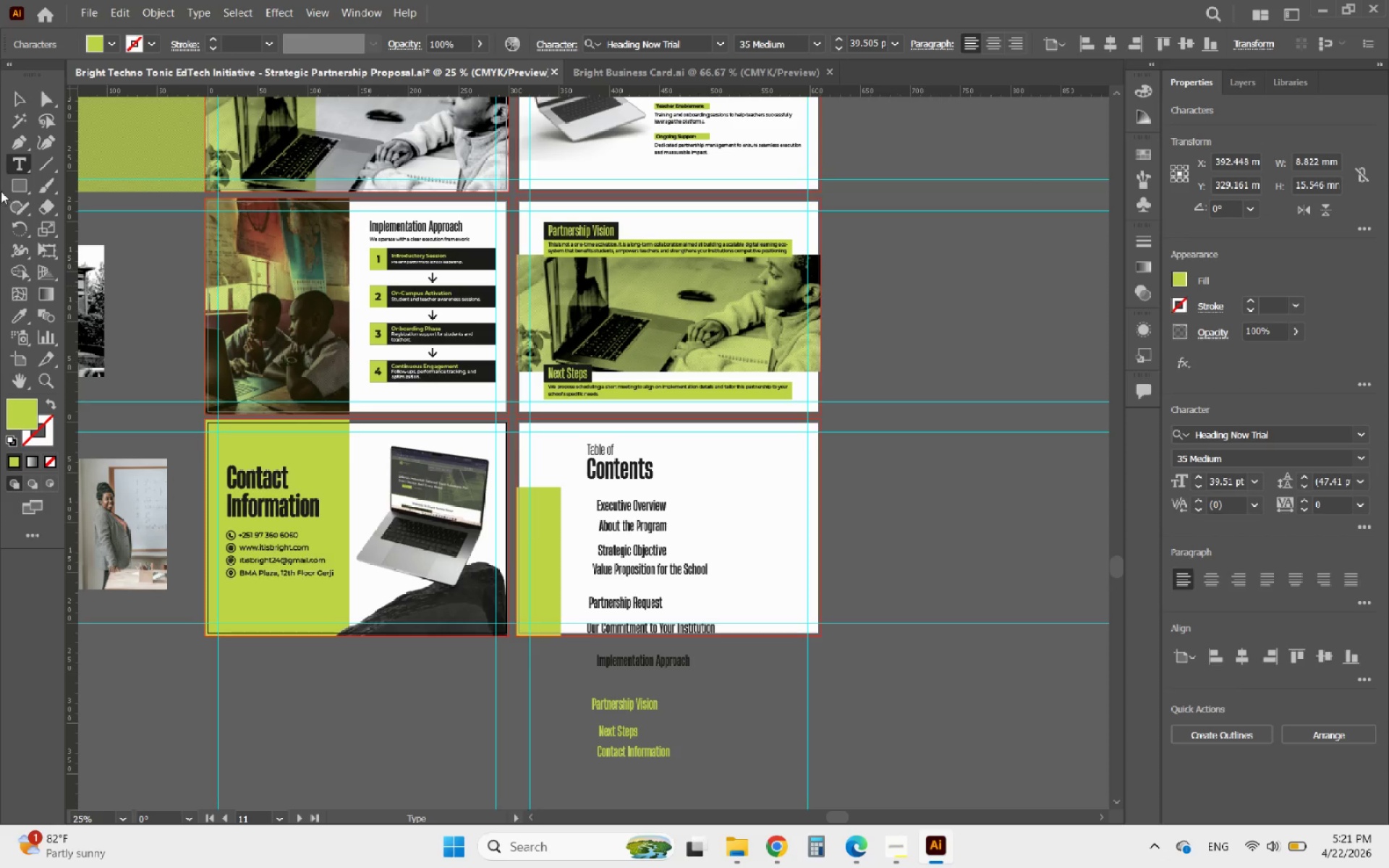 
left_click([20, 103])
 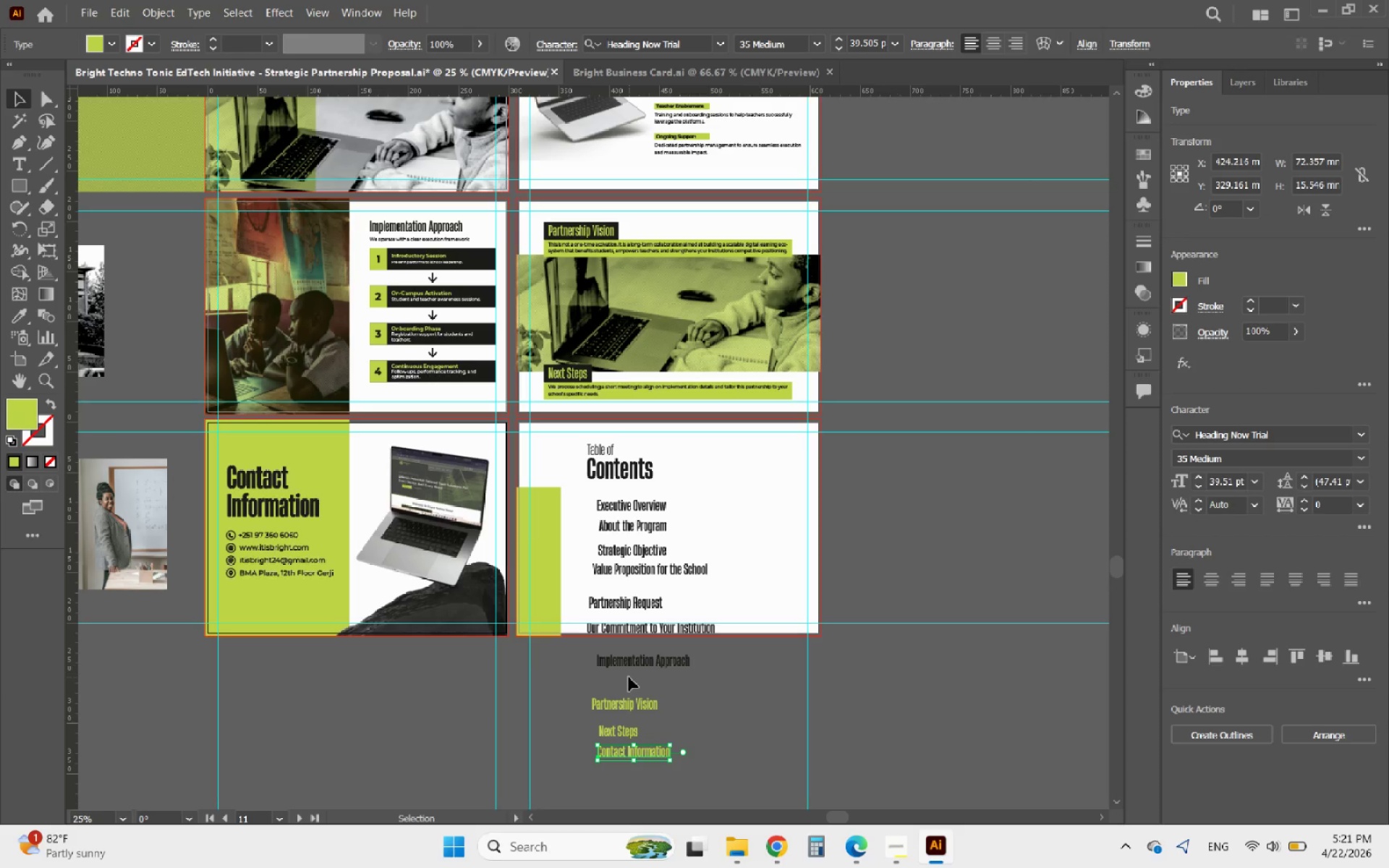 
wait(15.01)
 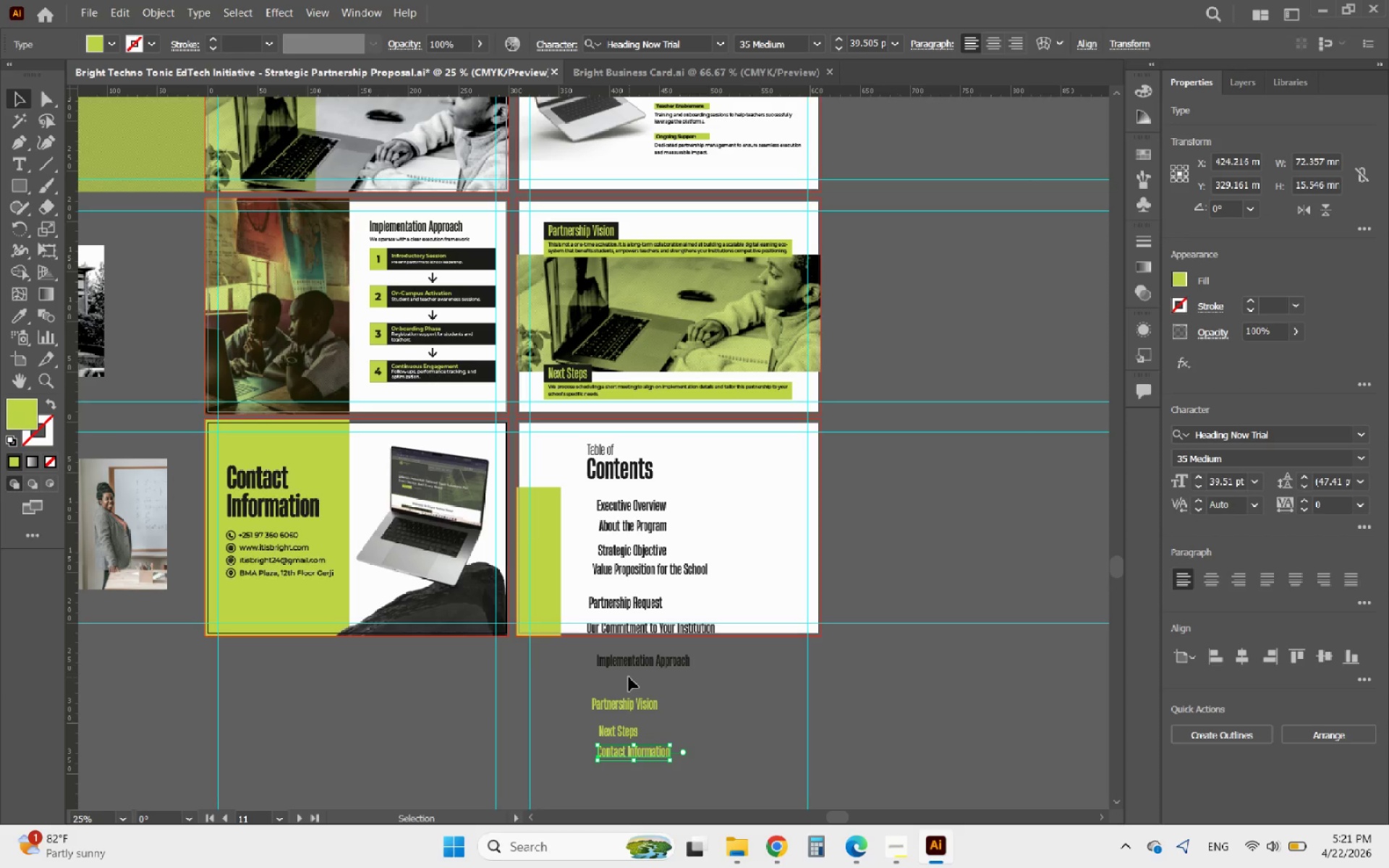 
scroll: coordinate [707, 665], scroll_direction: down, amount: 2.0
 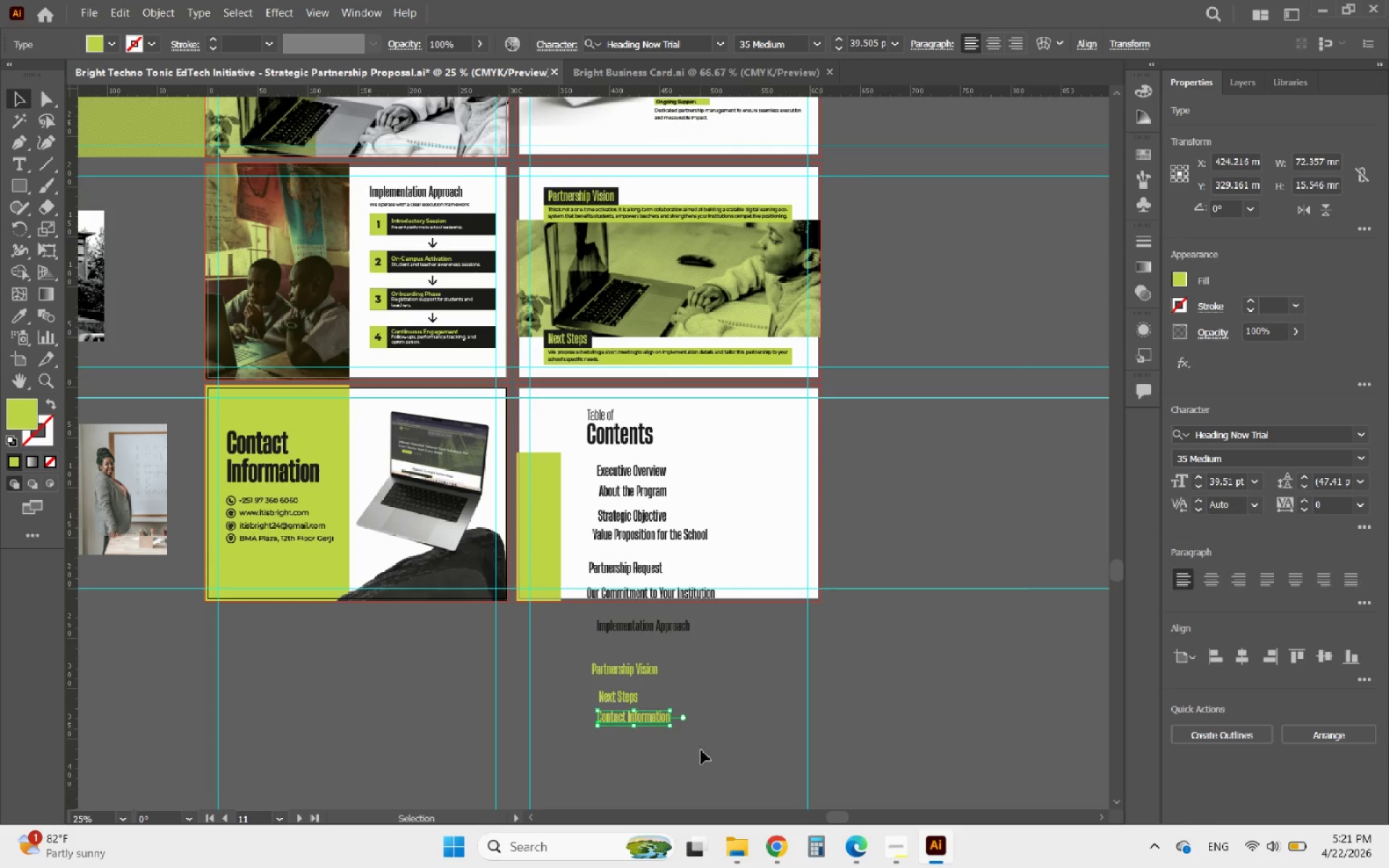 
left_click_drag(start_coordinate=[703, 762], to_coordinate=[603, 641])
 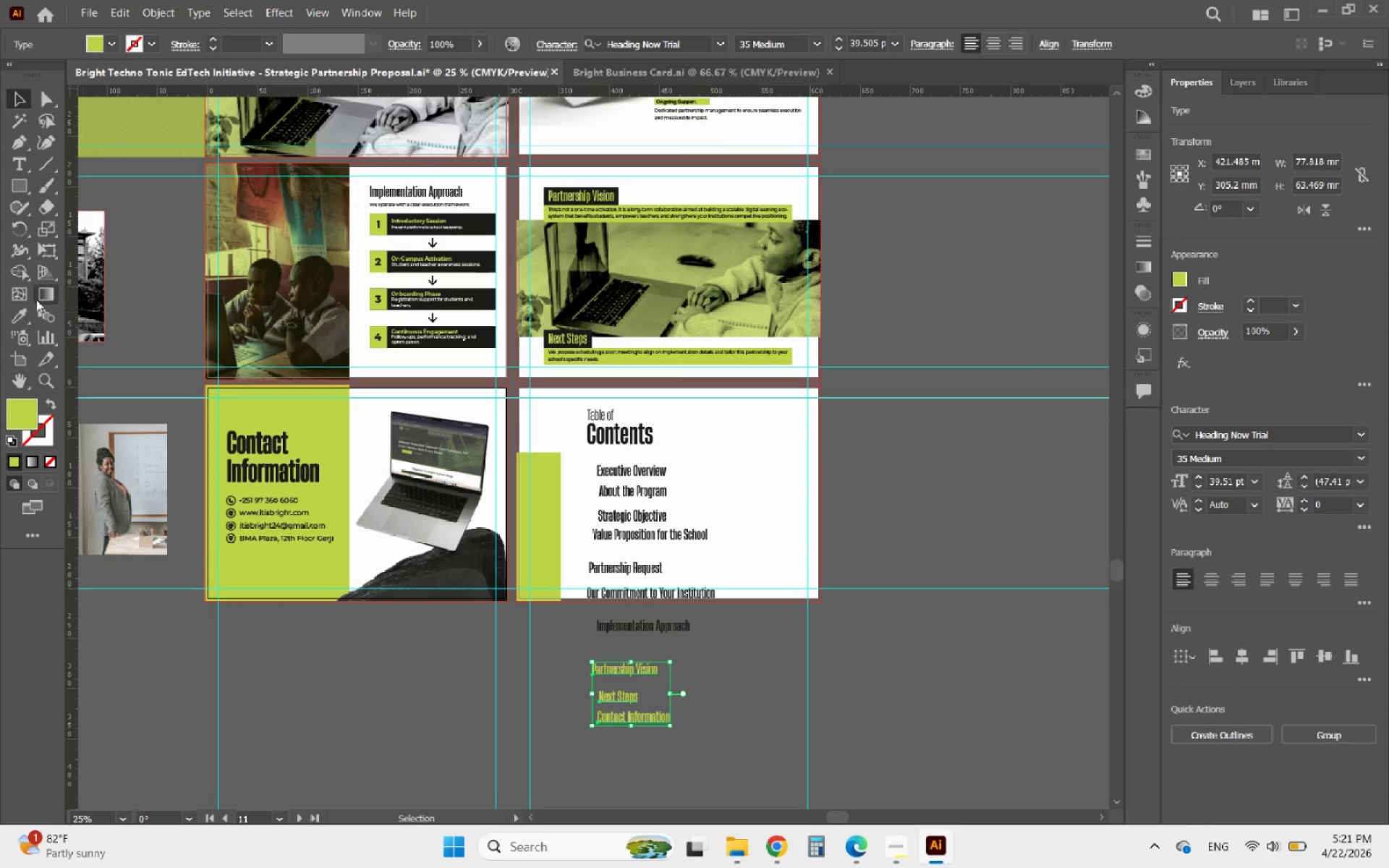 
left_click([17, 311])
 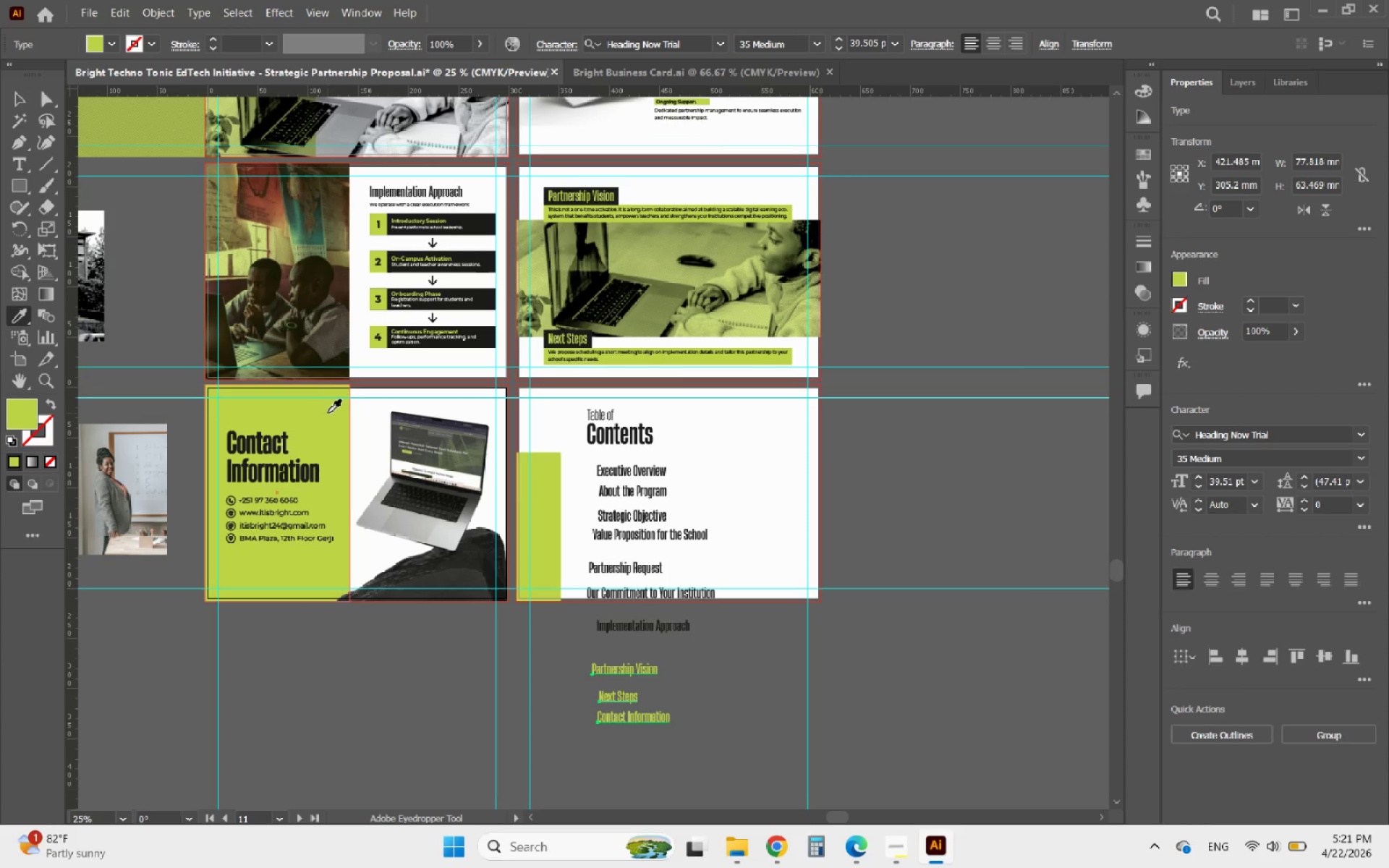 
left_click([328, 414])
 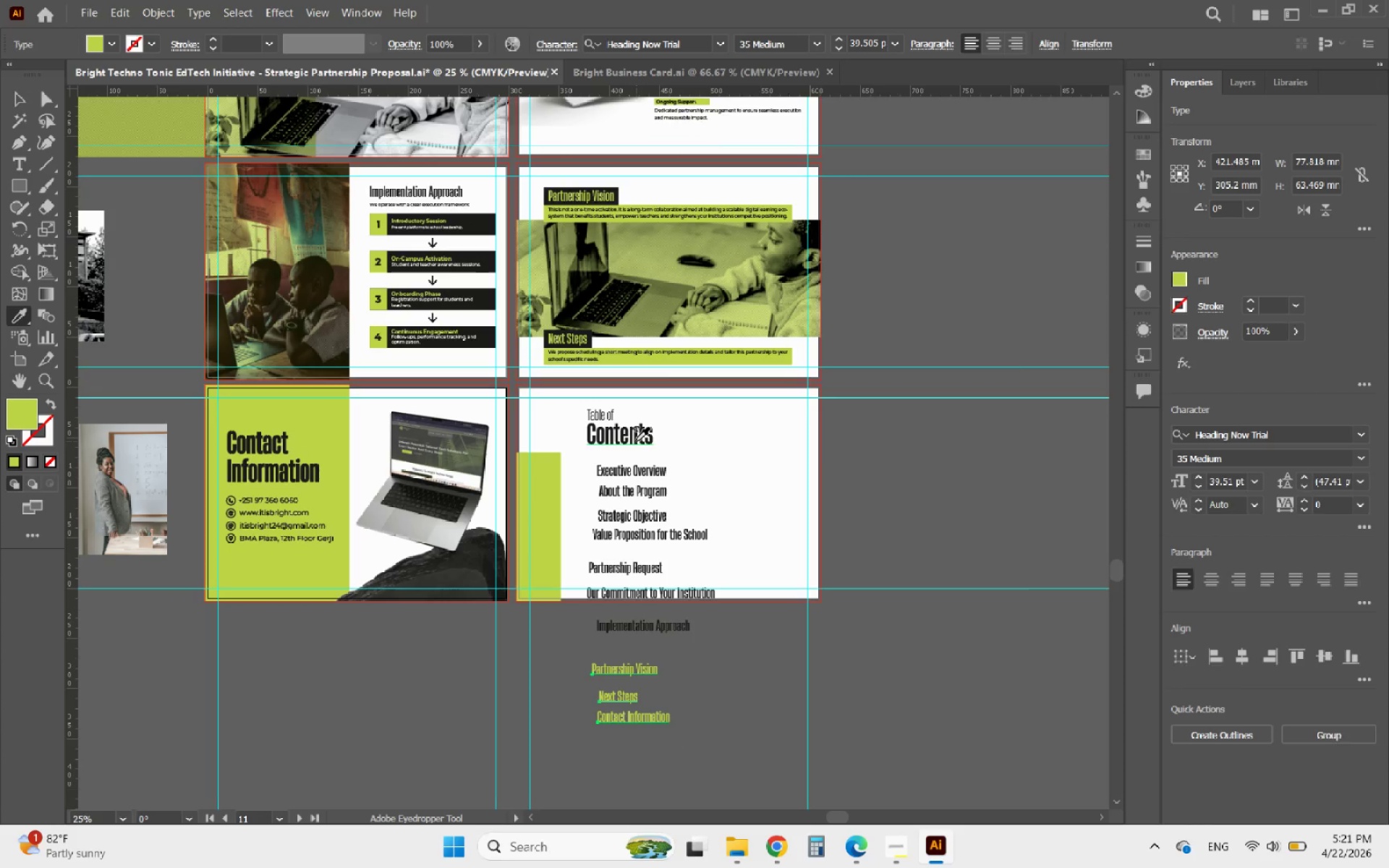 
hold_key(key=ShiftLeft, duration=0.47)
left_click([636, 435])
 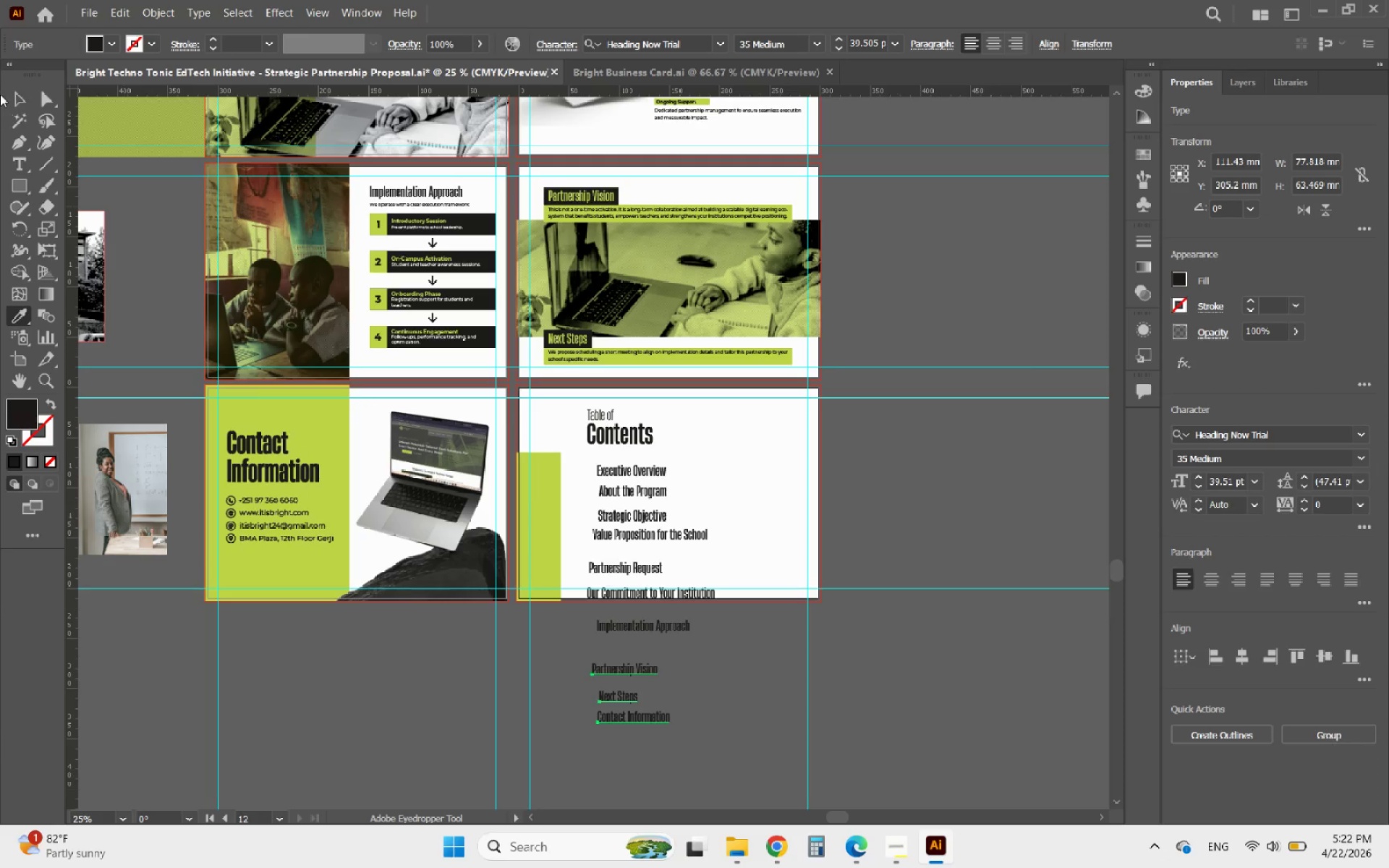 
left_click([13, 96])
 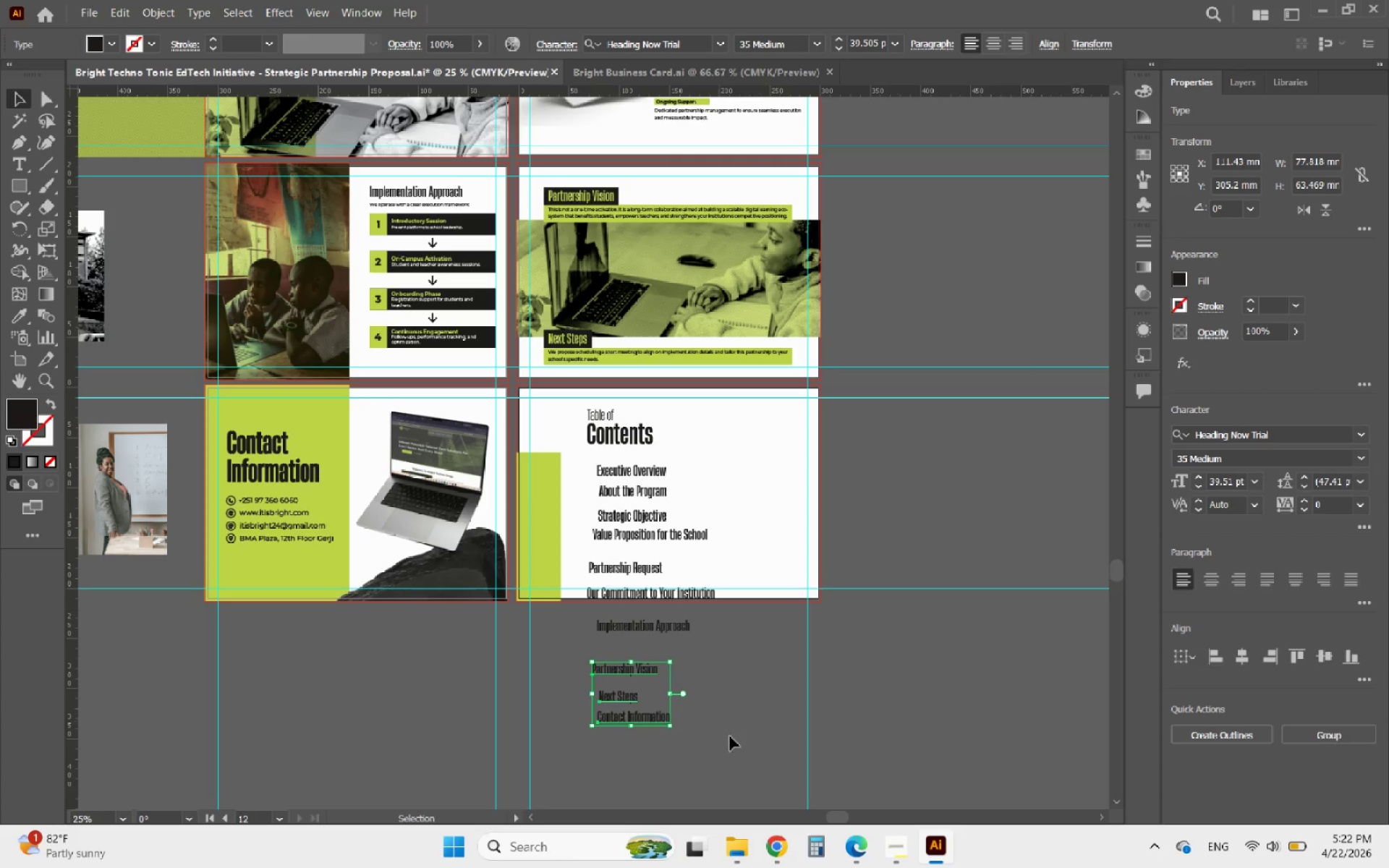 
left_click_drag(start_coordinate=[725, 742], to_coordinate=[611, 456])
 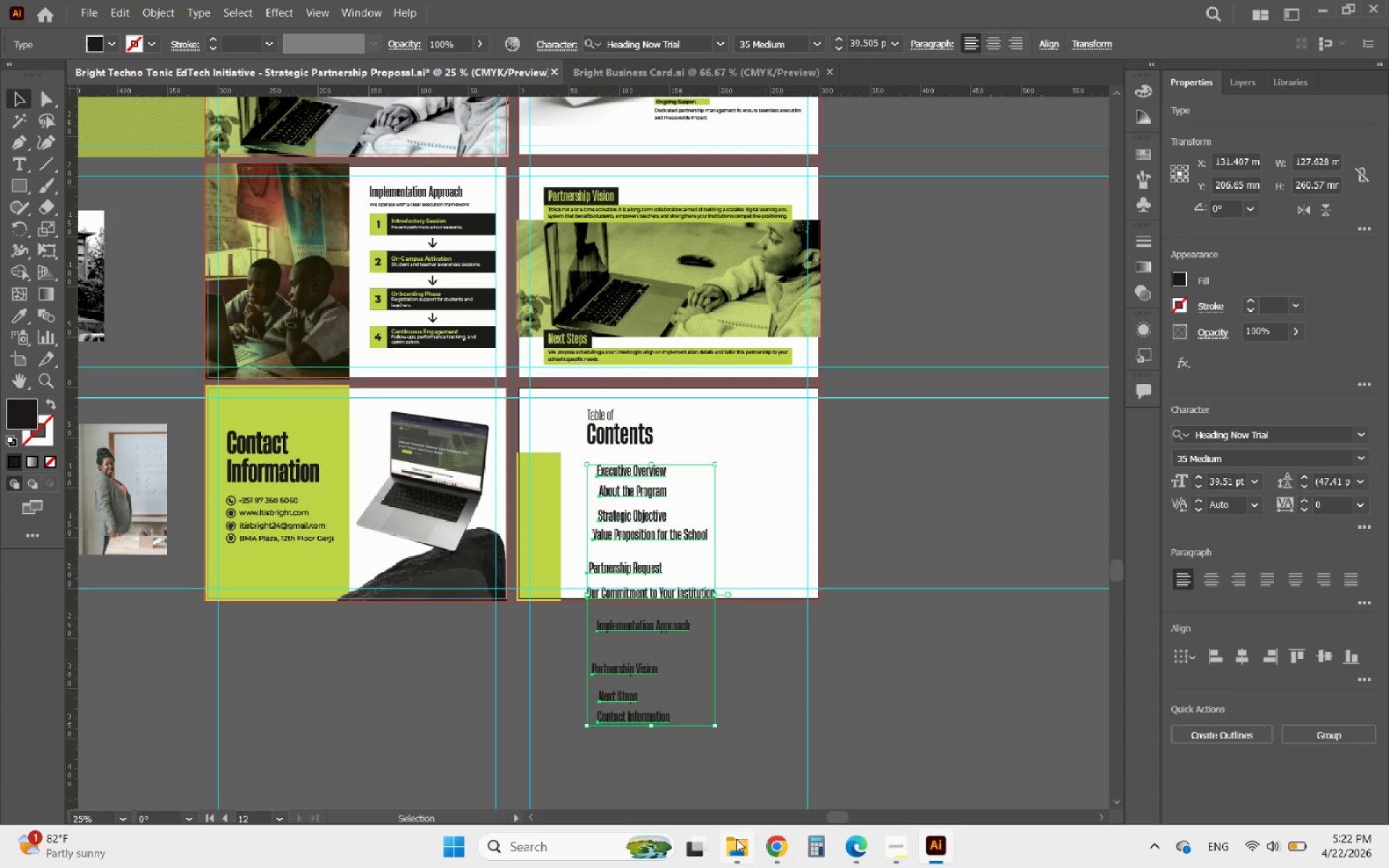 
left_click([777, 846])
 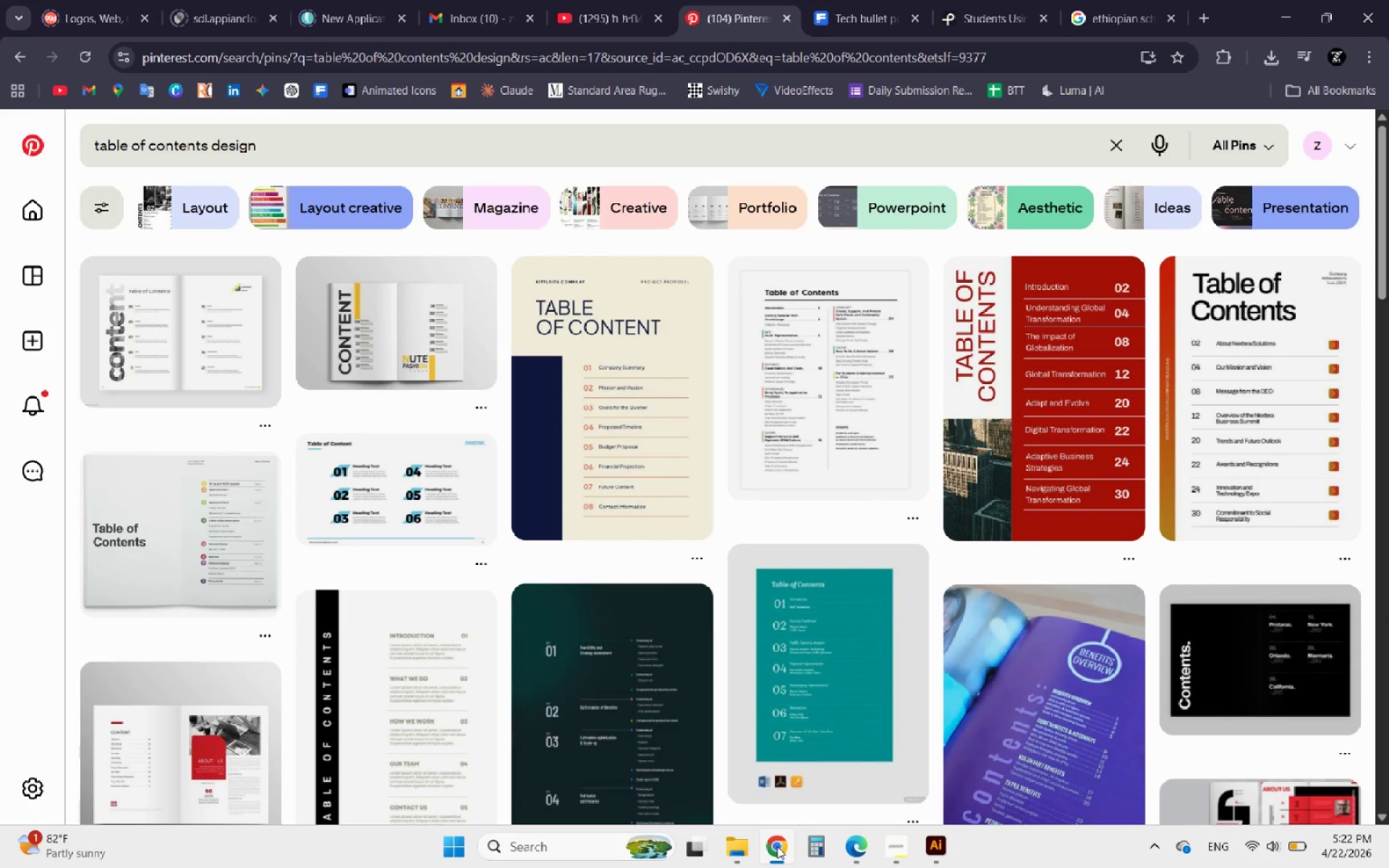 
left_click([777, 846])
 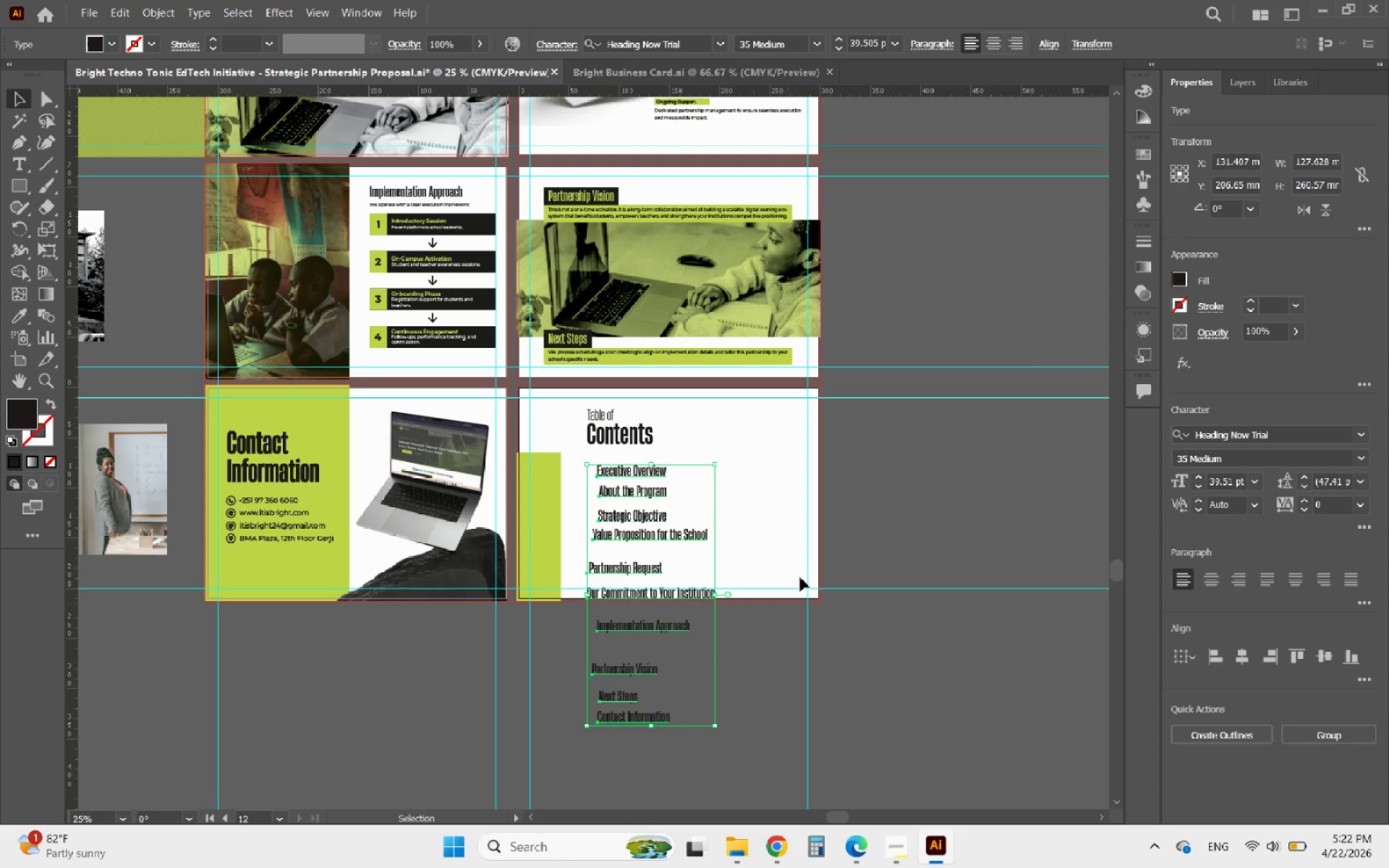 
hold_key(key=AltLeft, duration=0.81)
scroll: coordinate [624, 486], scroll_direction: up, amount: 2.0
 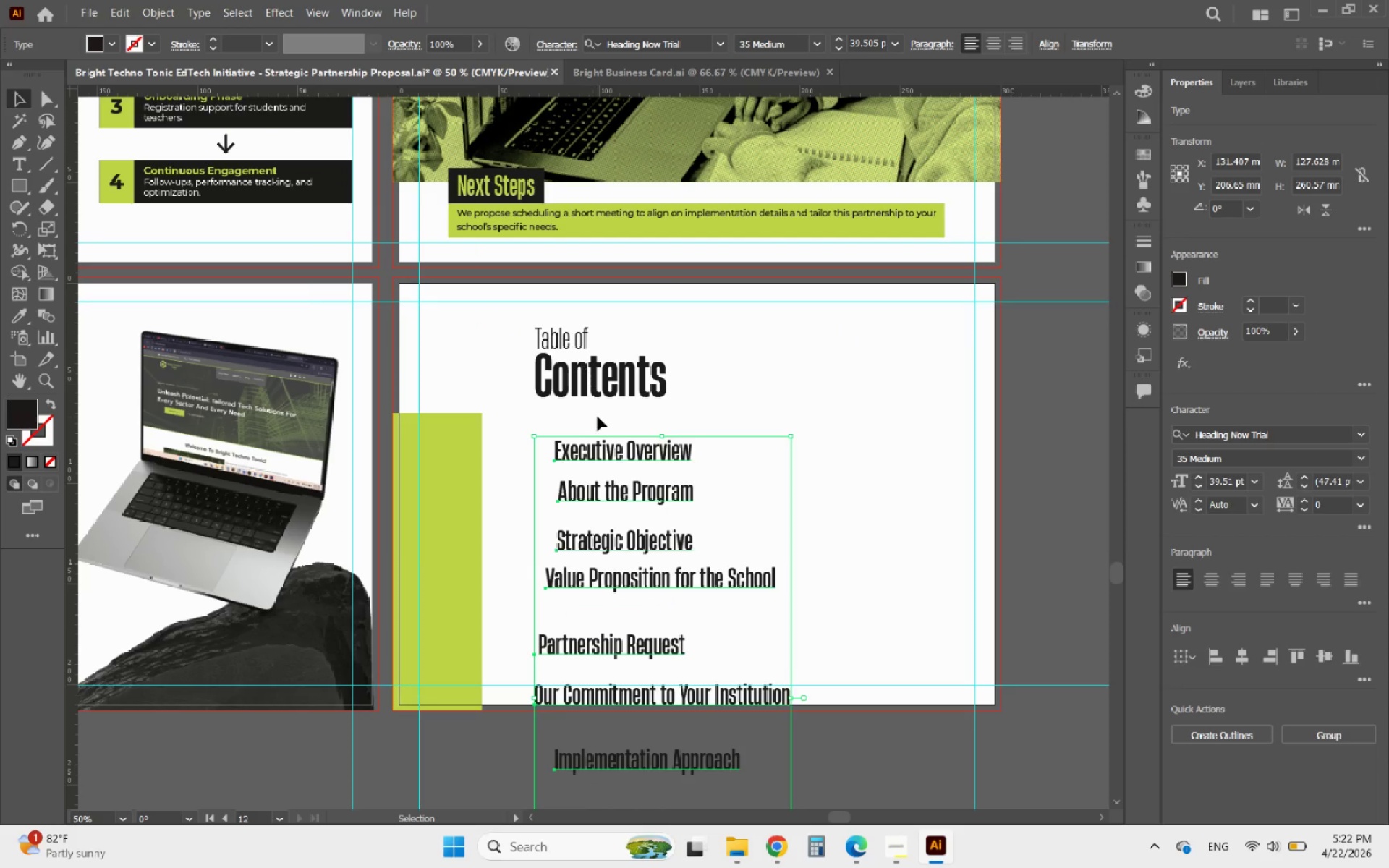 
left_click_drag(start_coordinate=[607, 453], to_coordinate=[682, 440])
 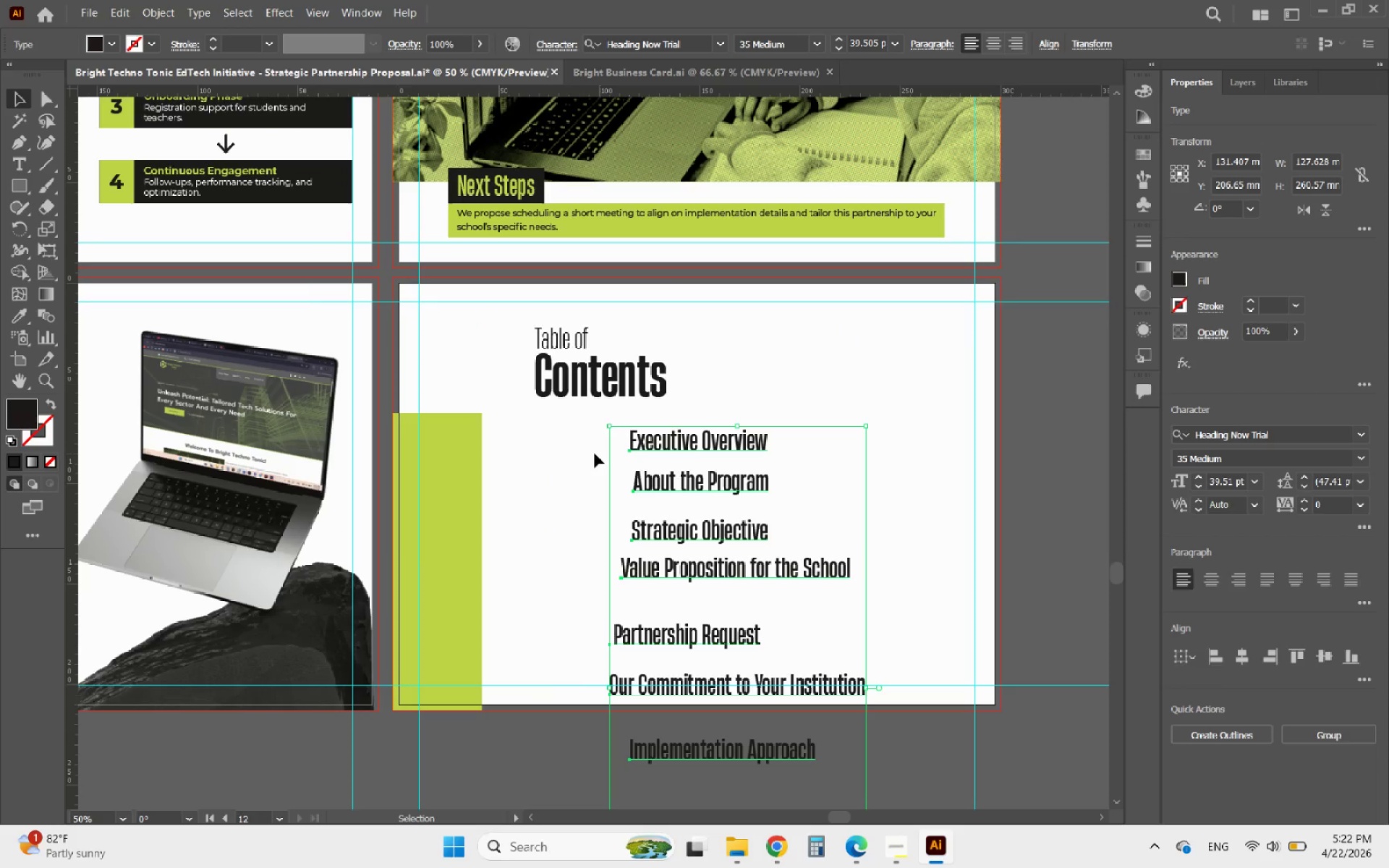 
left_click([584, 456])
 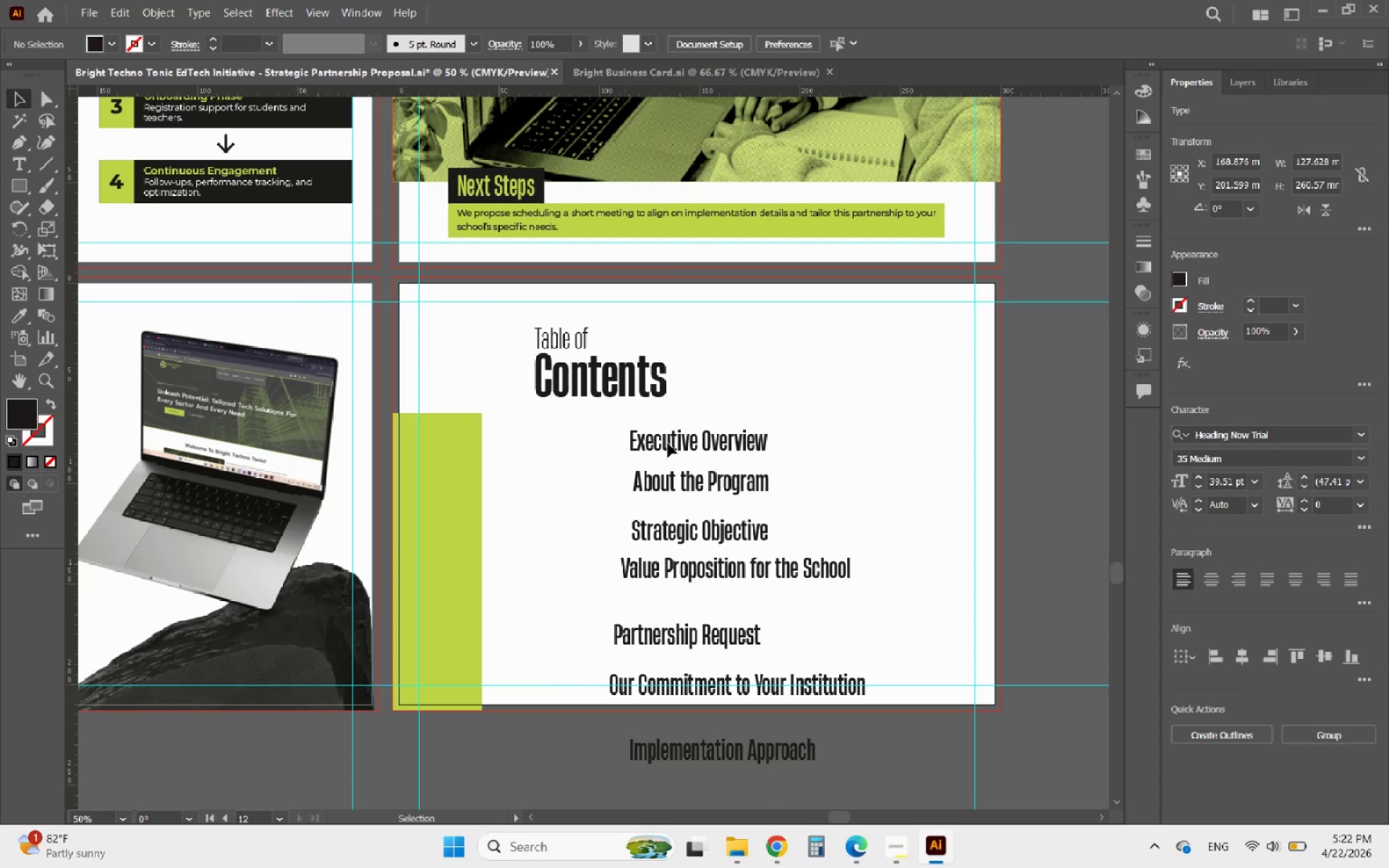 
hold_key(key=AltLeft, duration=1.01)
left_click_drag(start_coordinate=[668, 443], to_coordinate=[548, 449])
 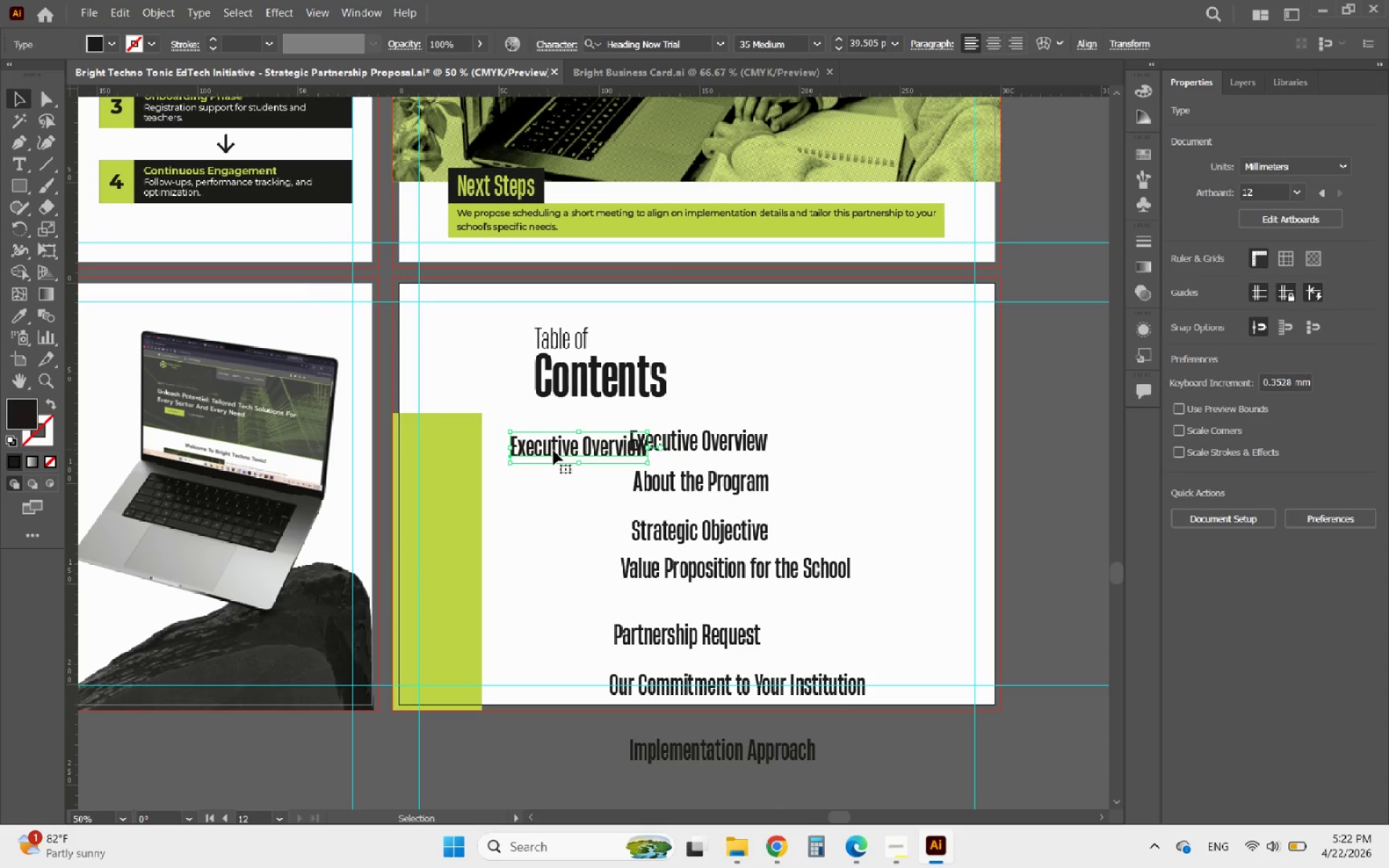 
double_click([553, 451])
 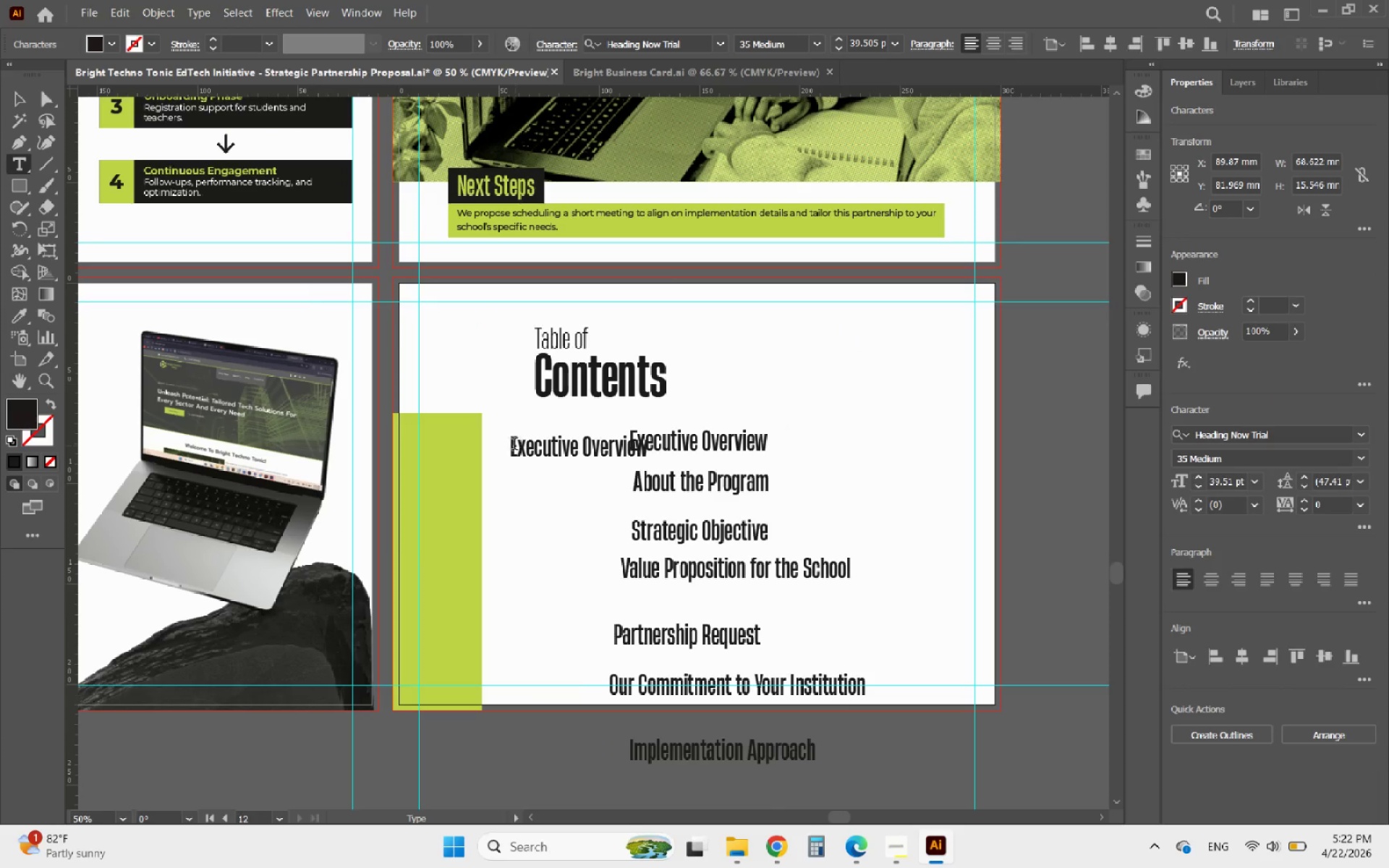 
left_click_drag(start_coordinate=[513, 446], to_coordinate=[675, 453])
 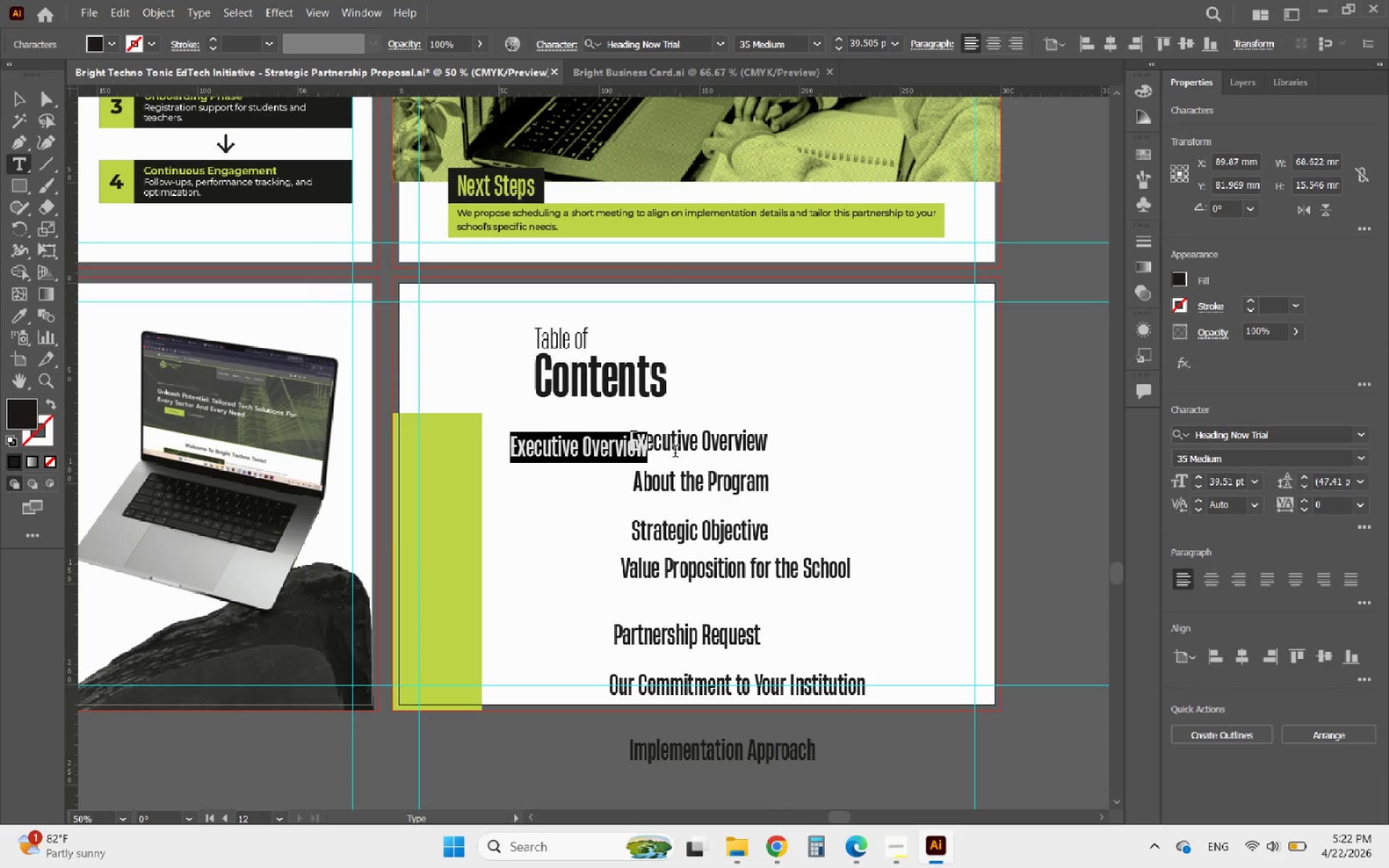 
type(01)
 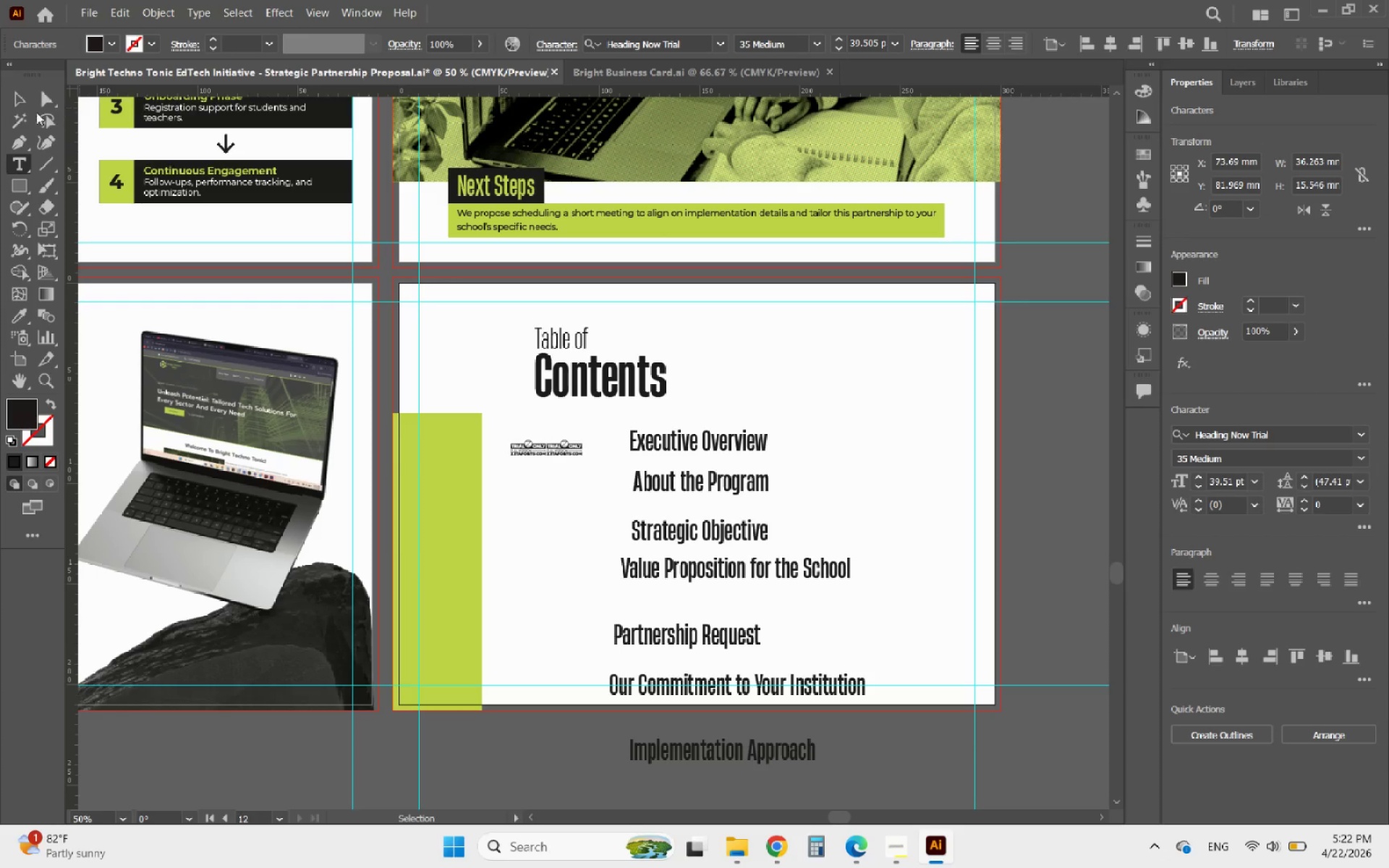 
left_click([14, 103])
 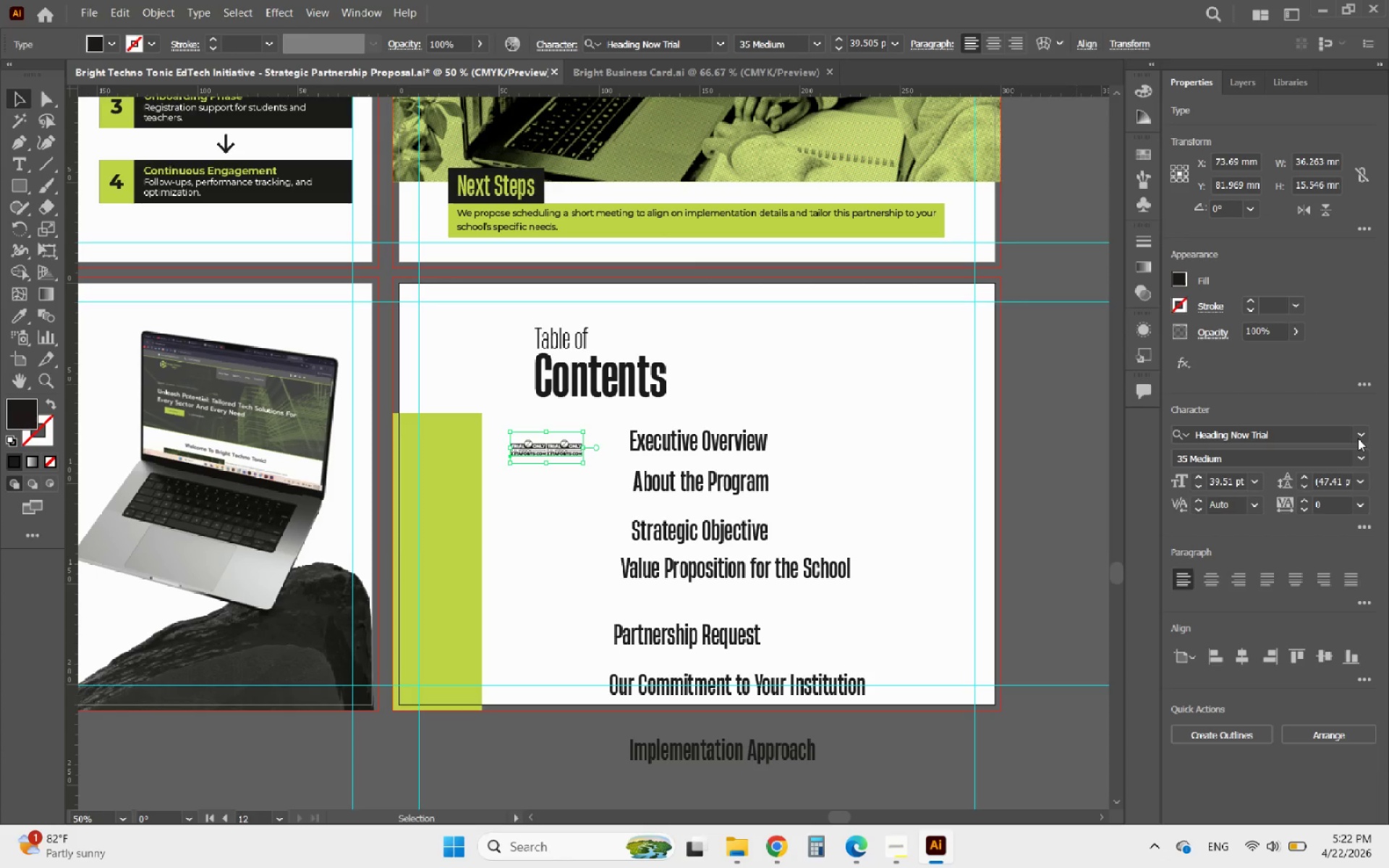 
left_click([1357, 437])
 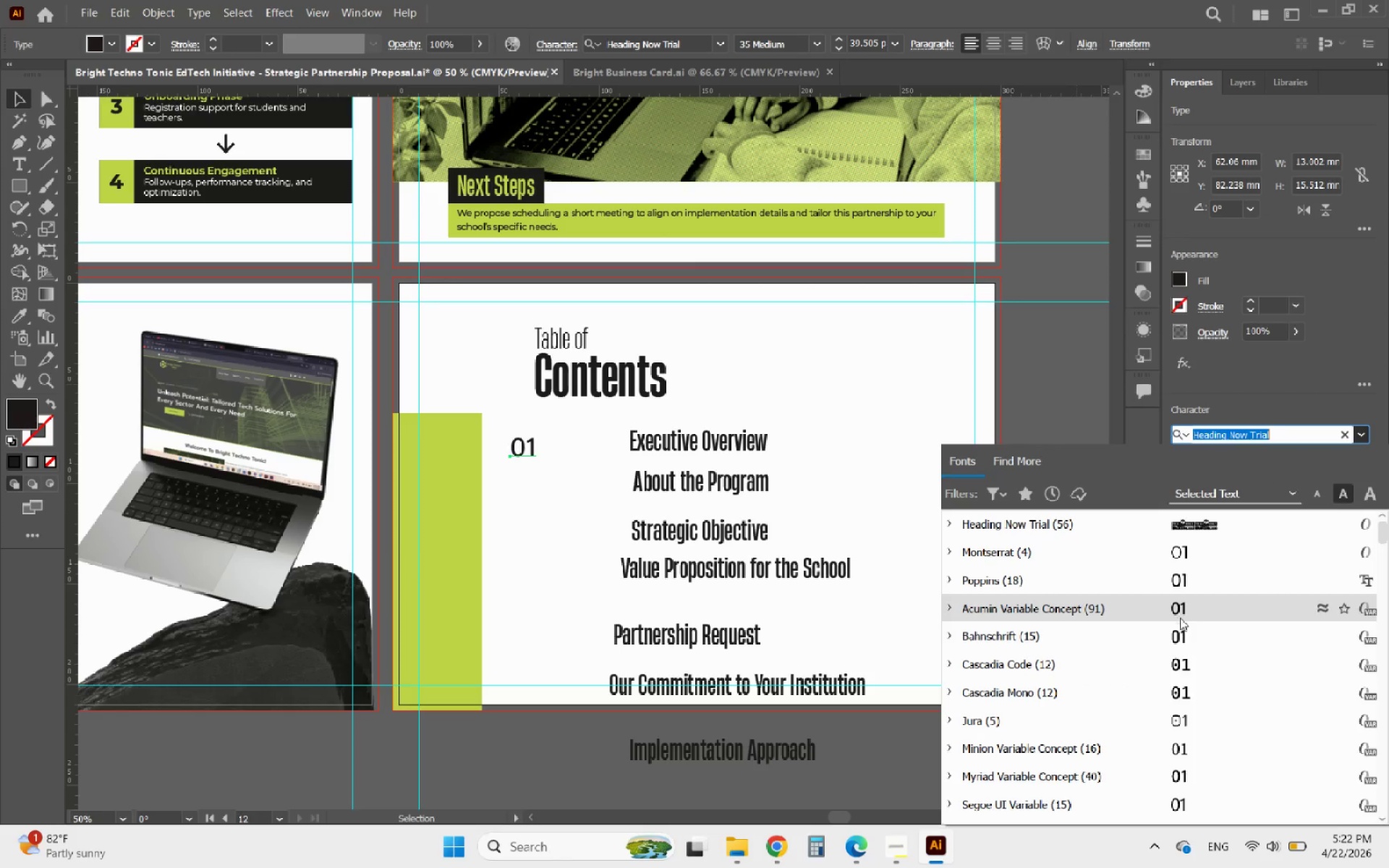 
wait(5.22)
 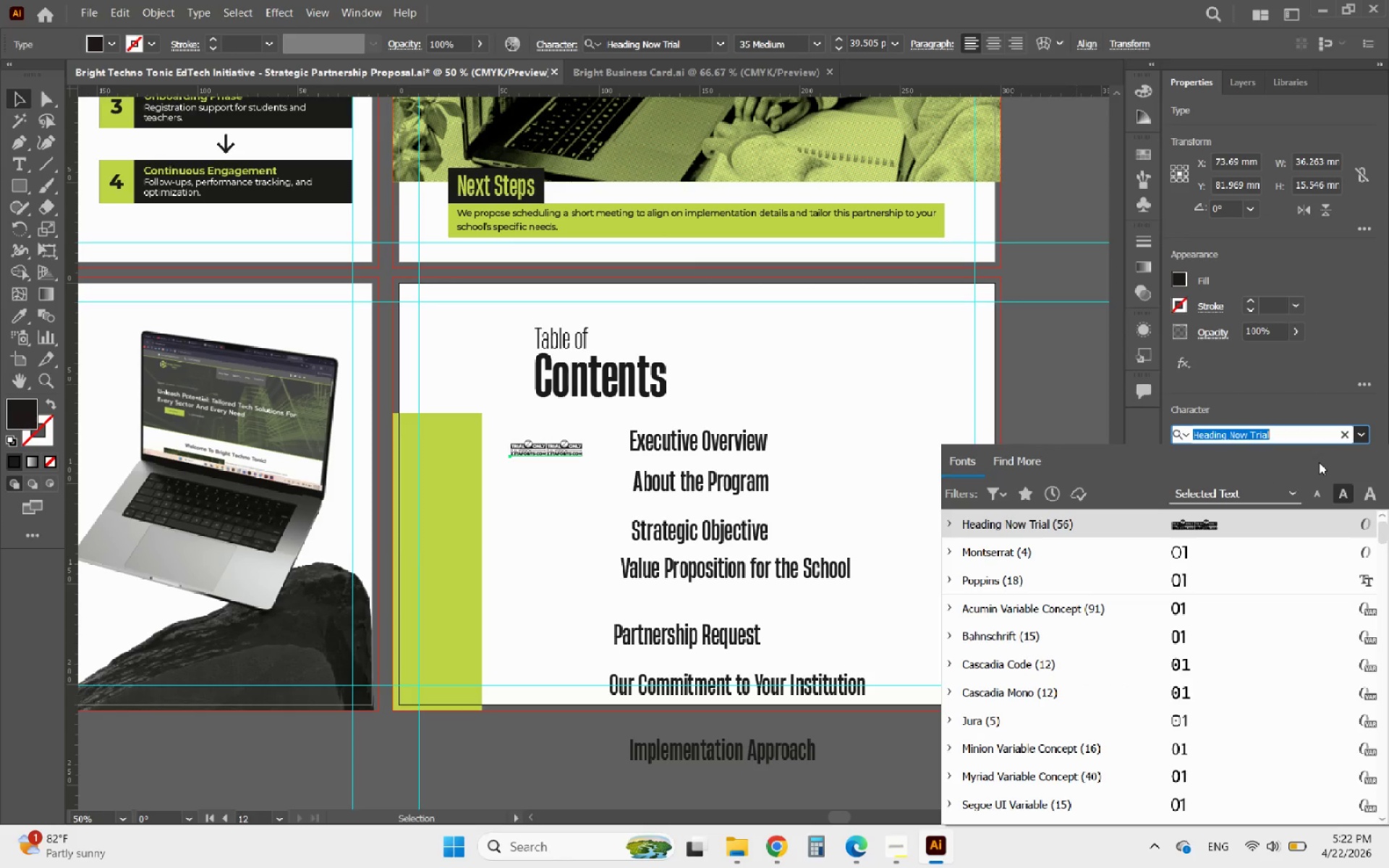 
left_click([1178, 633])
 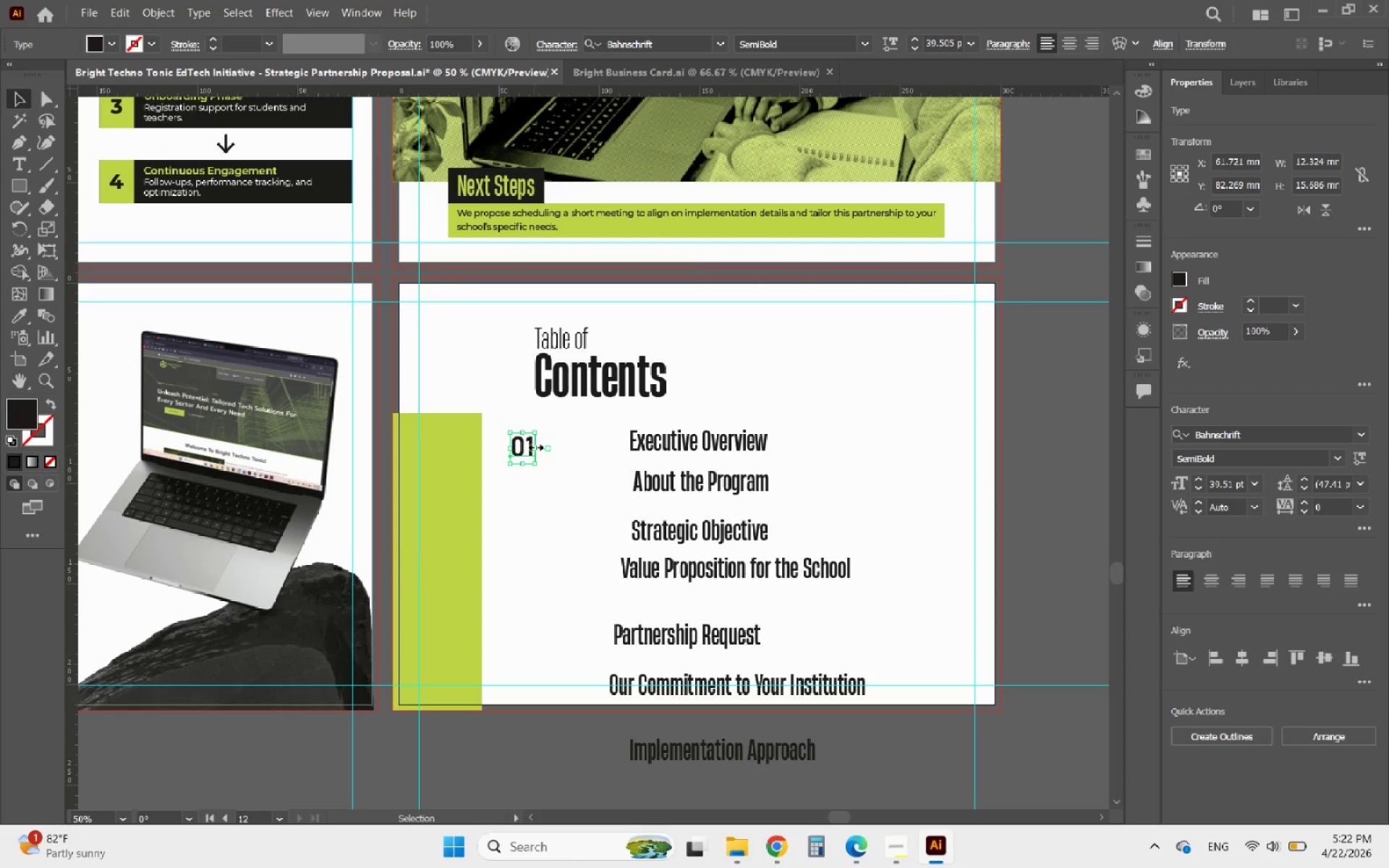 
hold_key(key=AltLeft, duration=0.94)
scroll: coordinate [518, 490], scroll_direction: up, amount: 4.0
 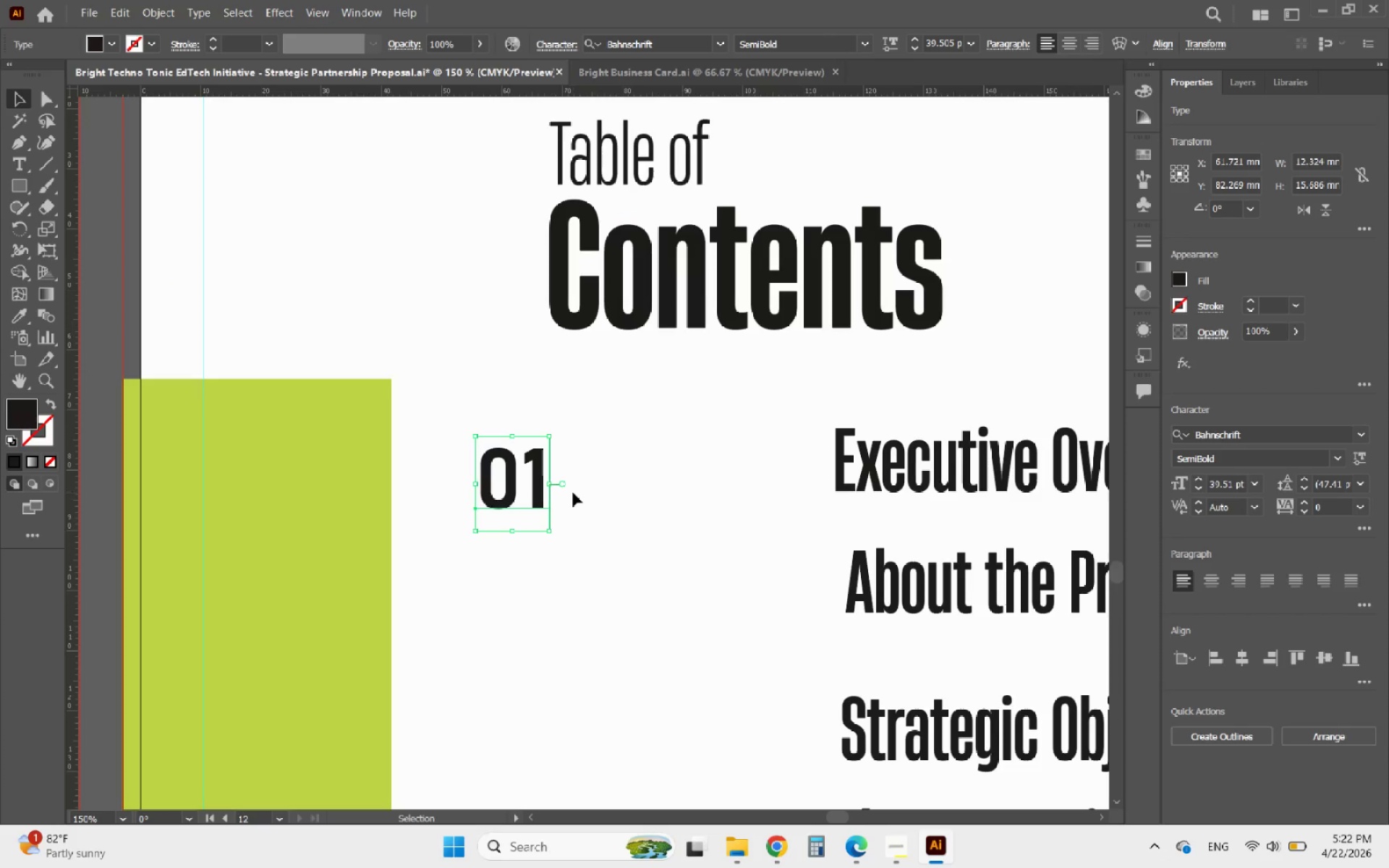 
left_click_drag(start_coordinate=[548, 482], to_coordinate=[535, 483])
 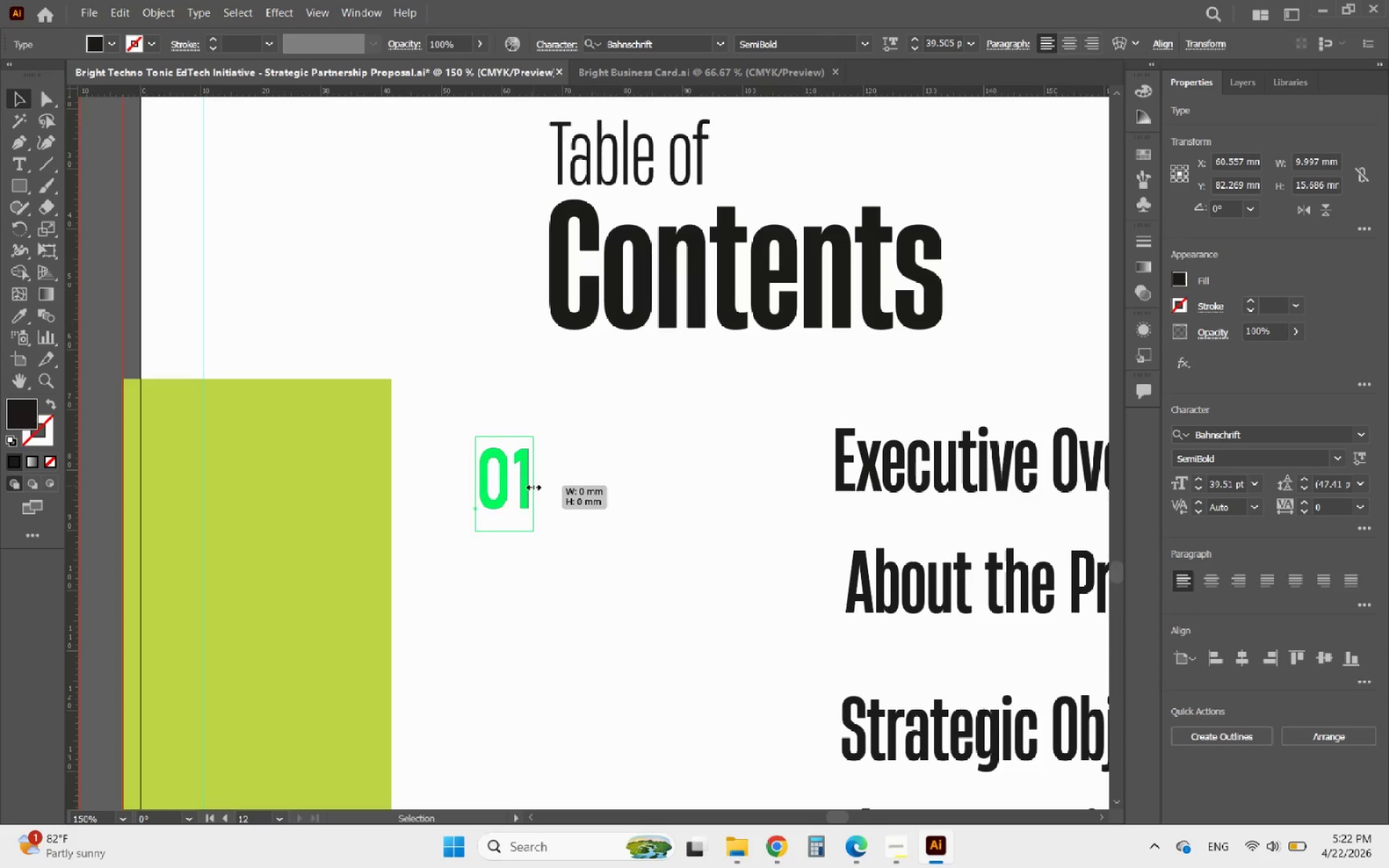 
hold_key(key=AltLeft, duration=0.59)
scroll: coordinate [568, 449], scroll_direction: down, amount: 3.0
 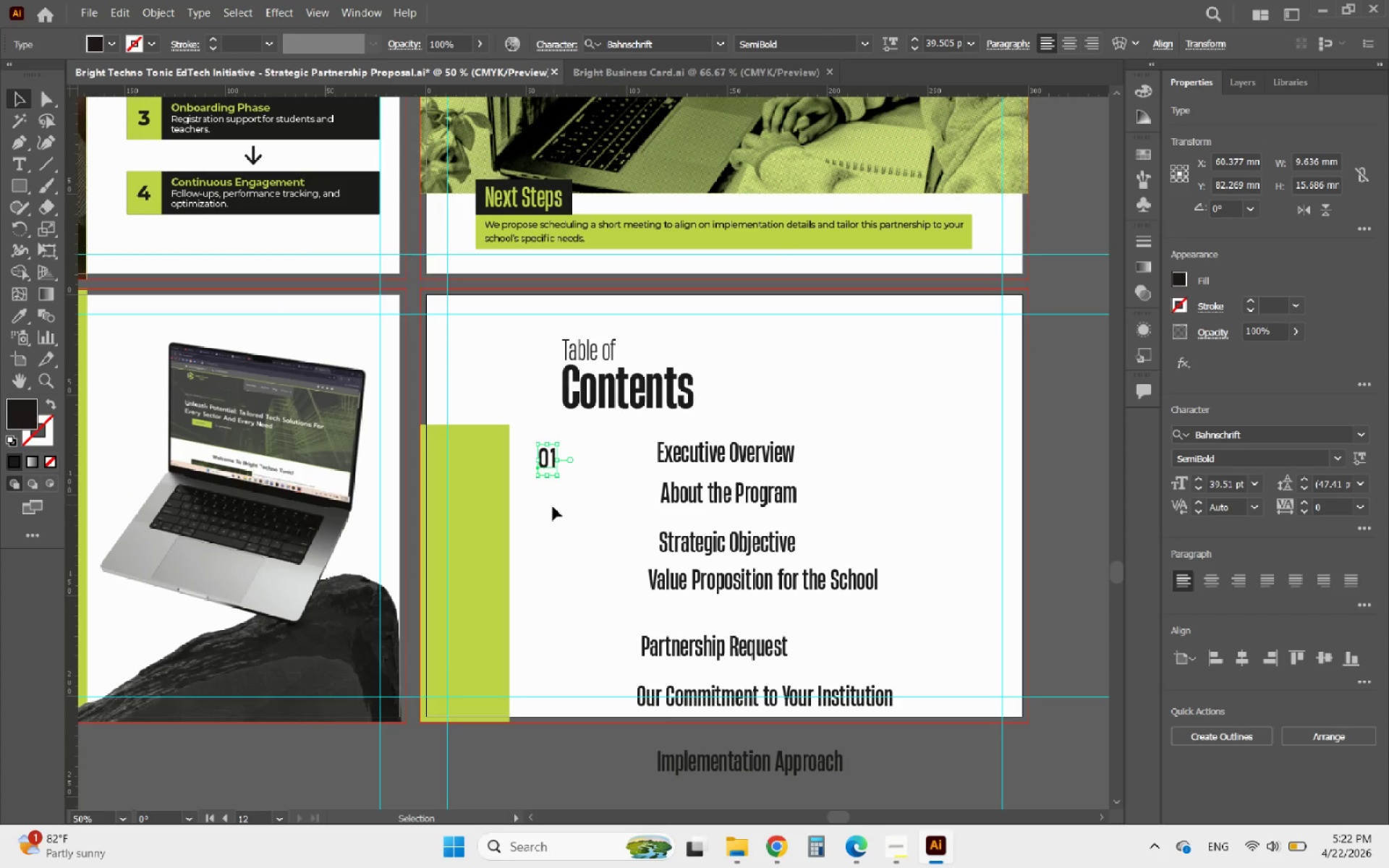 
hold_key(key=AltLeft, duration=7.31)
scroll: coordinate [553, 507], scroll_direction: up, amount: 2.0
 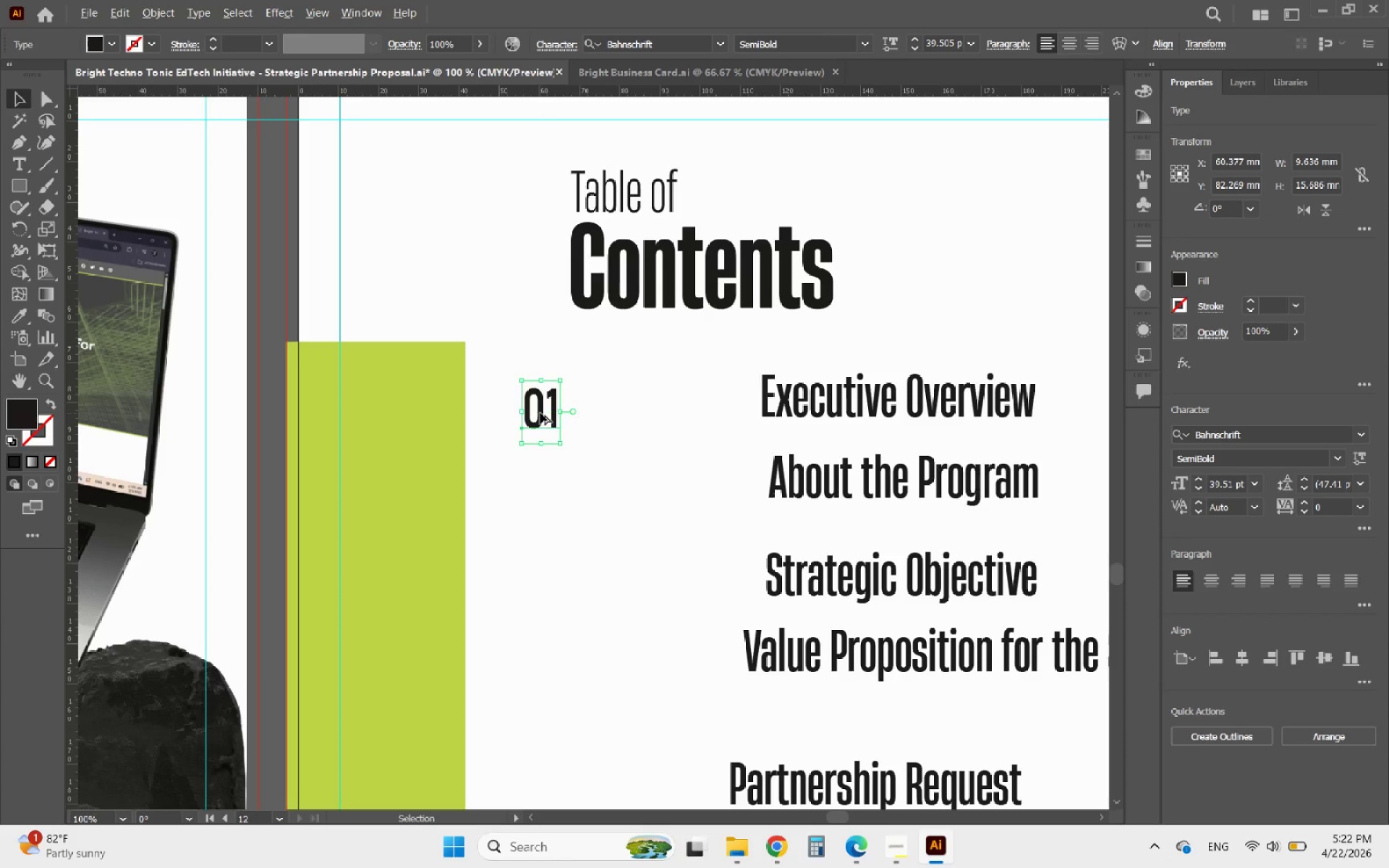 
left_click_drag(start_coordinate=[540, 413], to_coordinate=[545, 484])
 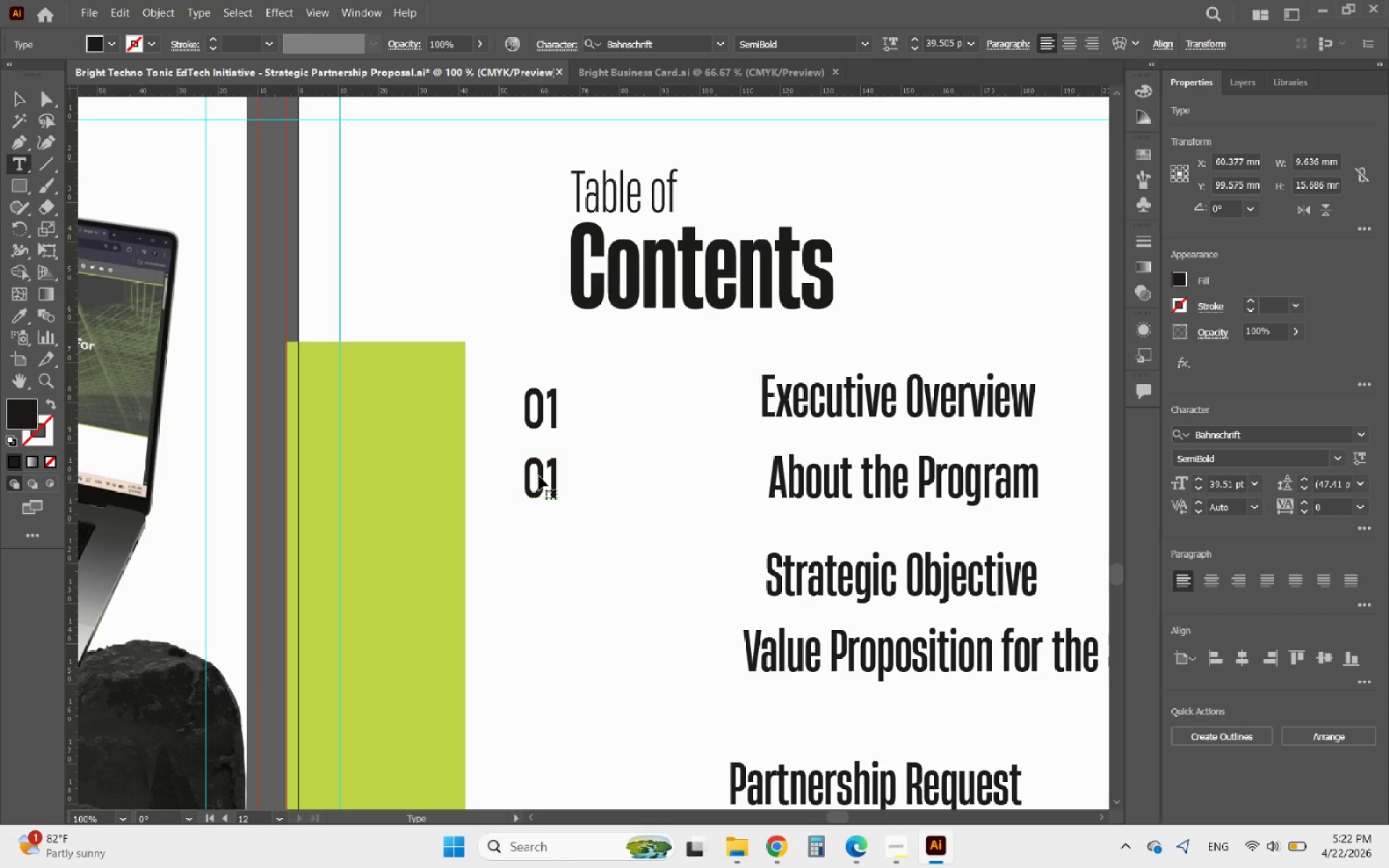 
hold_key(key=ShiftLeft, duration=0.62)
 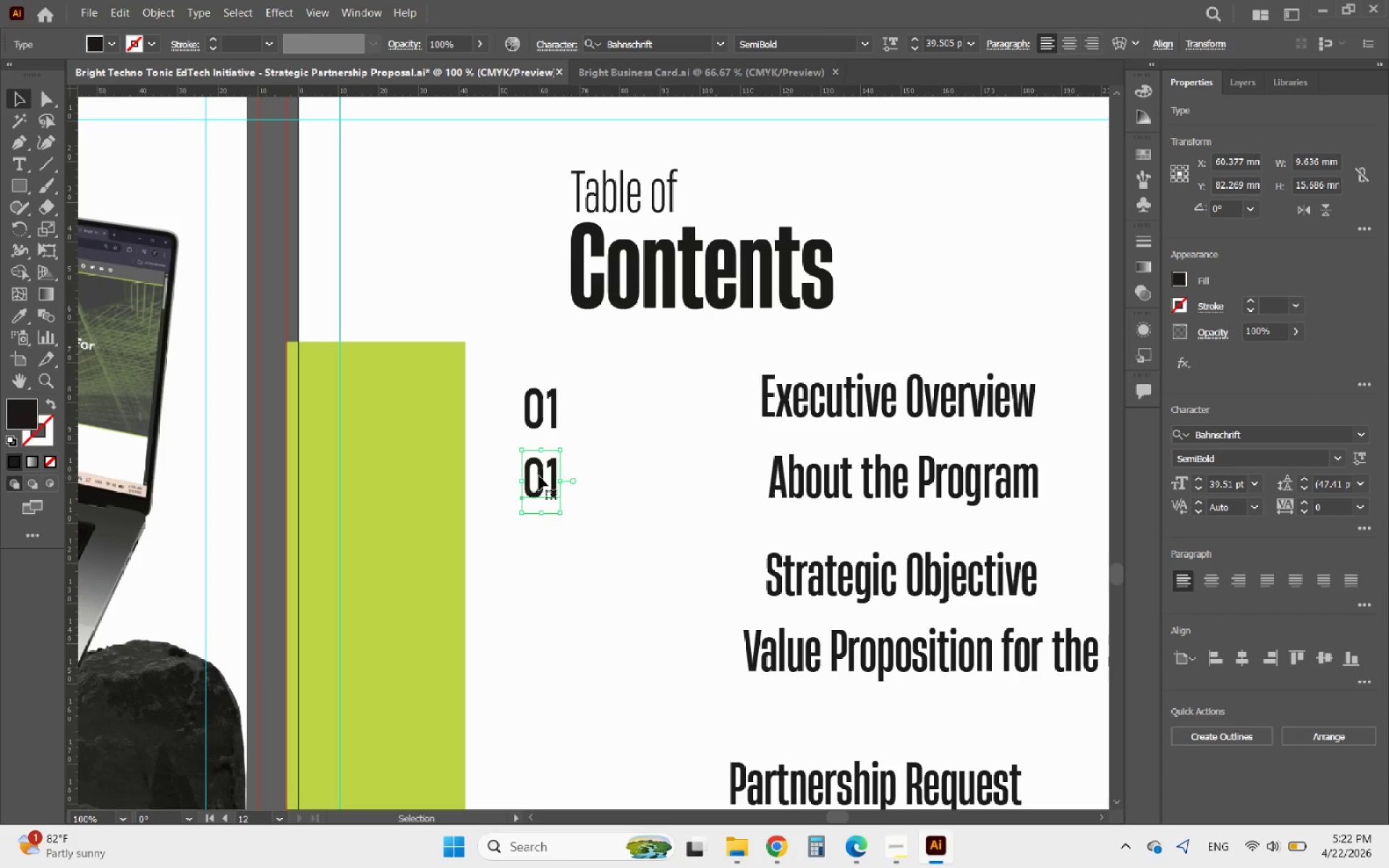 
double_click([539, 476])
 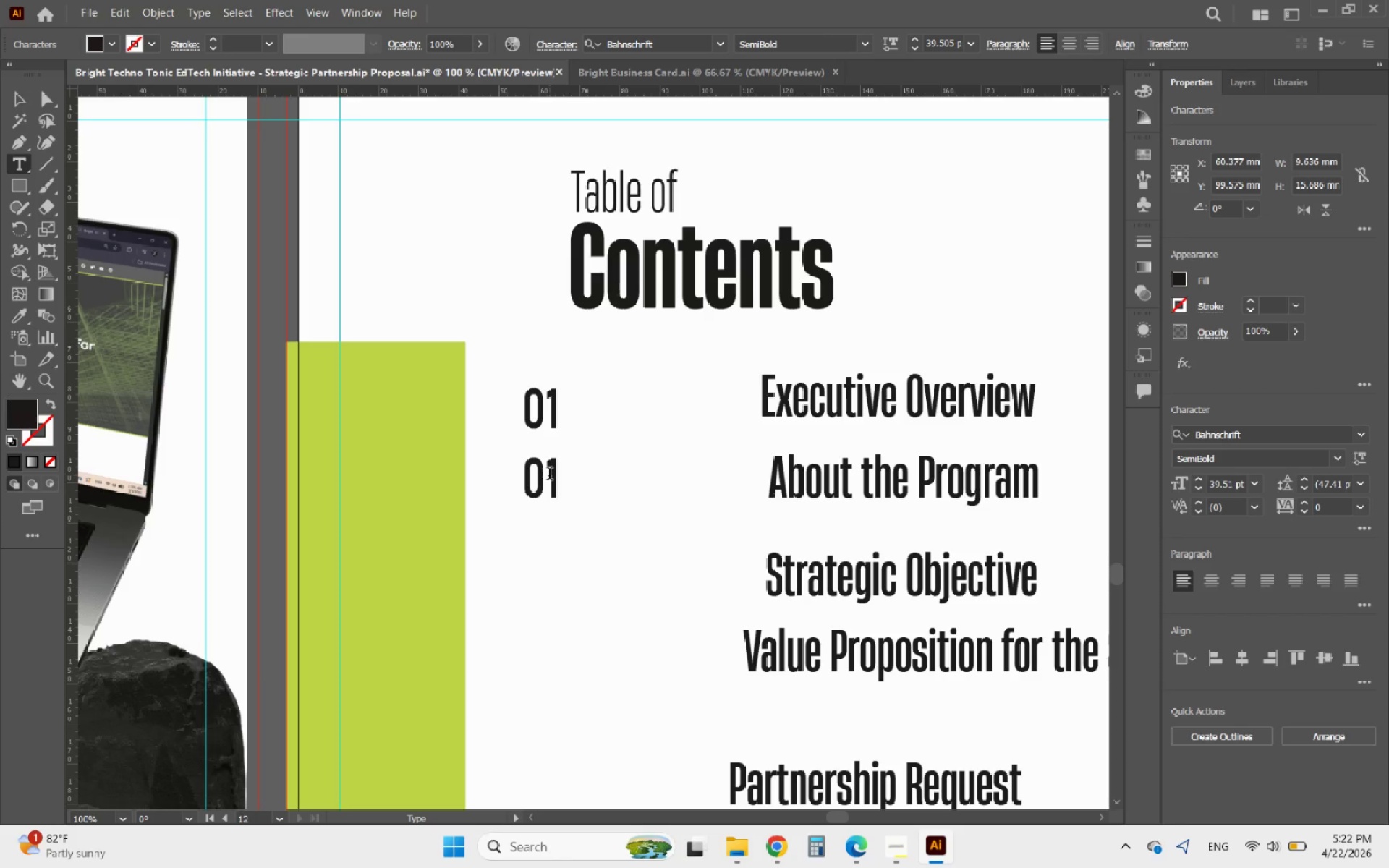 
left_click_drag(start_coordinate=[549, 475], to_coordinate=[560, 475])
 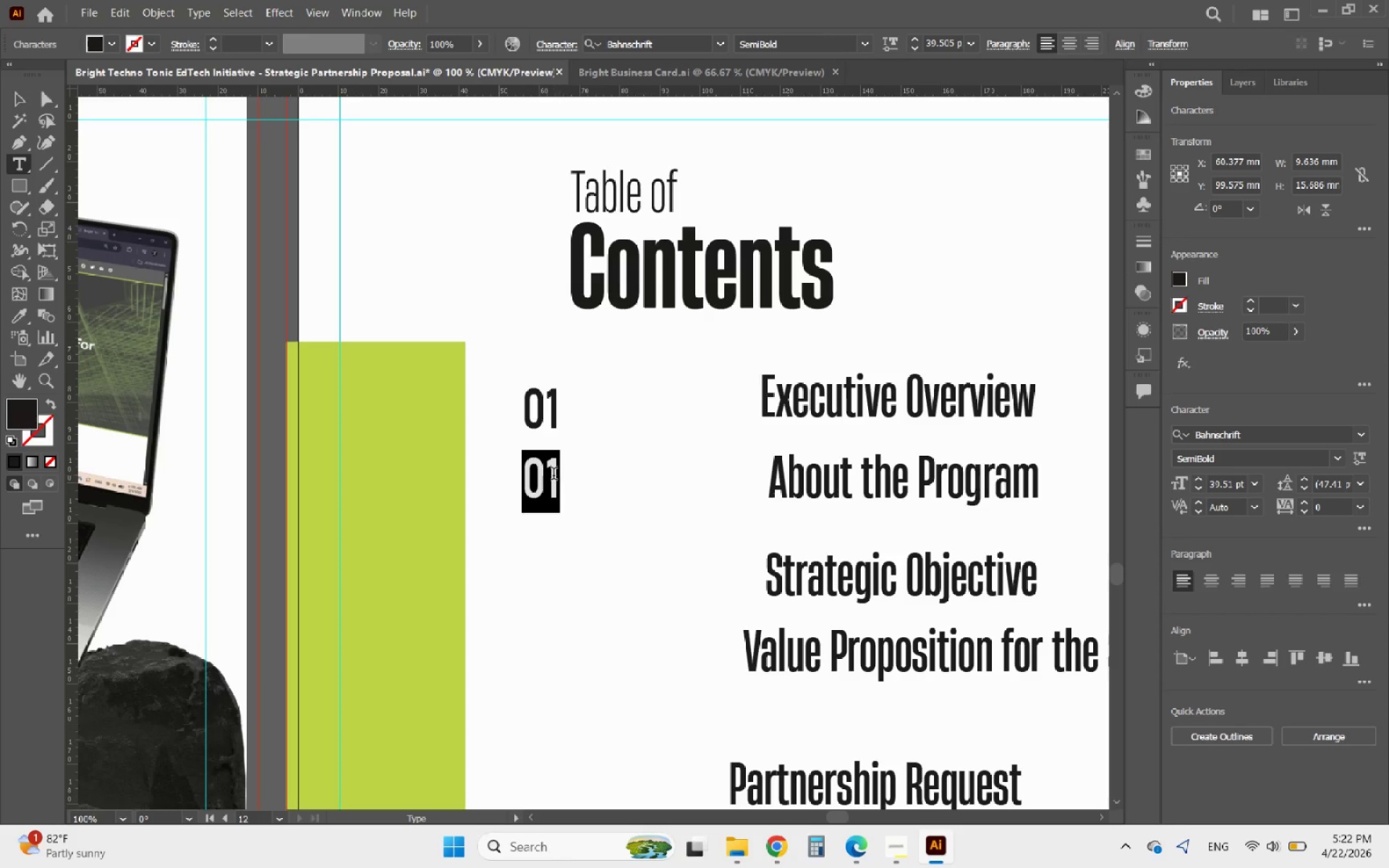 
left_click([553, 475])
 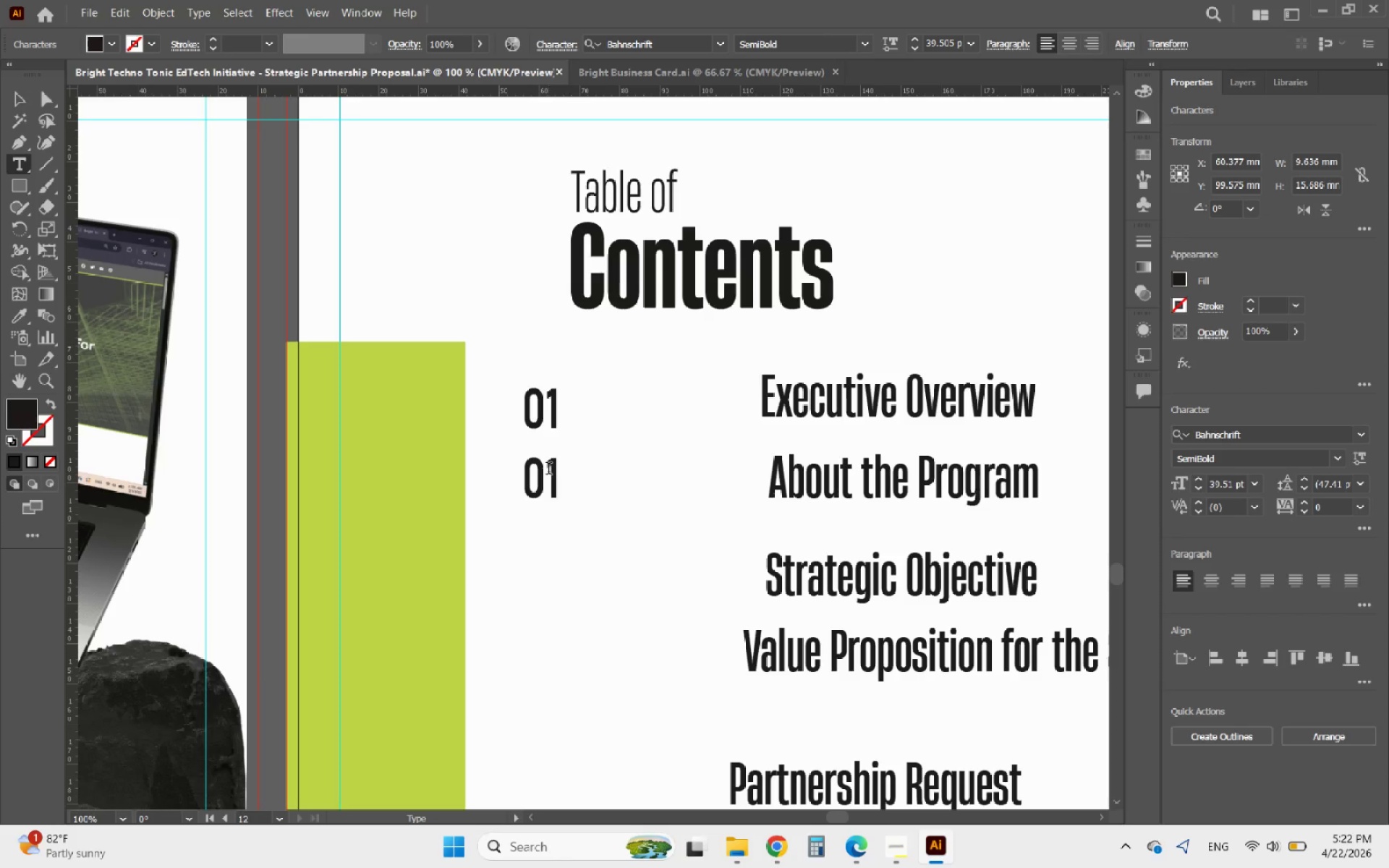 
left_click_drag(start_coordinate=[548, 470], to_coordinate=[561, 470])
 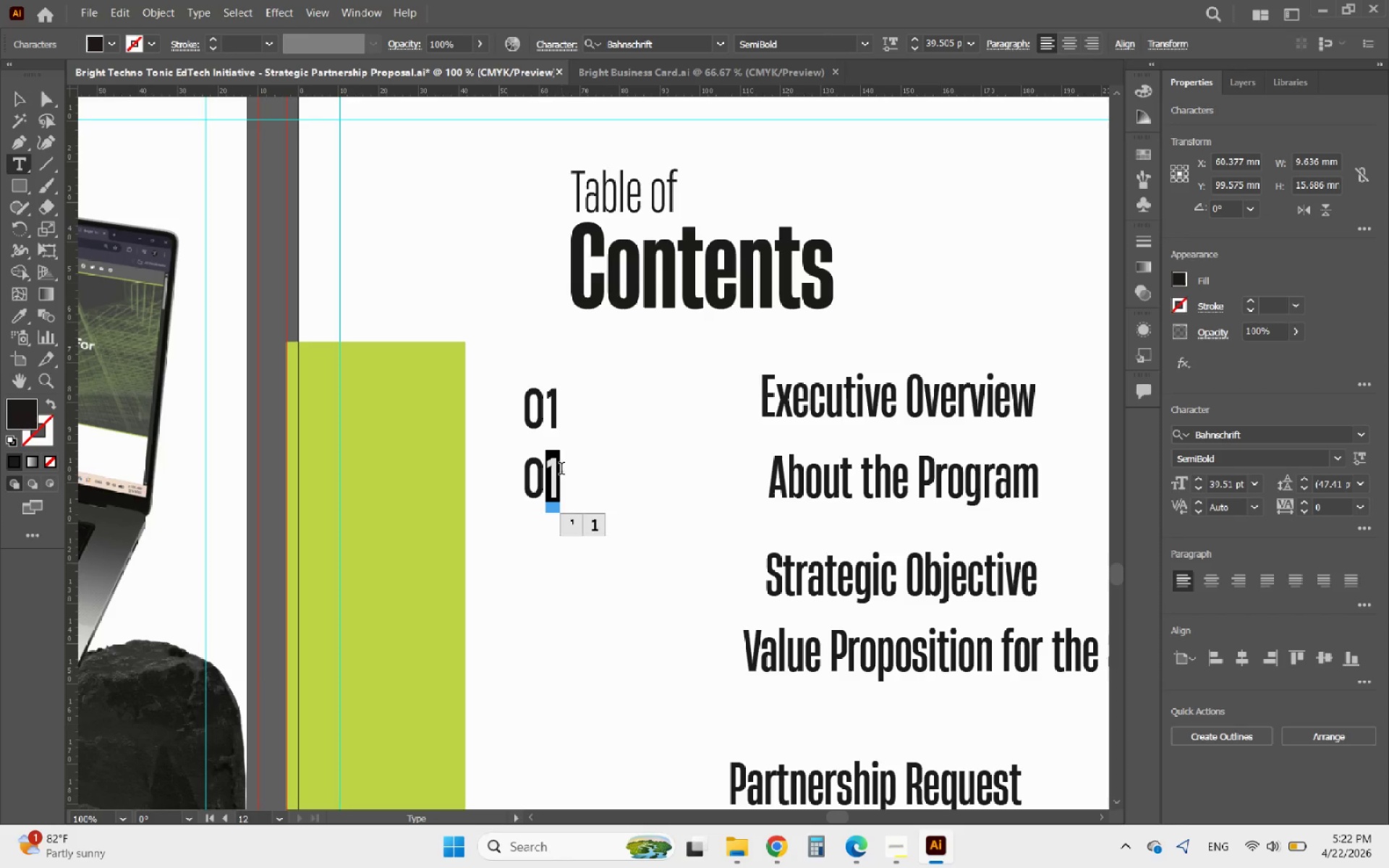 
key(2)
 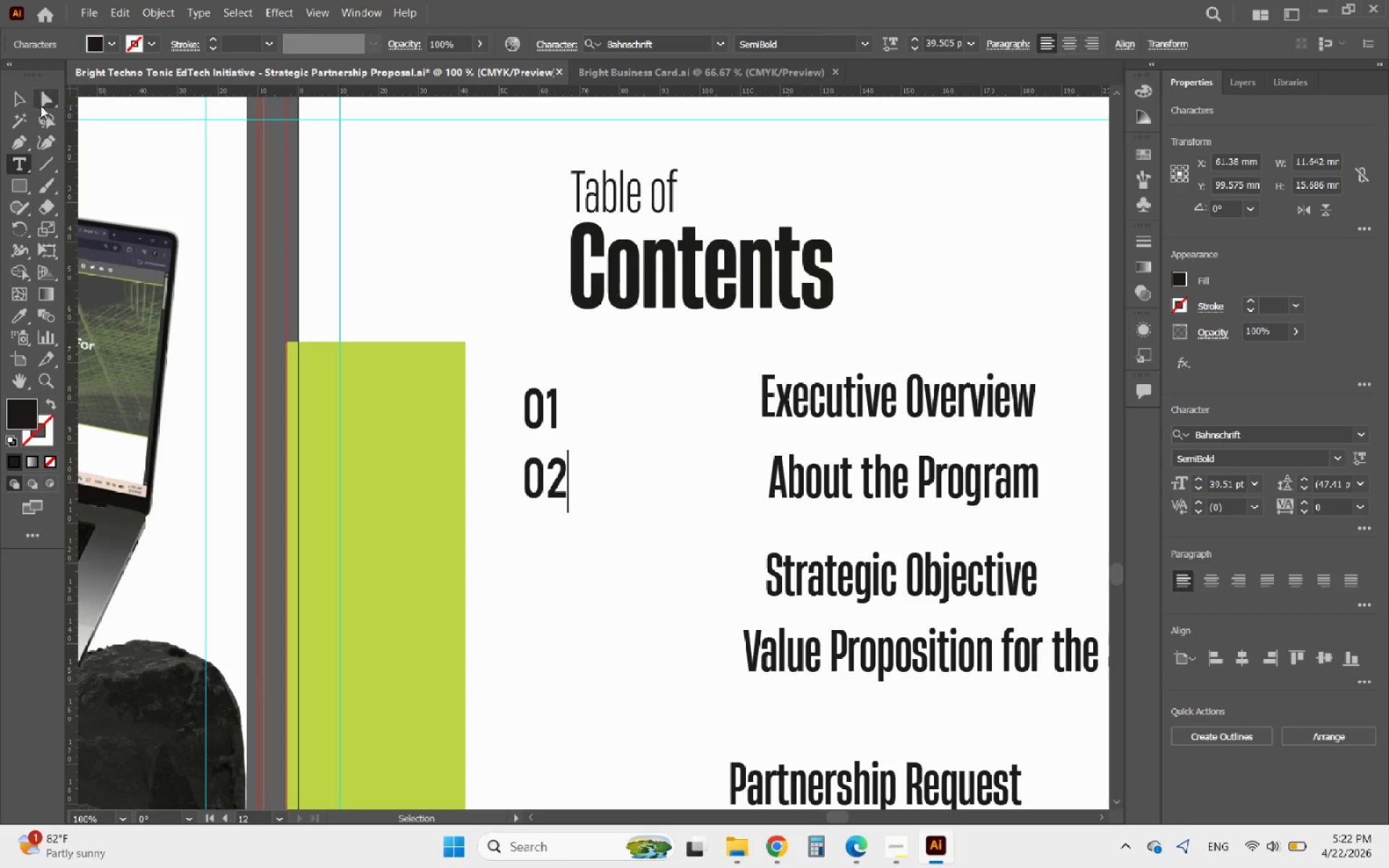 
left_click([20, 102])
 